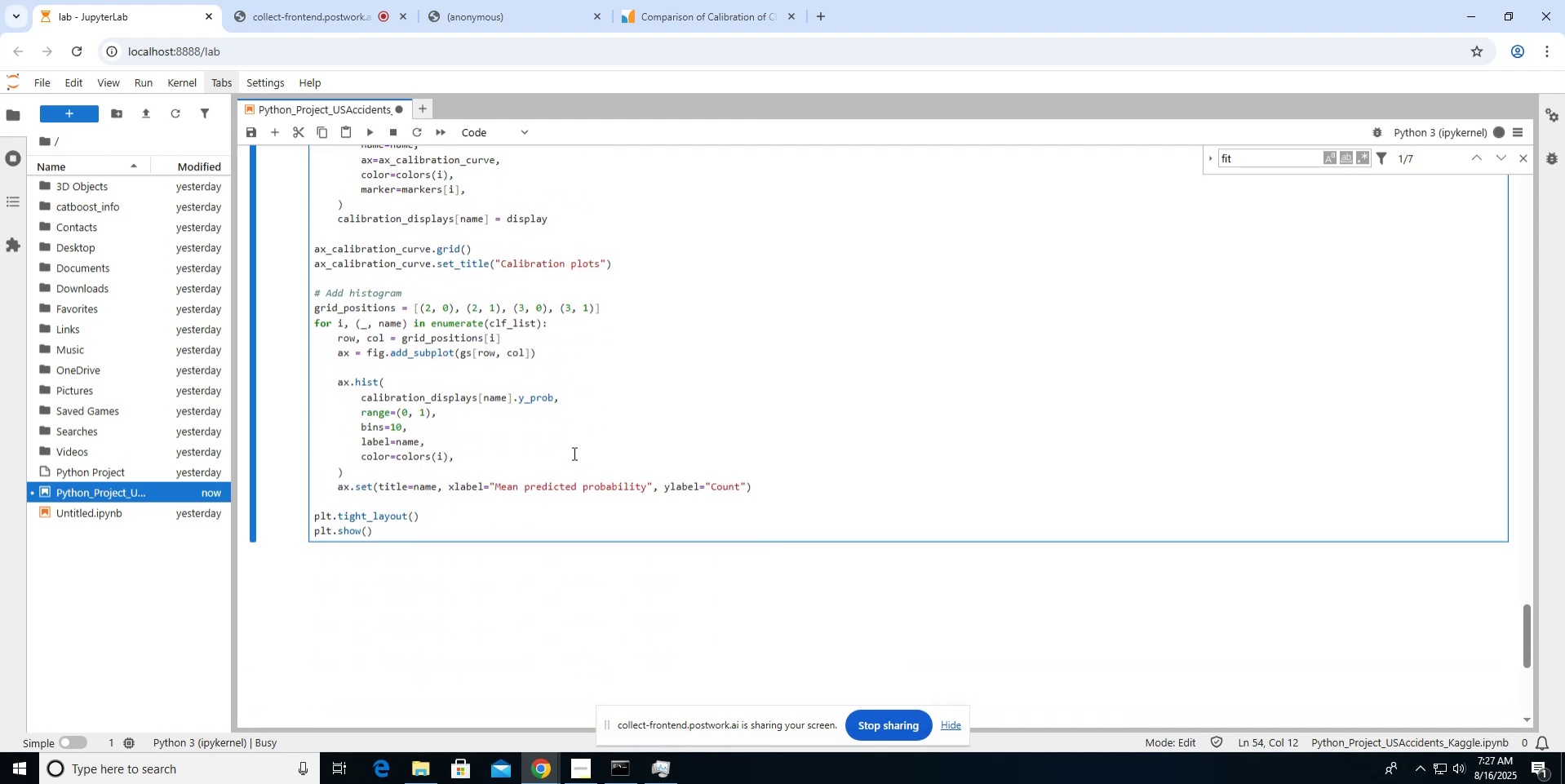 
scroll: coordinate [573, 453], scroll_direction: up, amount: 23.0
 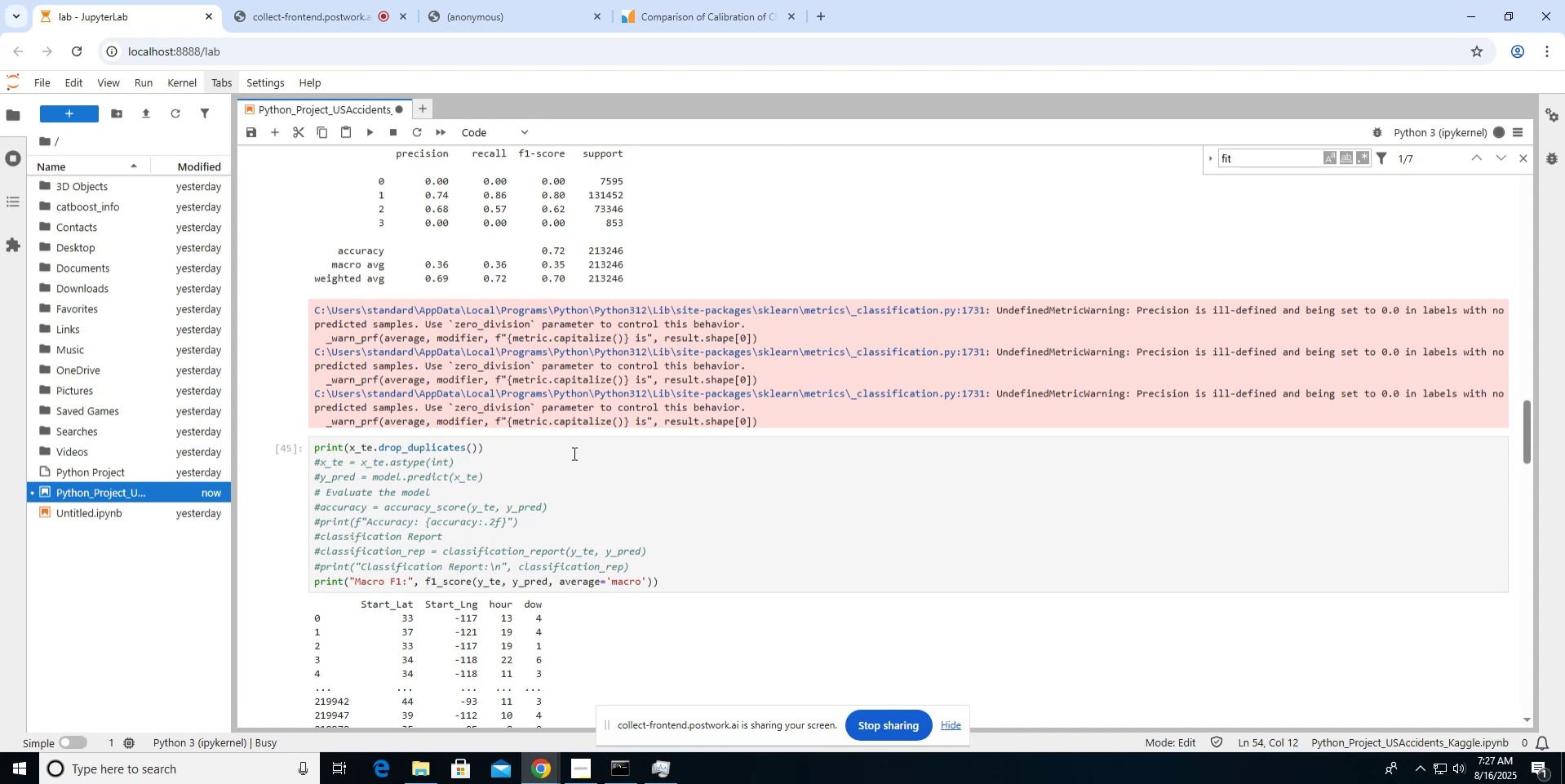 
scroll: coordinate [573, 453], scroll_direction: down, amount: 10.0
 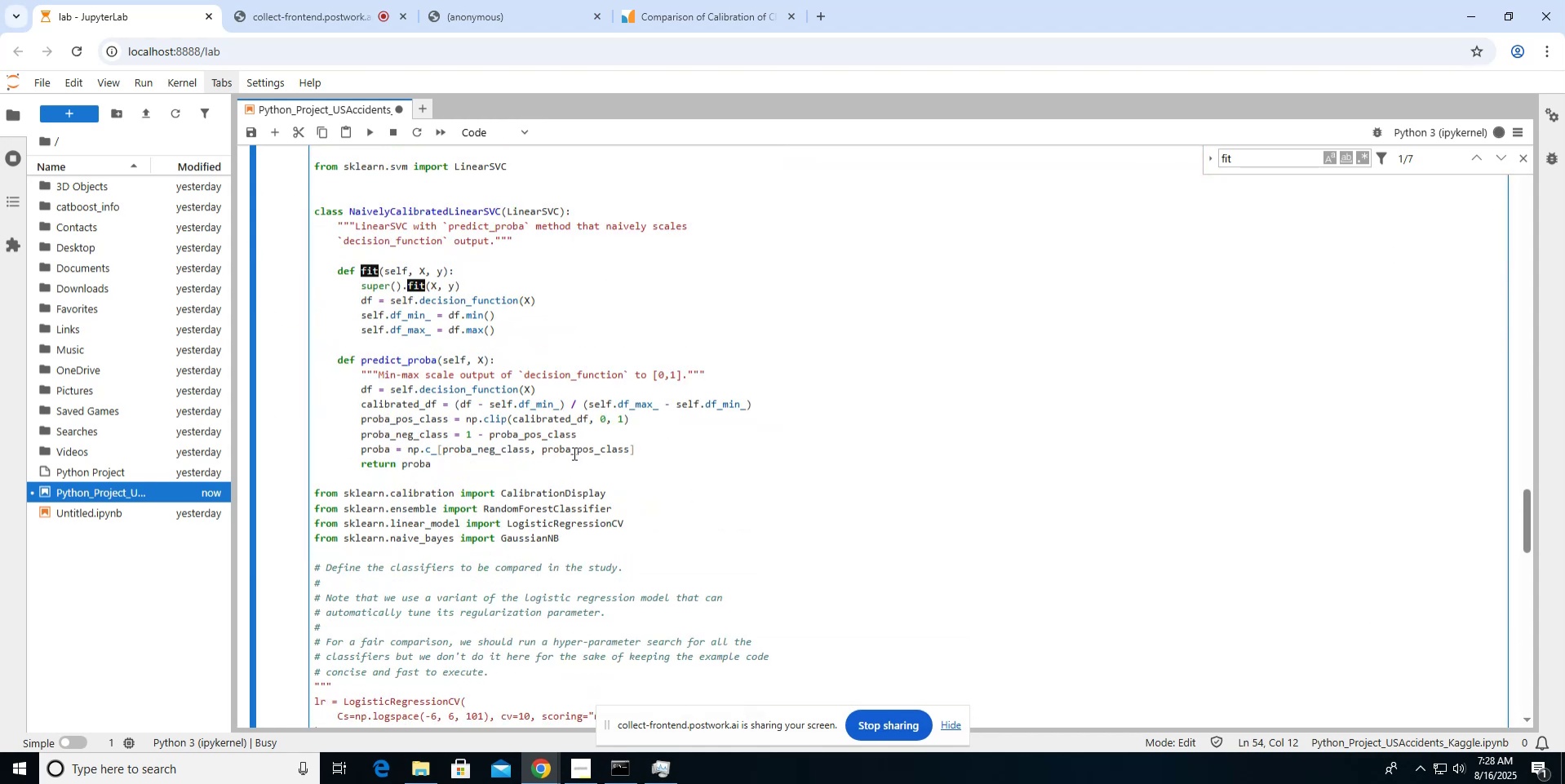 
wait(7.15)
 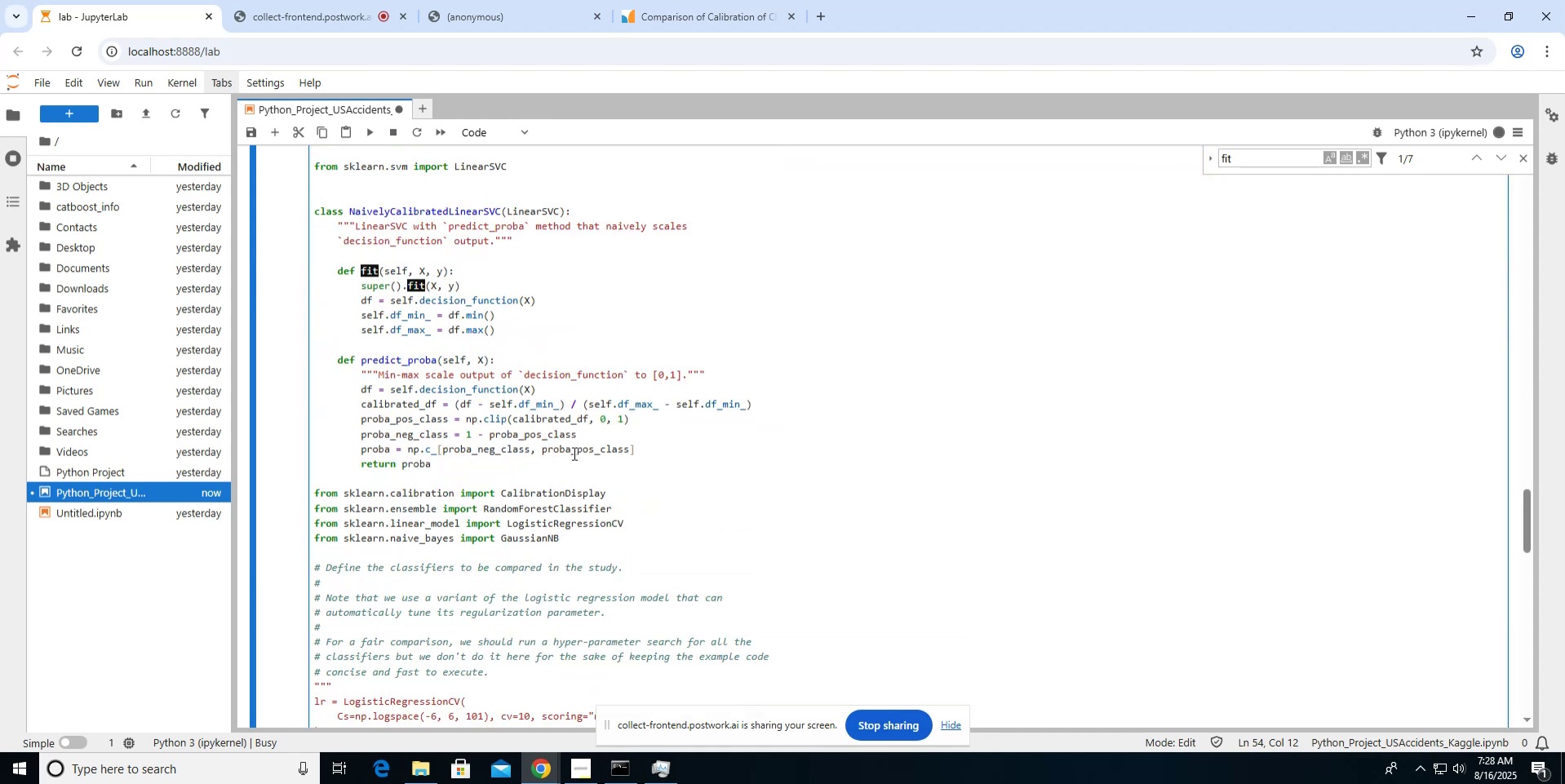 
left_click([392, 450])
 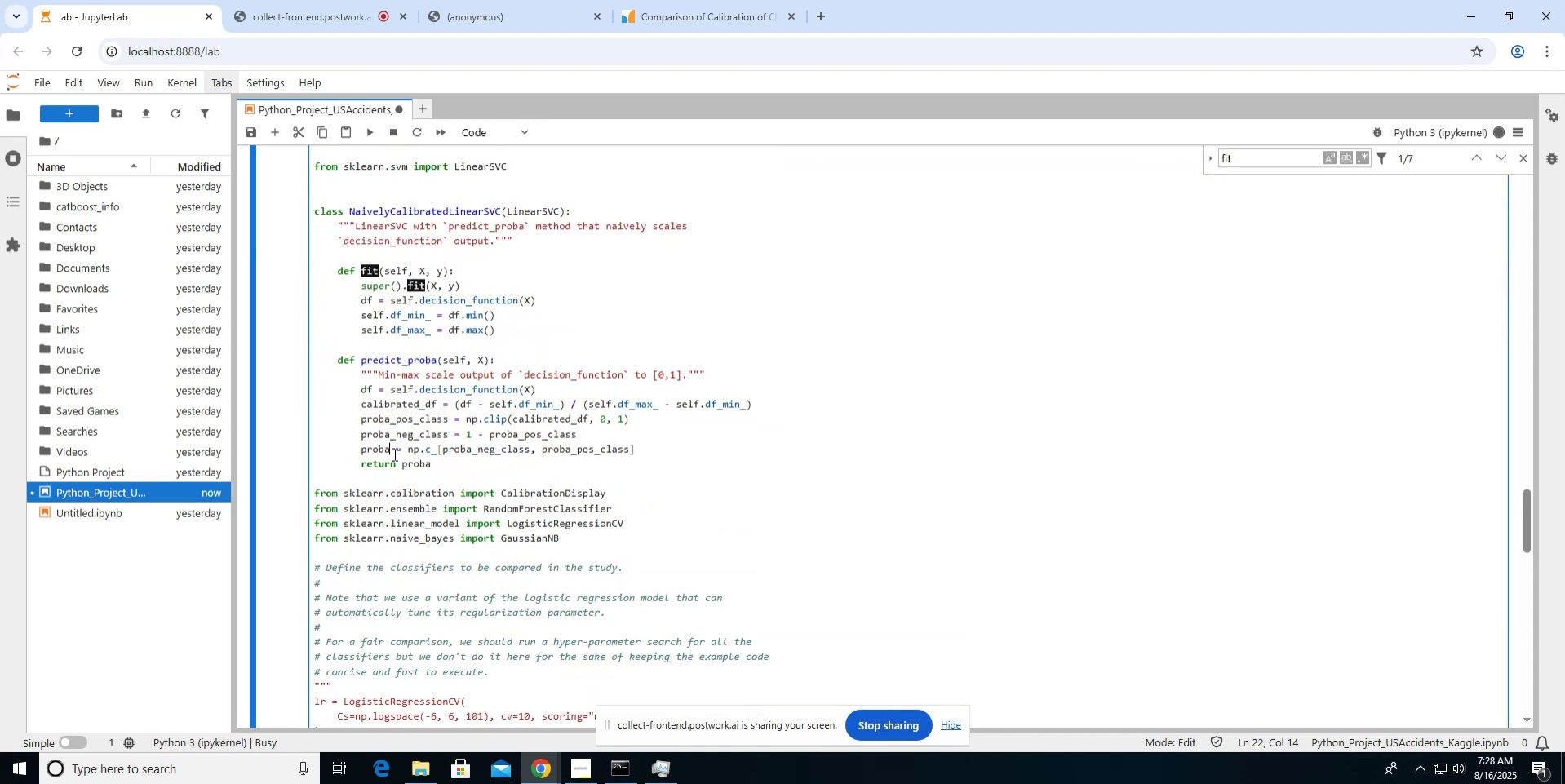 
hold_key(key=Space, duration=0.68)
 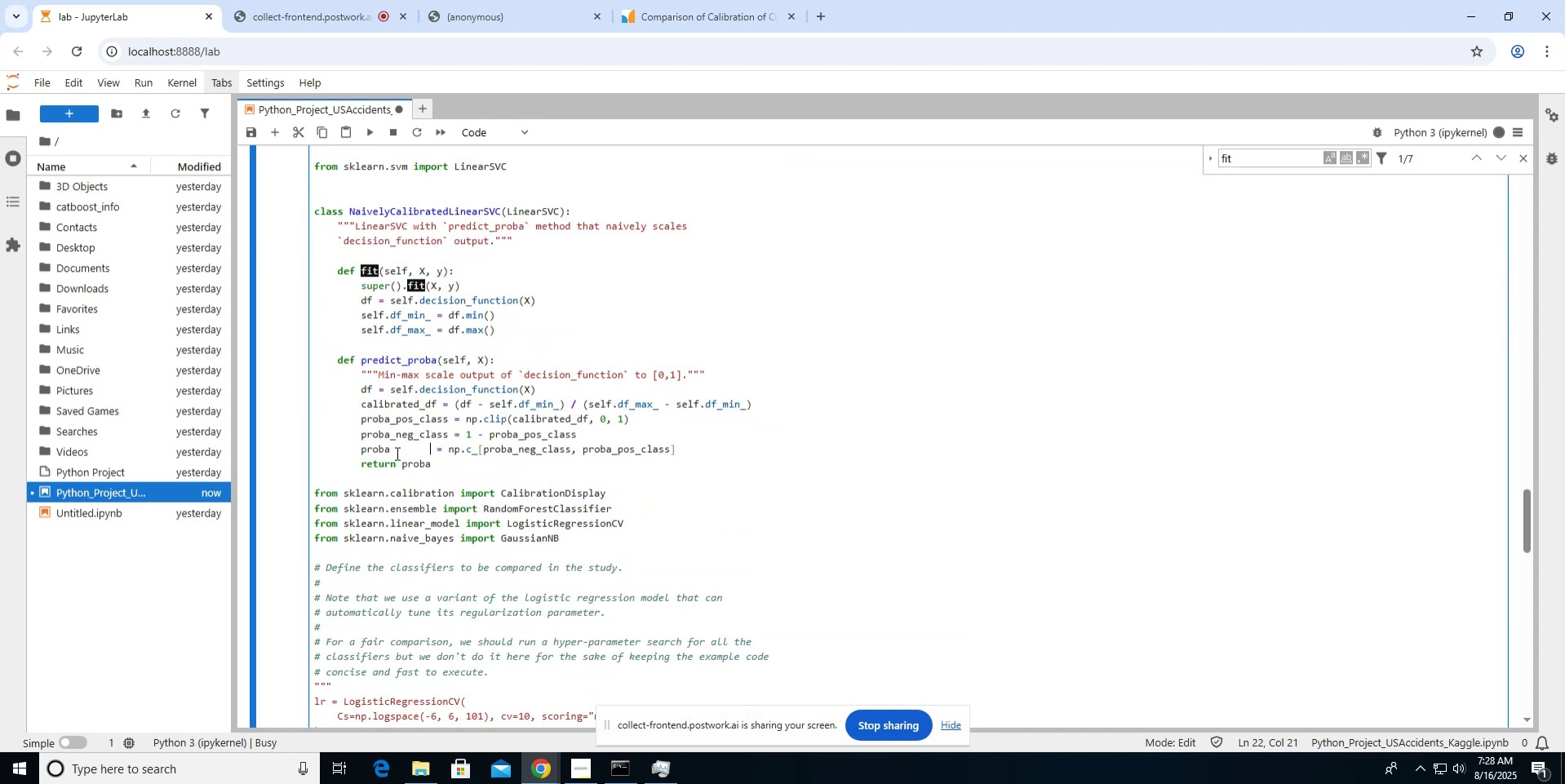 
key(Space)
 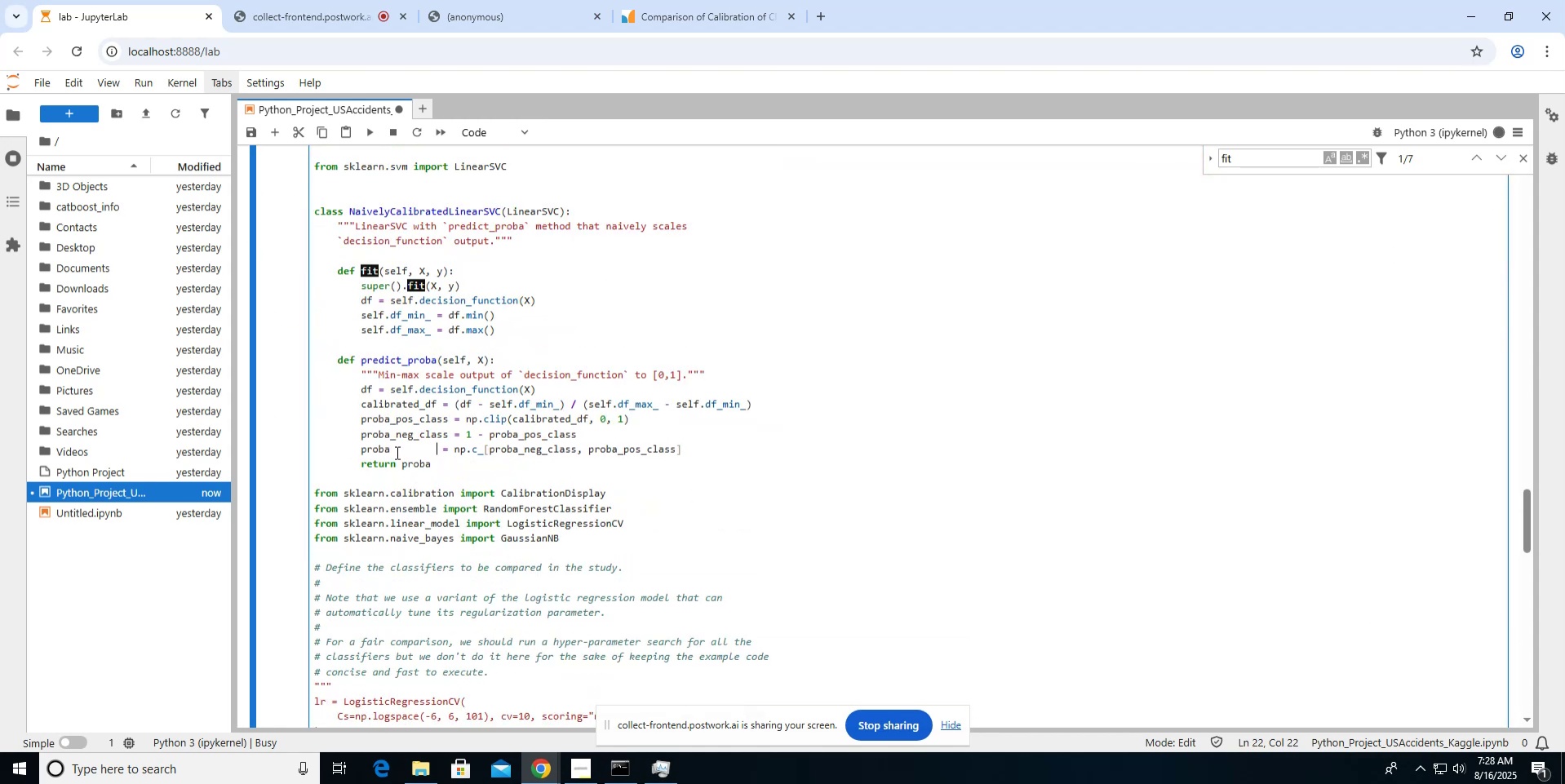 
key(Space)
 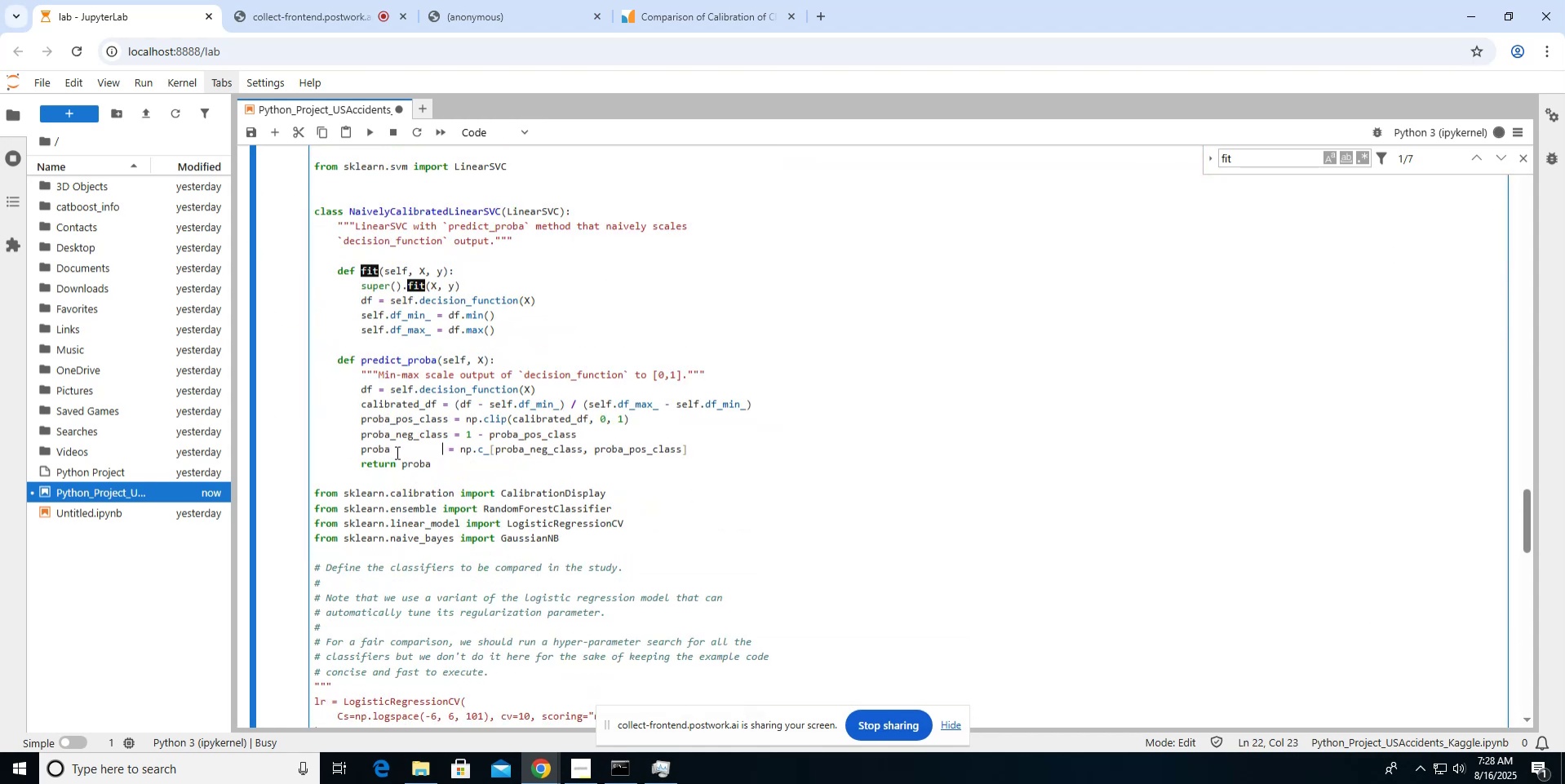 
key(Space)
 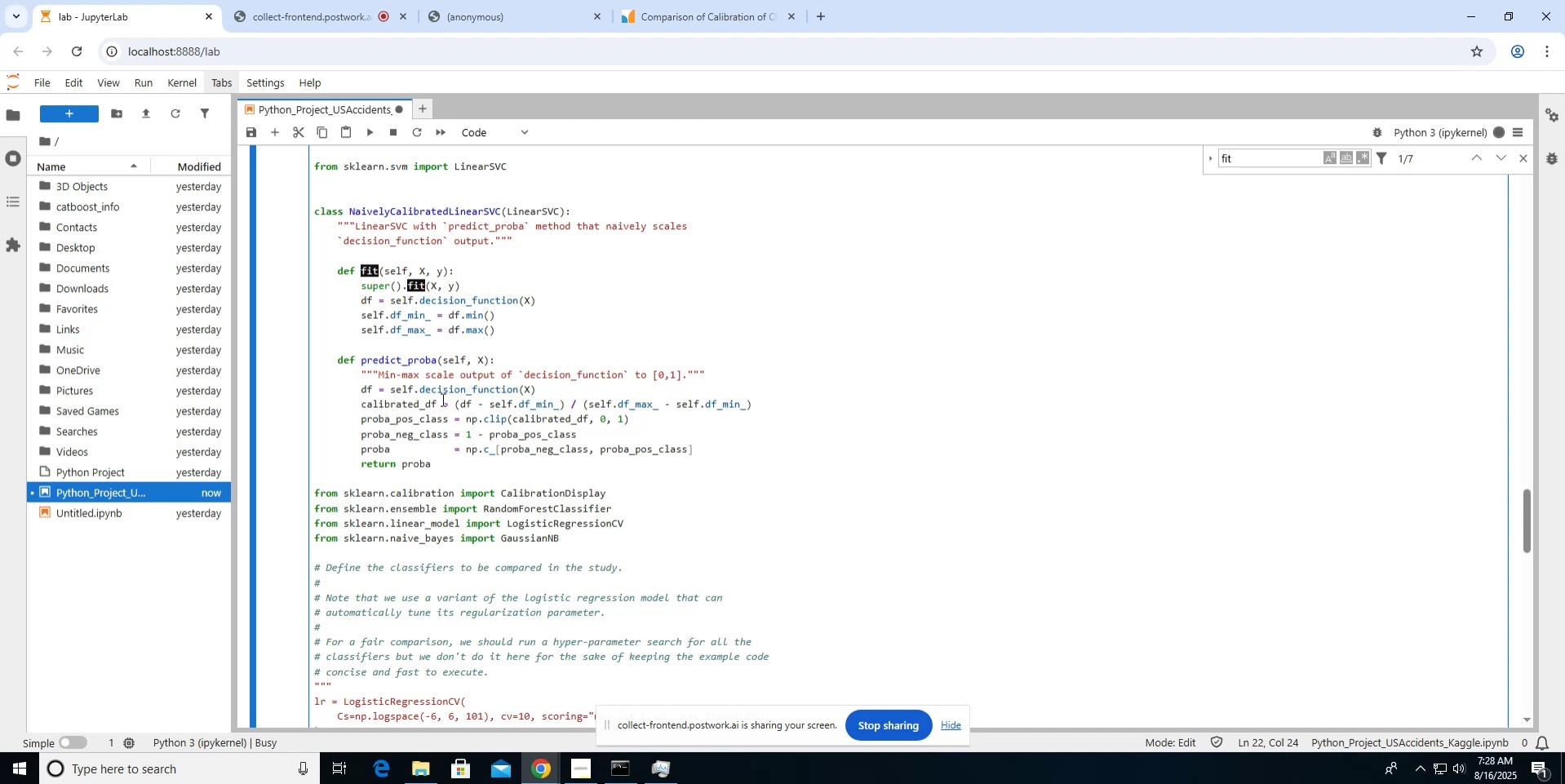 
left_click([441, 401])
 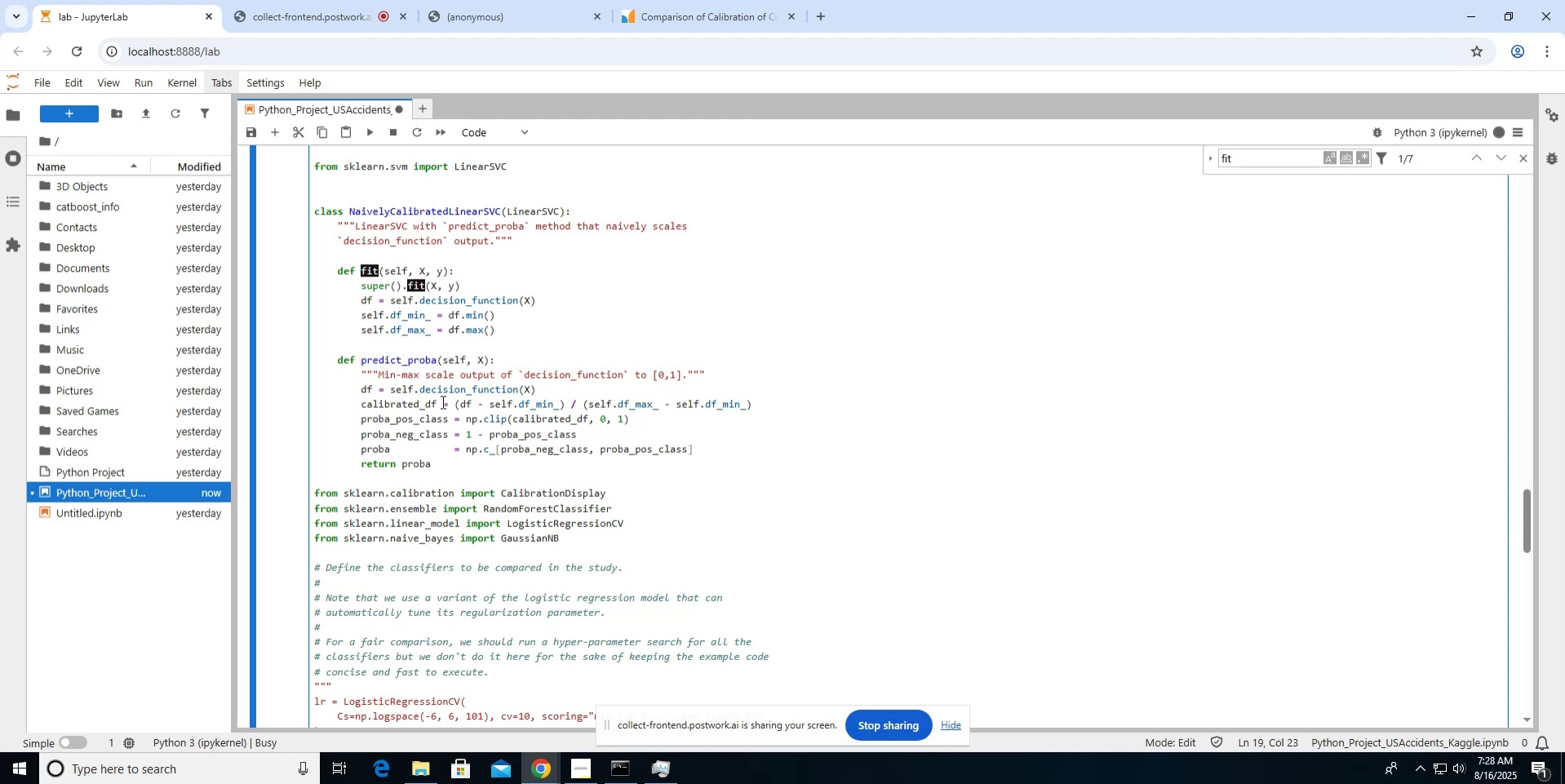 
key(Space)
 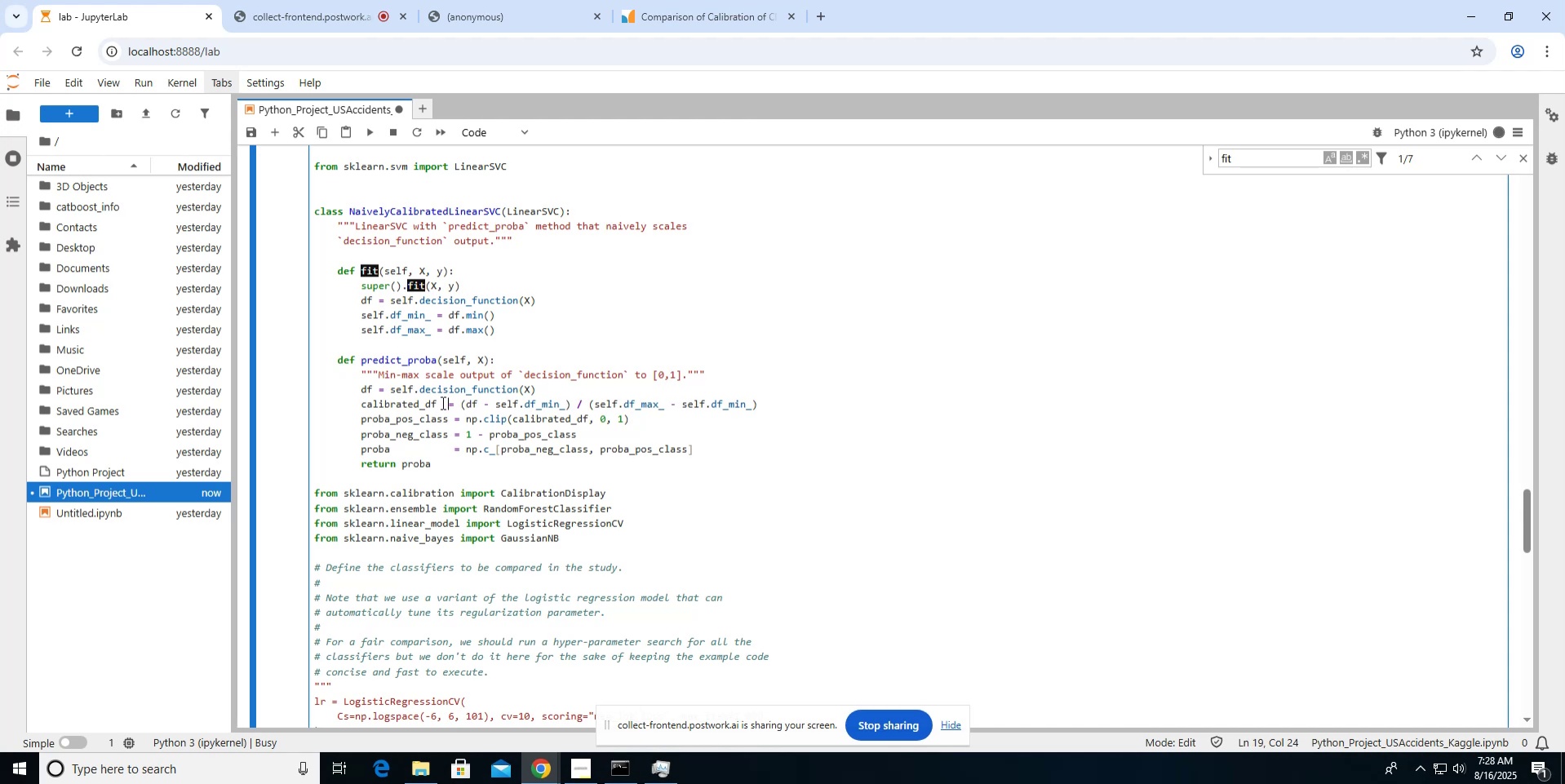 
key(Space)
 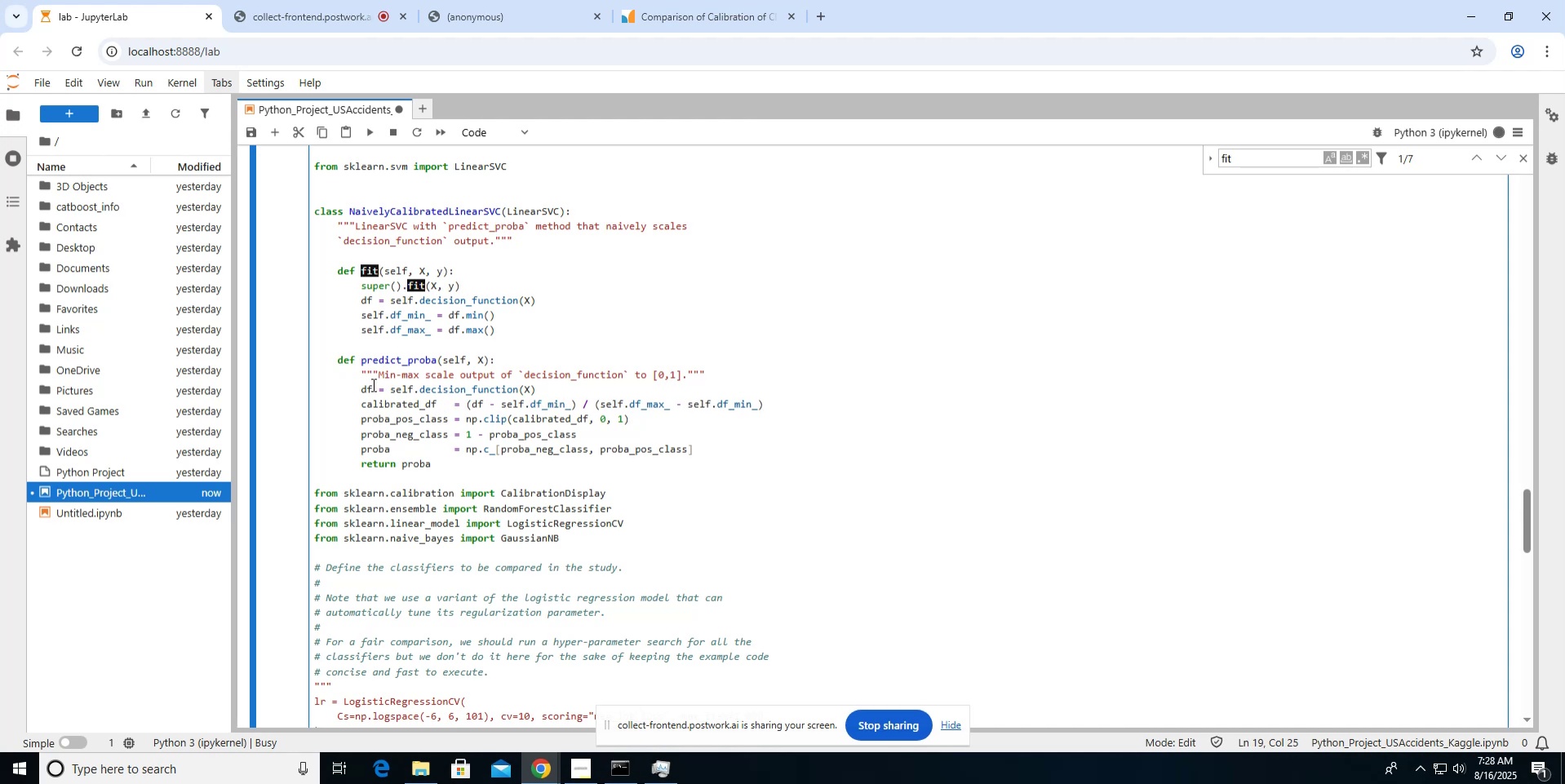 
left_click([370, 384])
 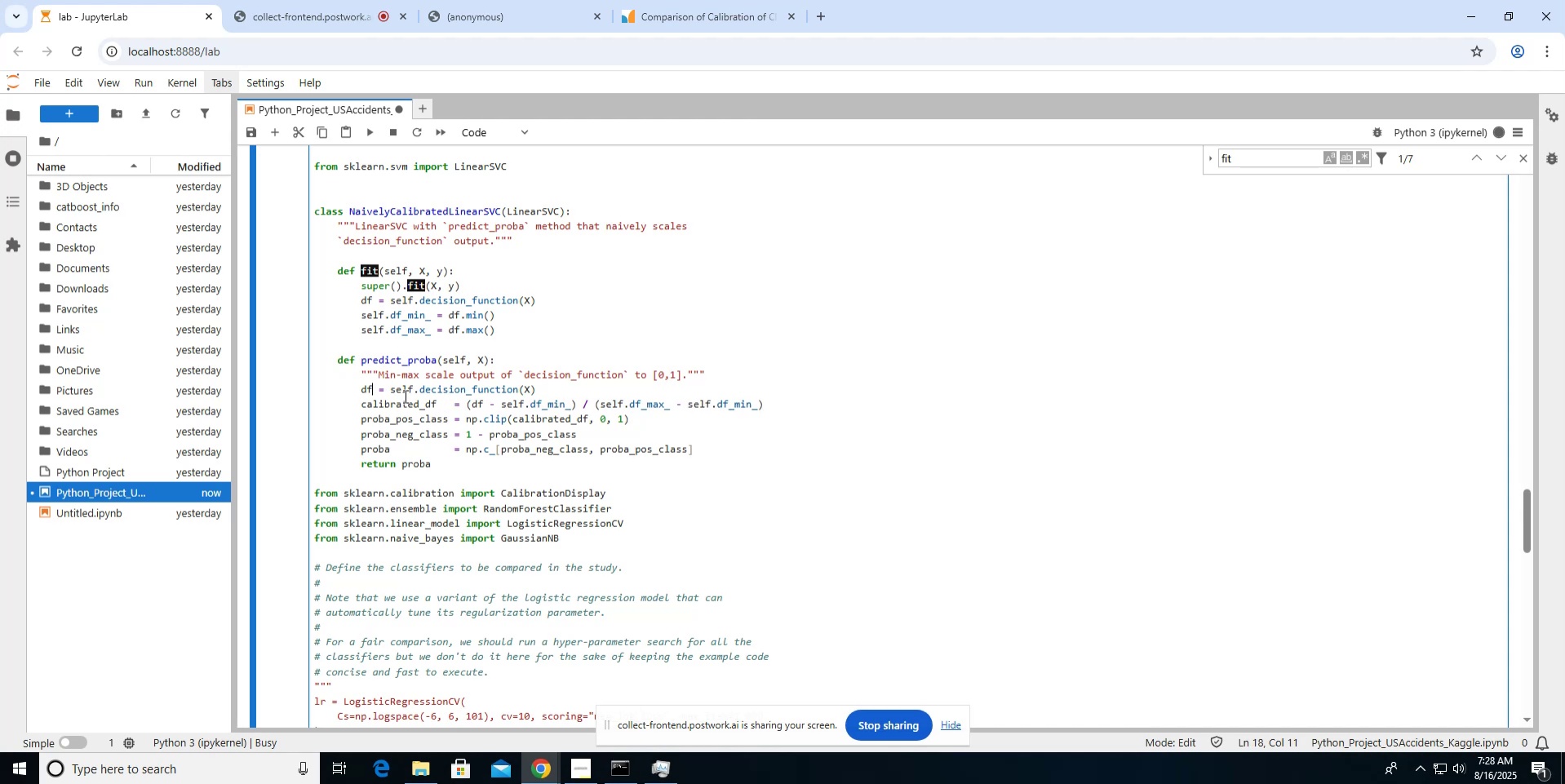 
hold_key(key=Space, duration=0.36)
 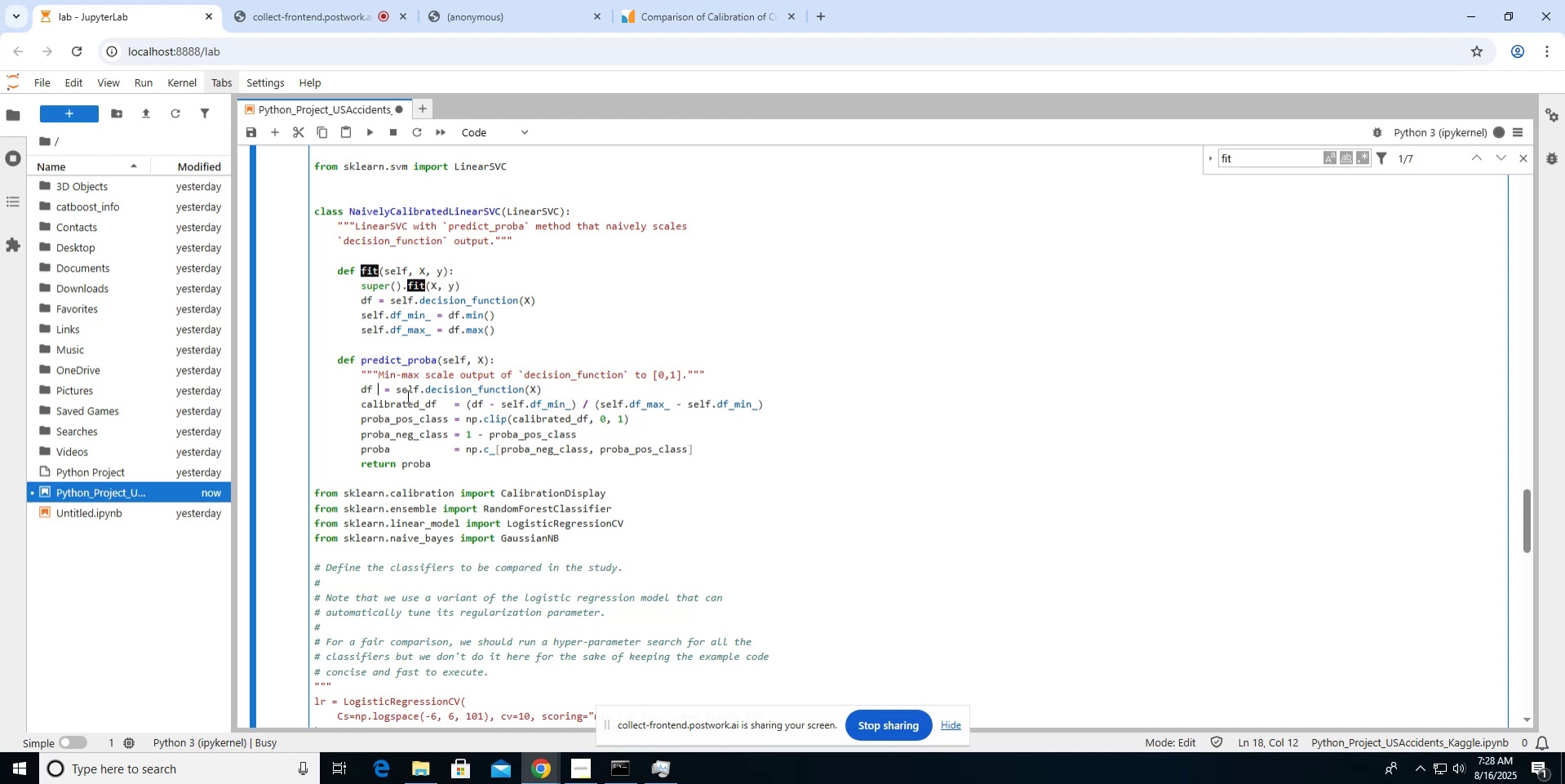 
hold_key(key=Space, duration=0.42)
 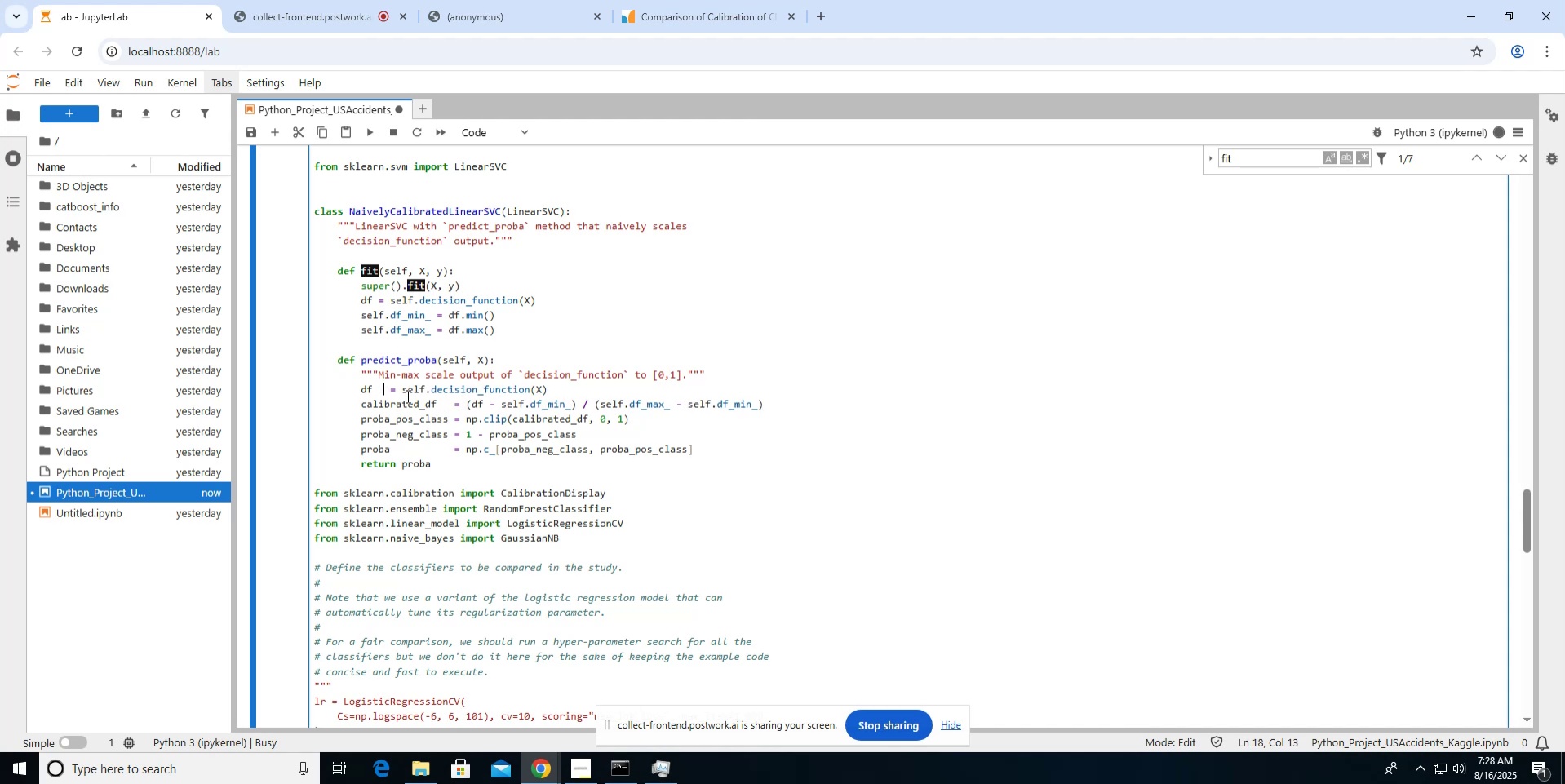 
hold_key(key=Space, duration=0.76)
 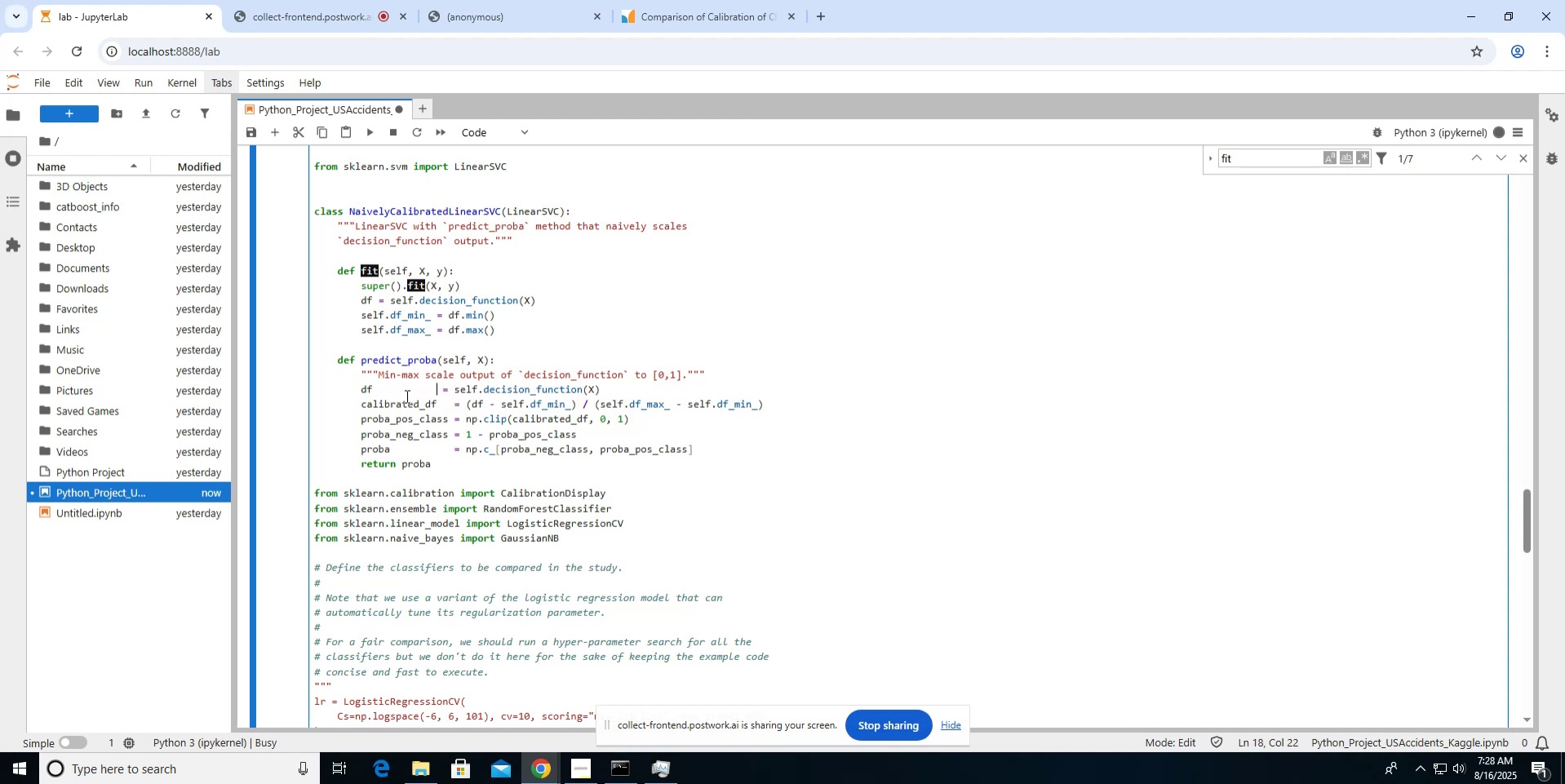 
key(Space)
 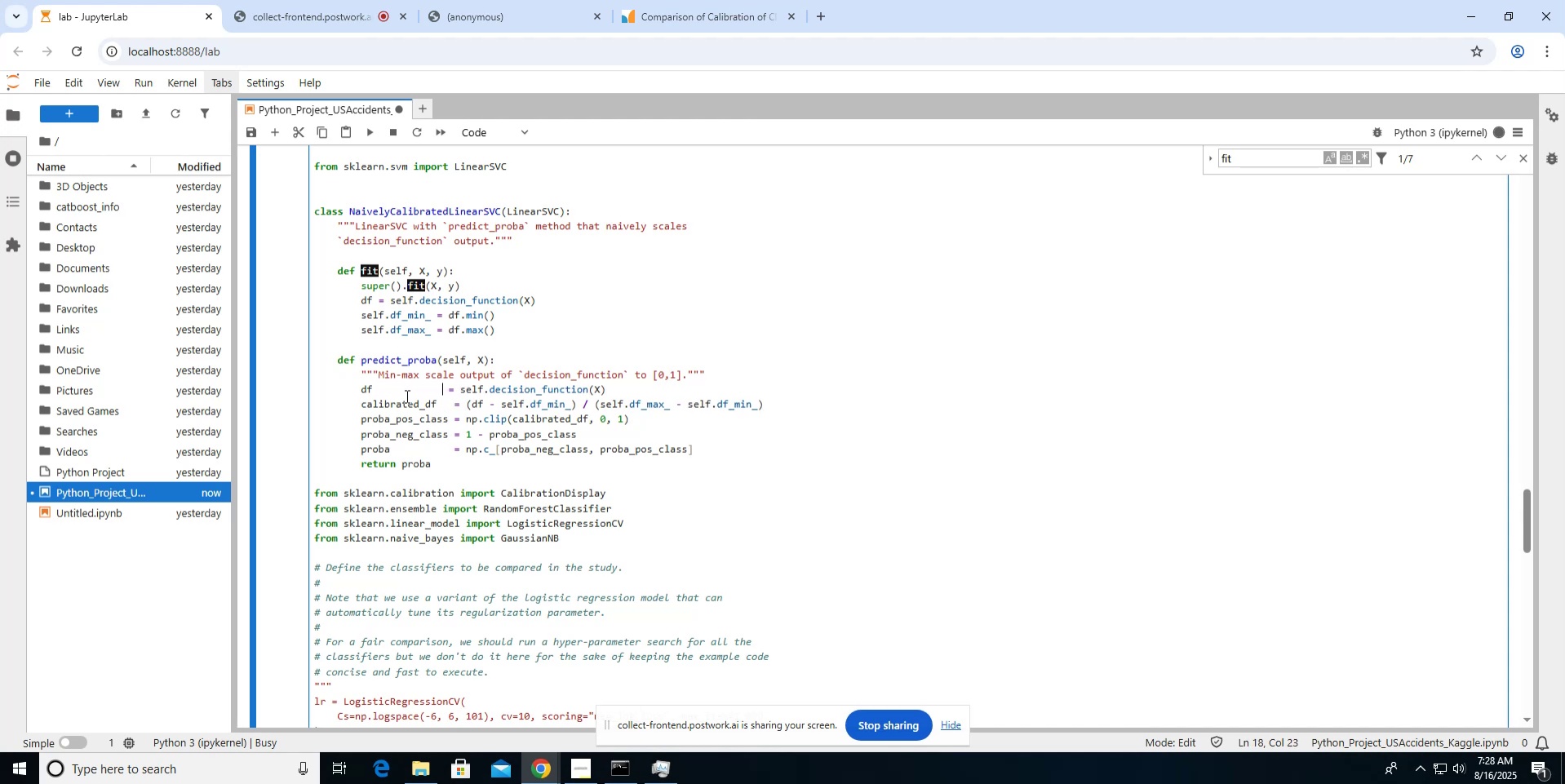 
key(Space)
 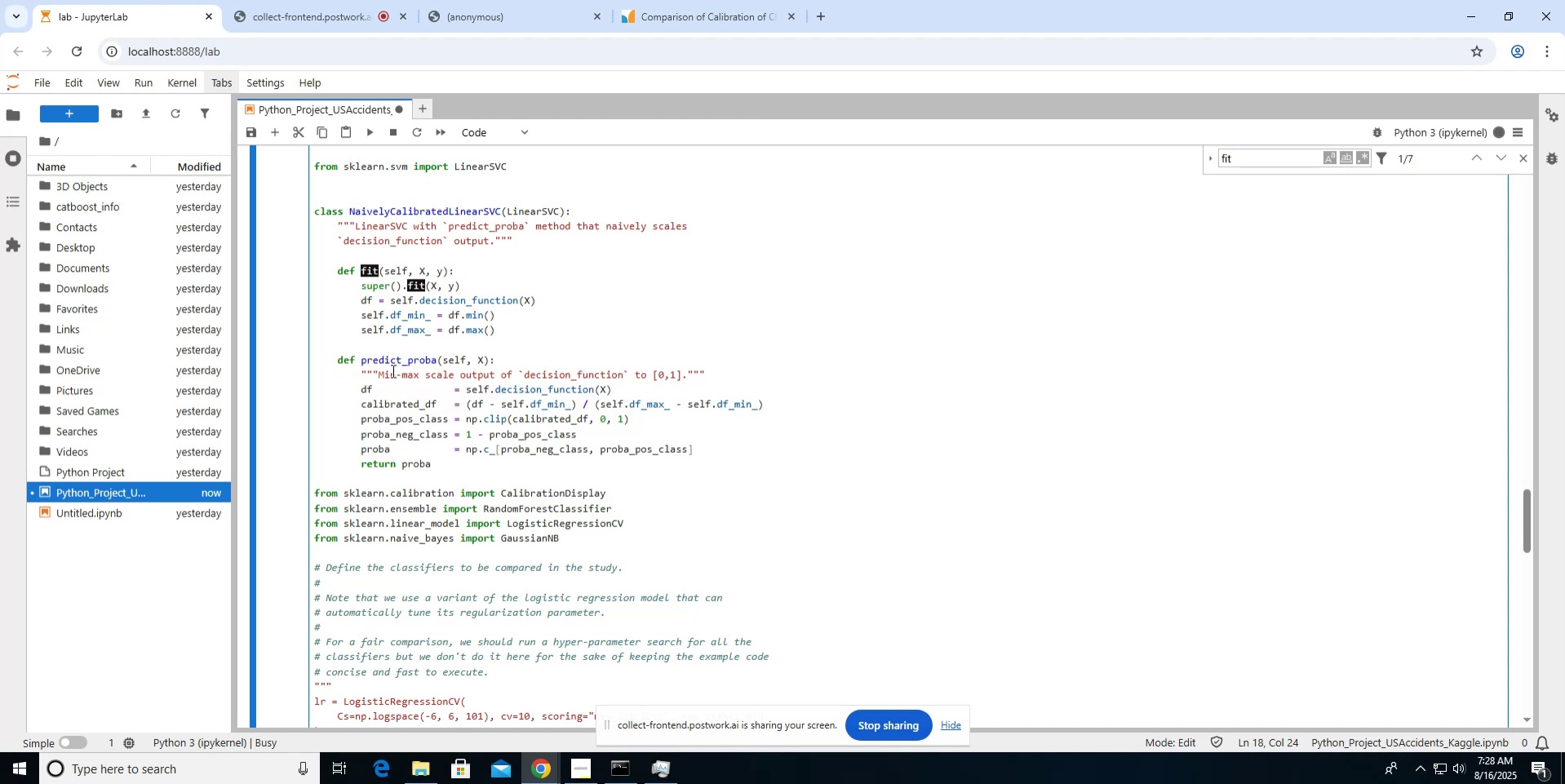 
left_click([378, 300])
 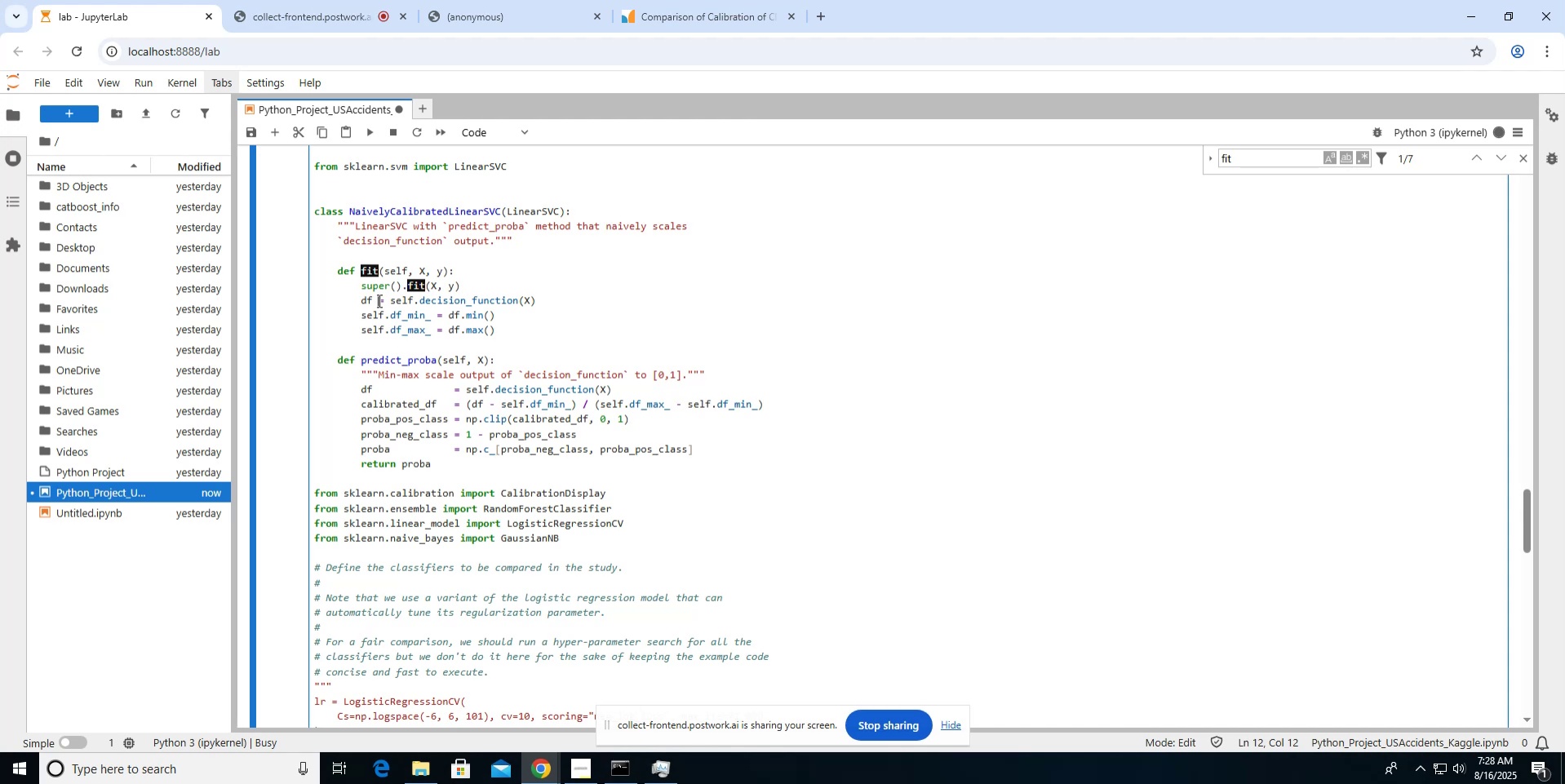 
hold_key(key=Space, duration=0.73)
 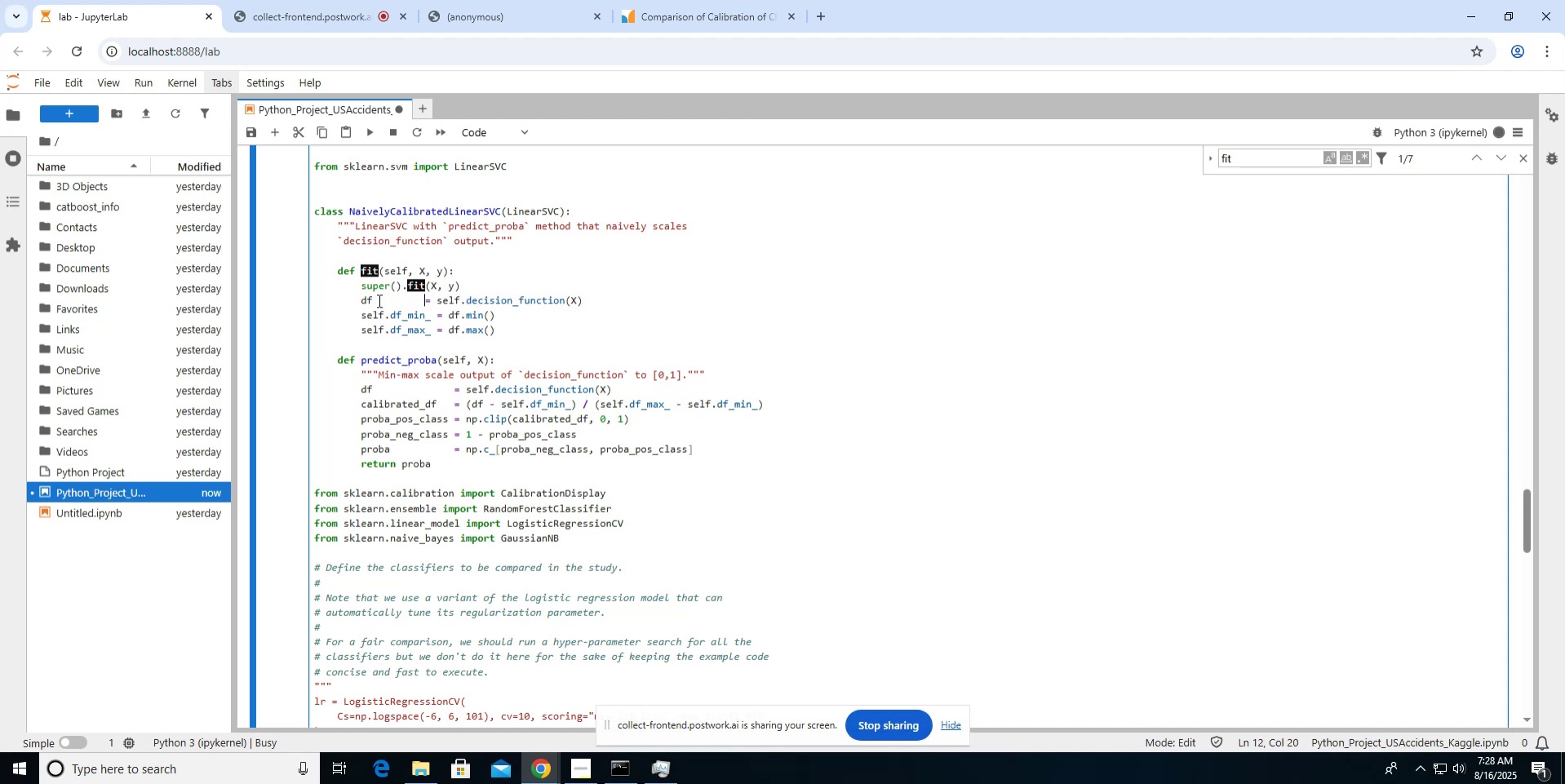 
key(Space)
 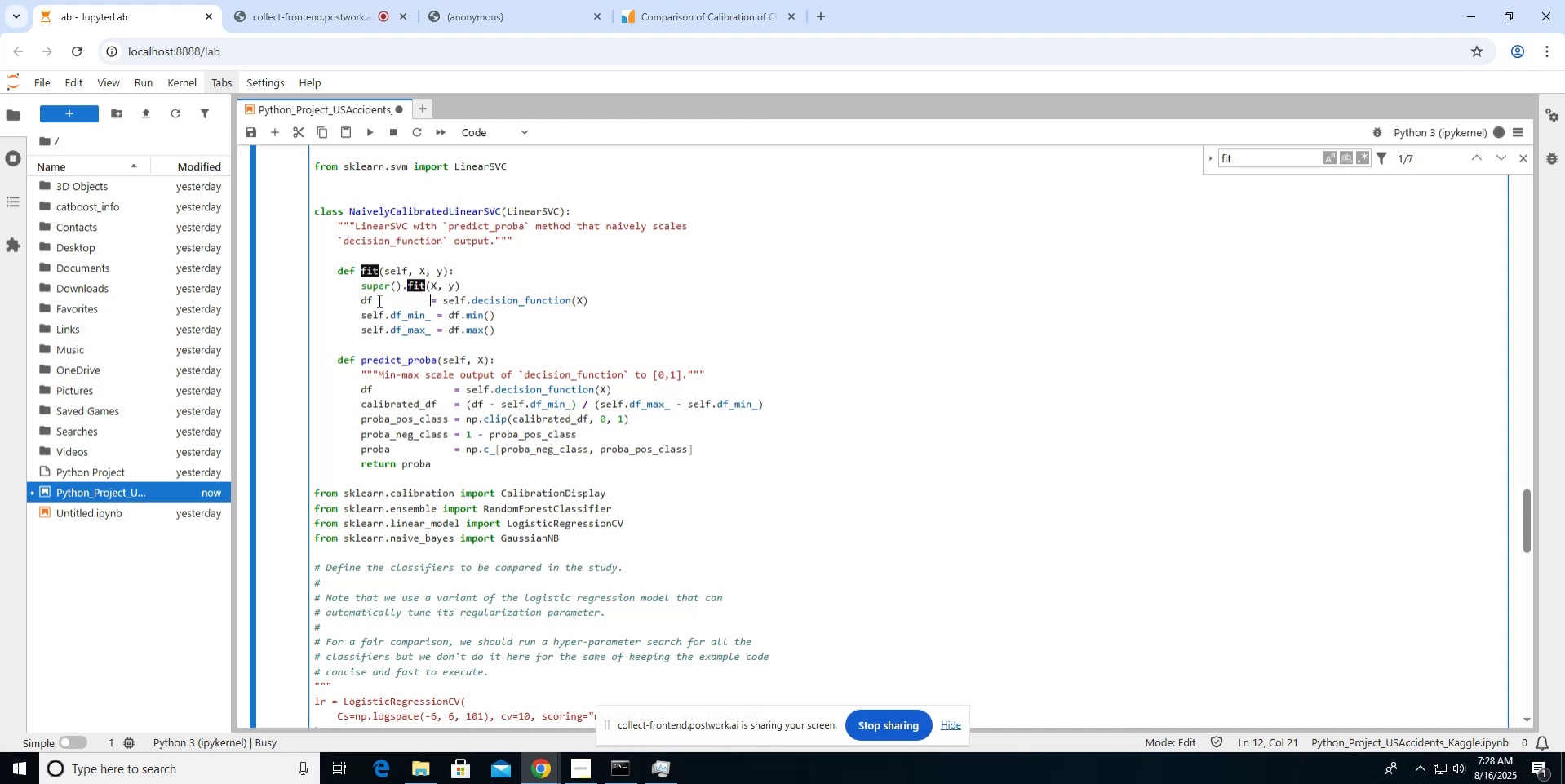 
key(Space)
 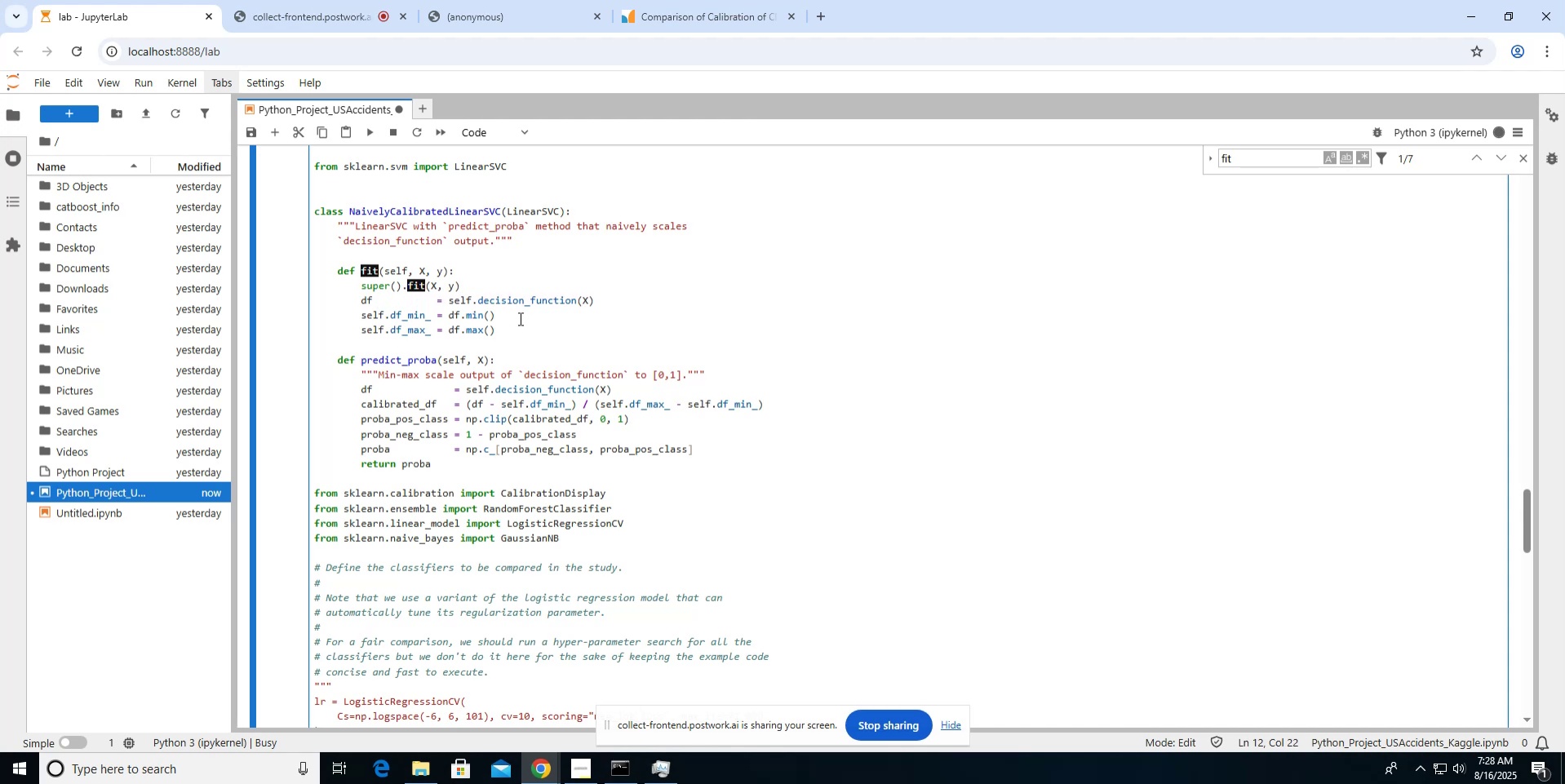 
scroll: coordinate [519, 318], scroll_direction: up, amount: 1.0
 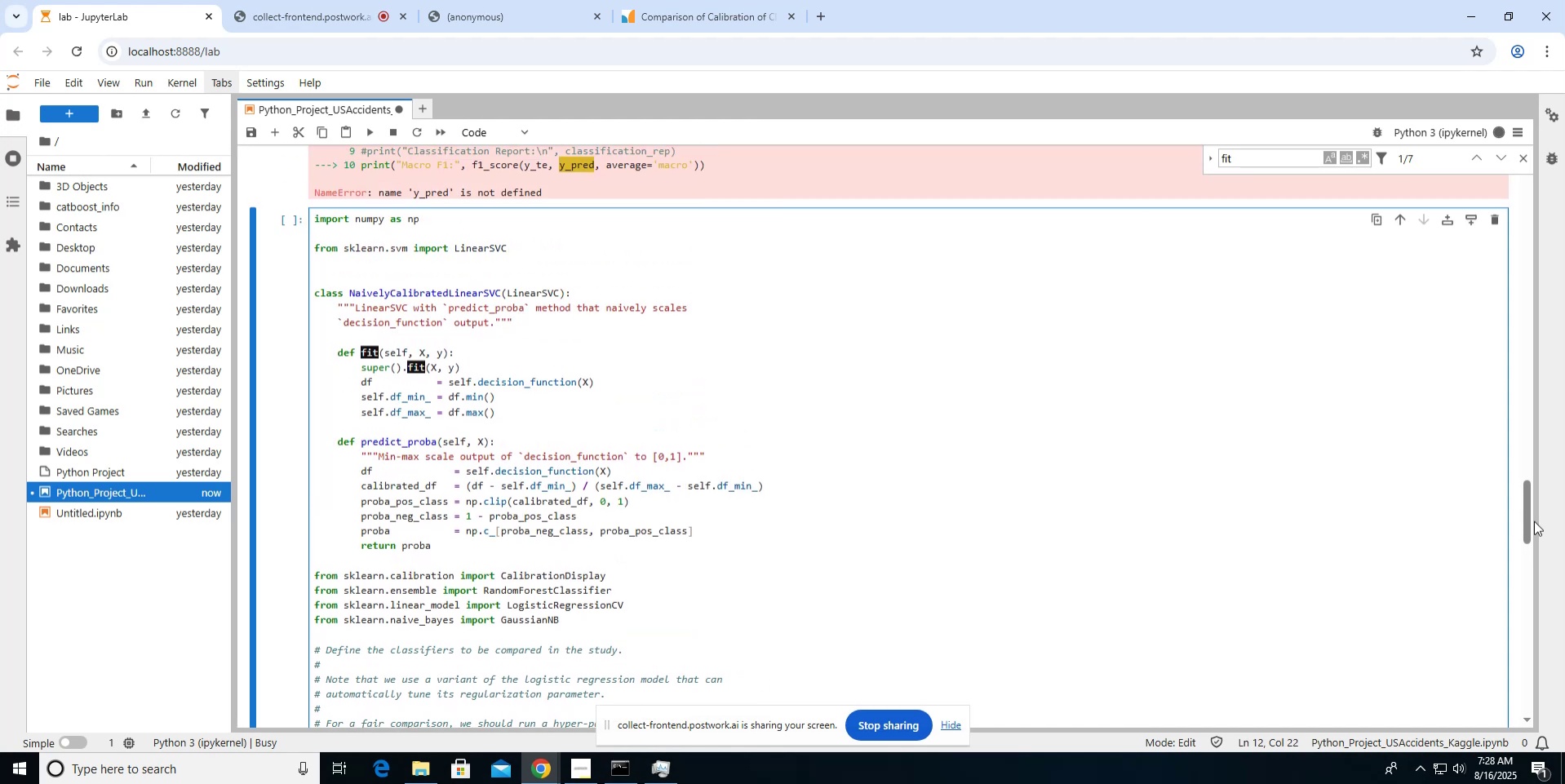 
left_click_drag(start_coordinate=[1527, 520], to_coordinate=[1496, 362])
 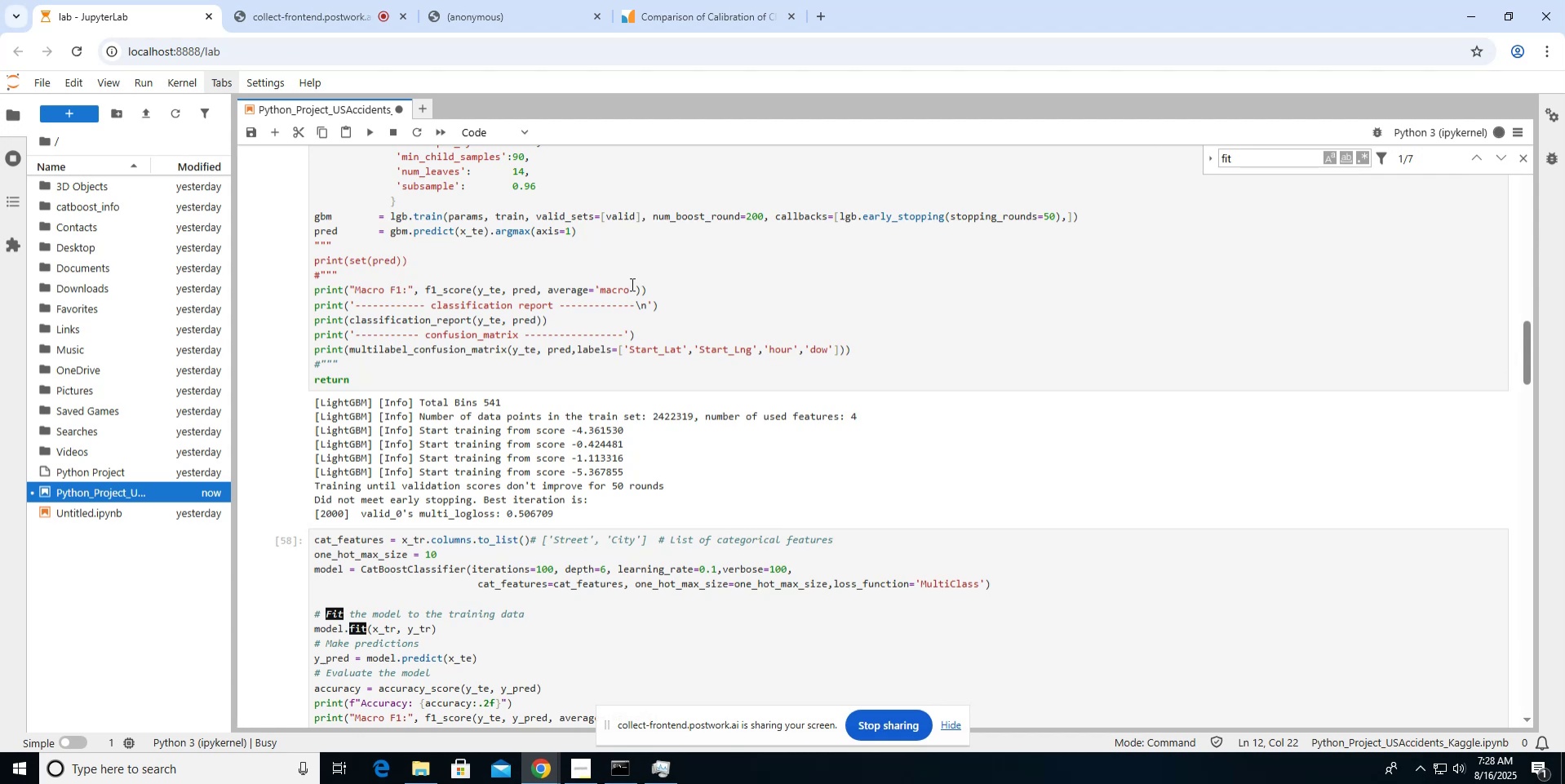 
wait(15.04)
 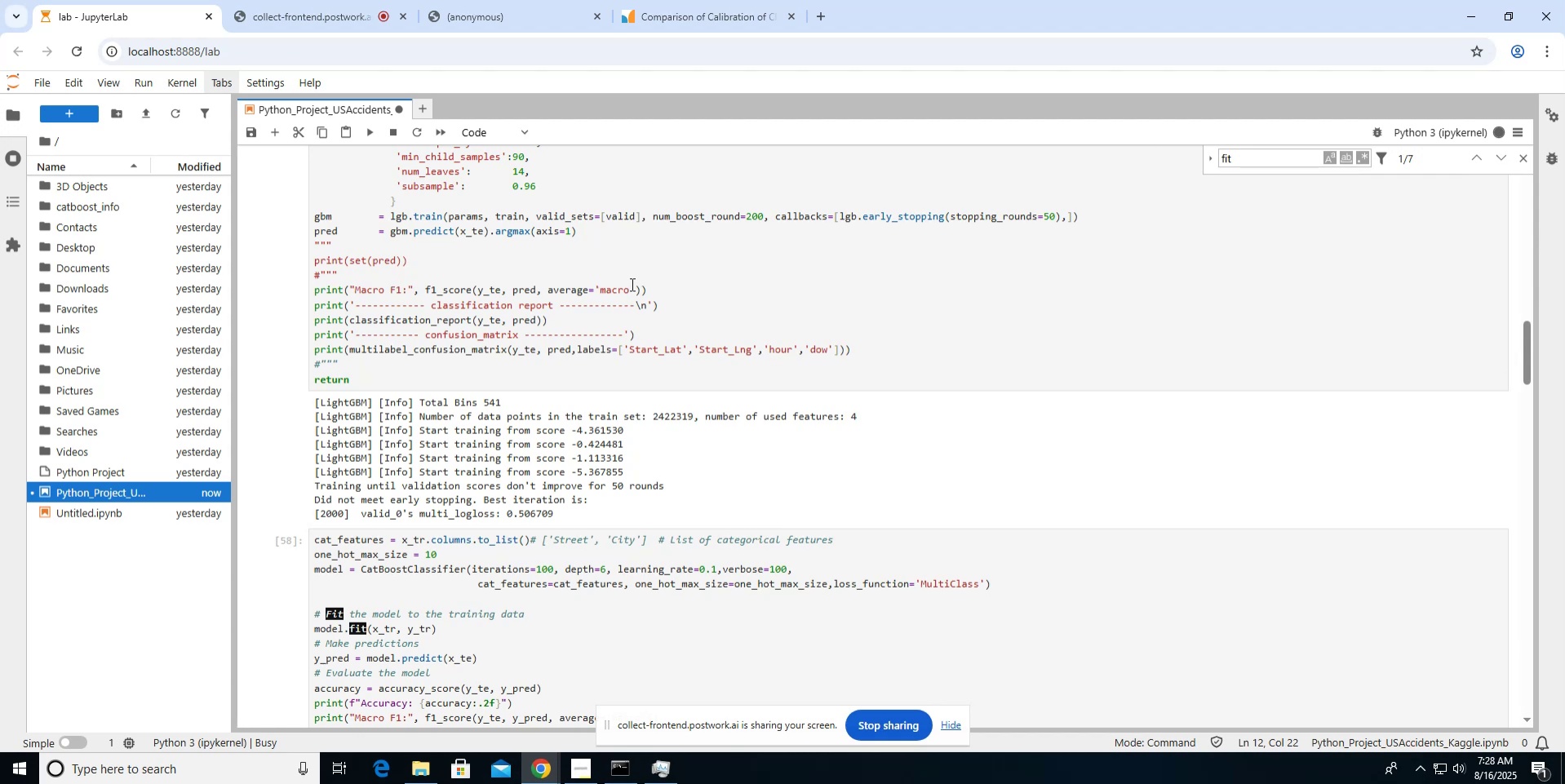 
left_click([343, 11])
 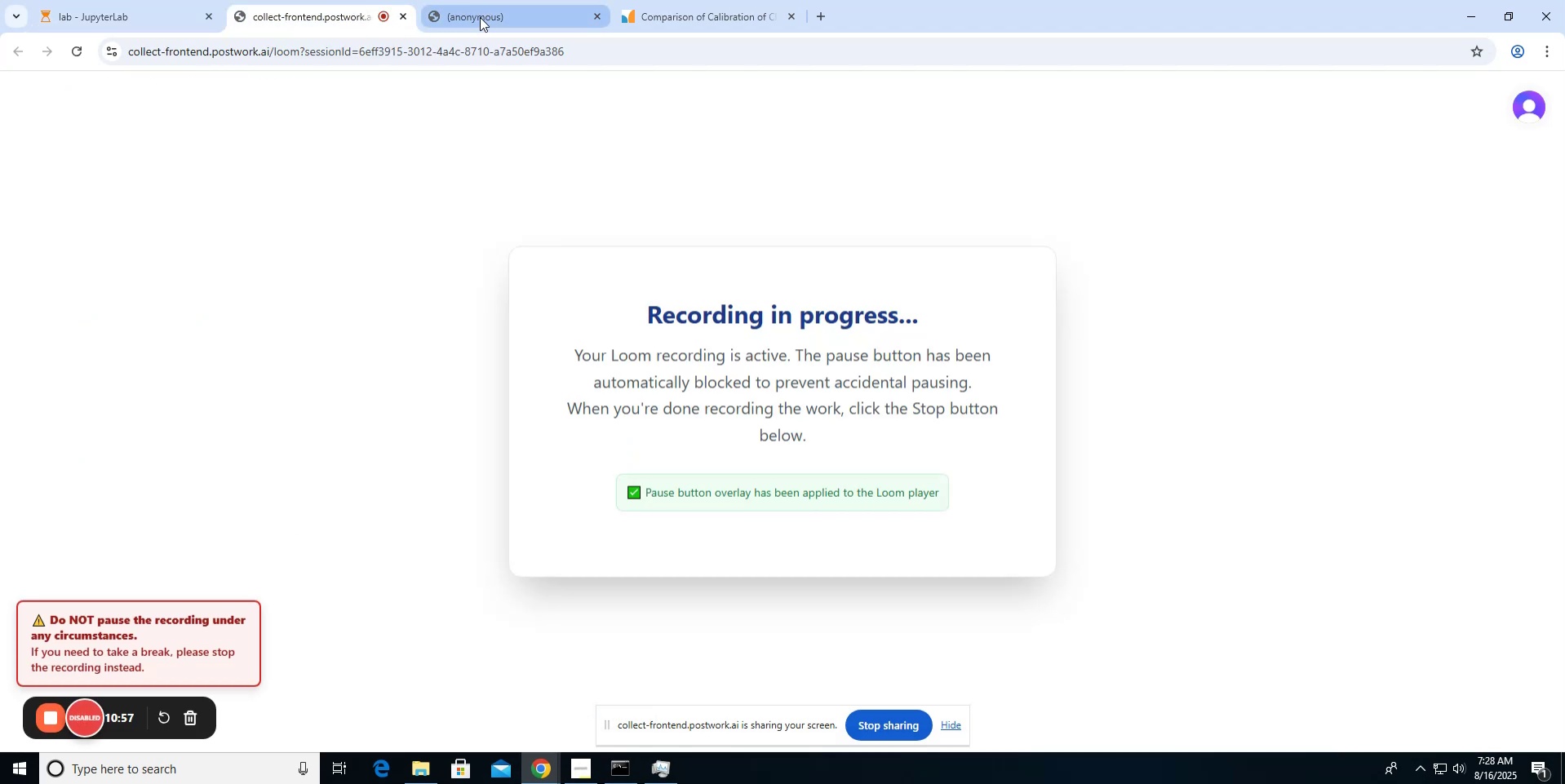 
left_click([480, 17])
 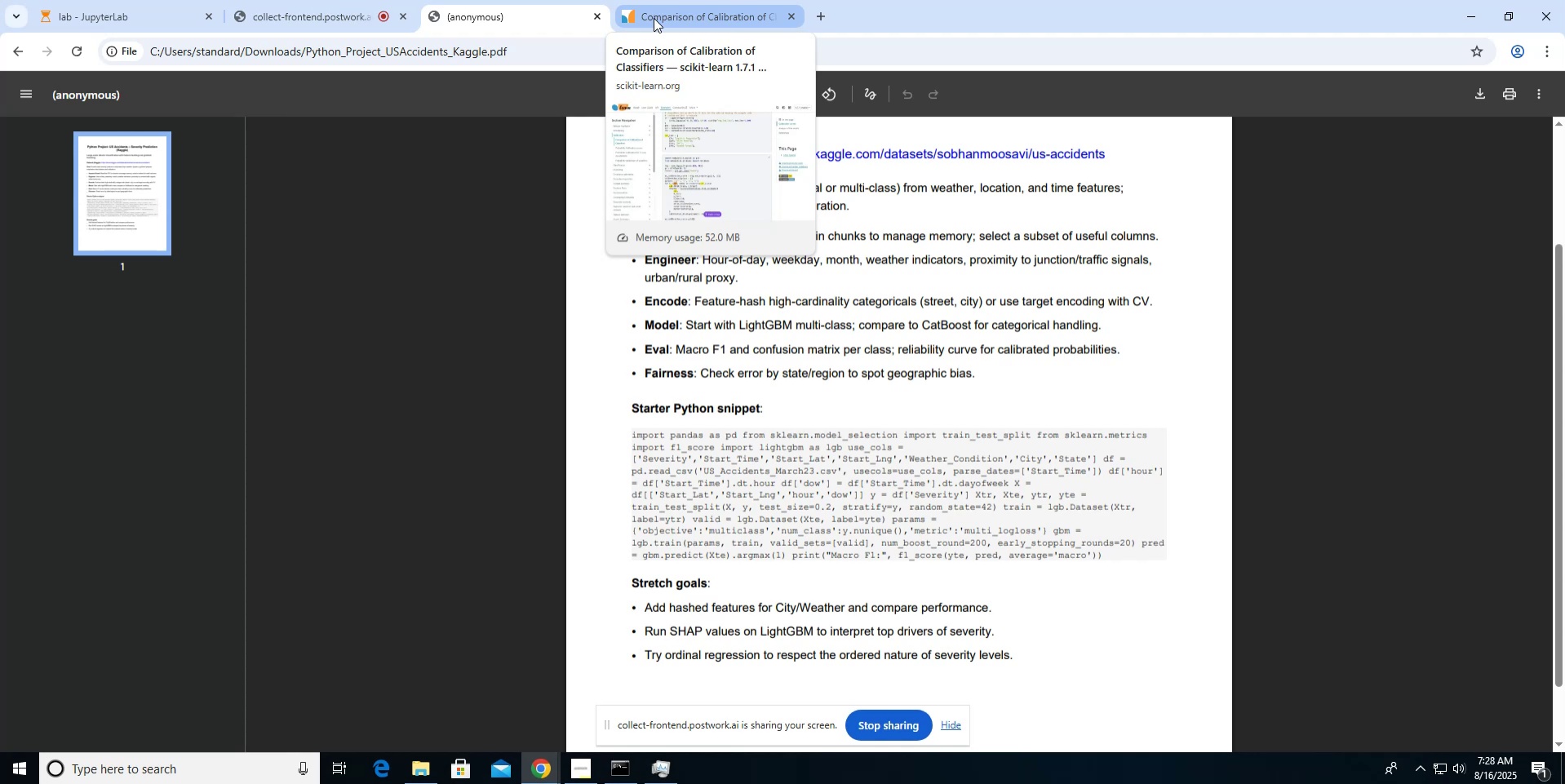 
wait(16.35)
 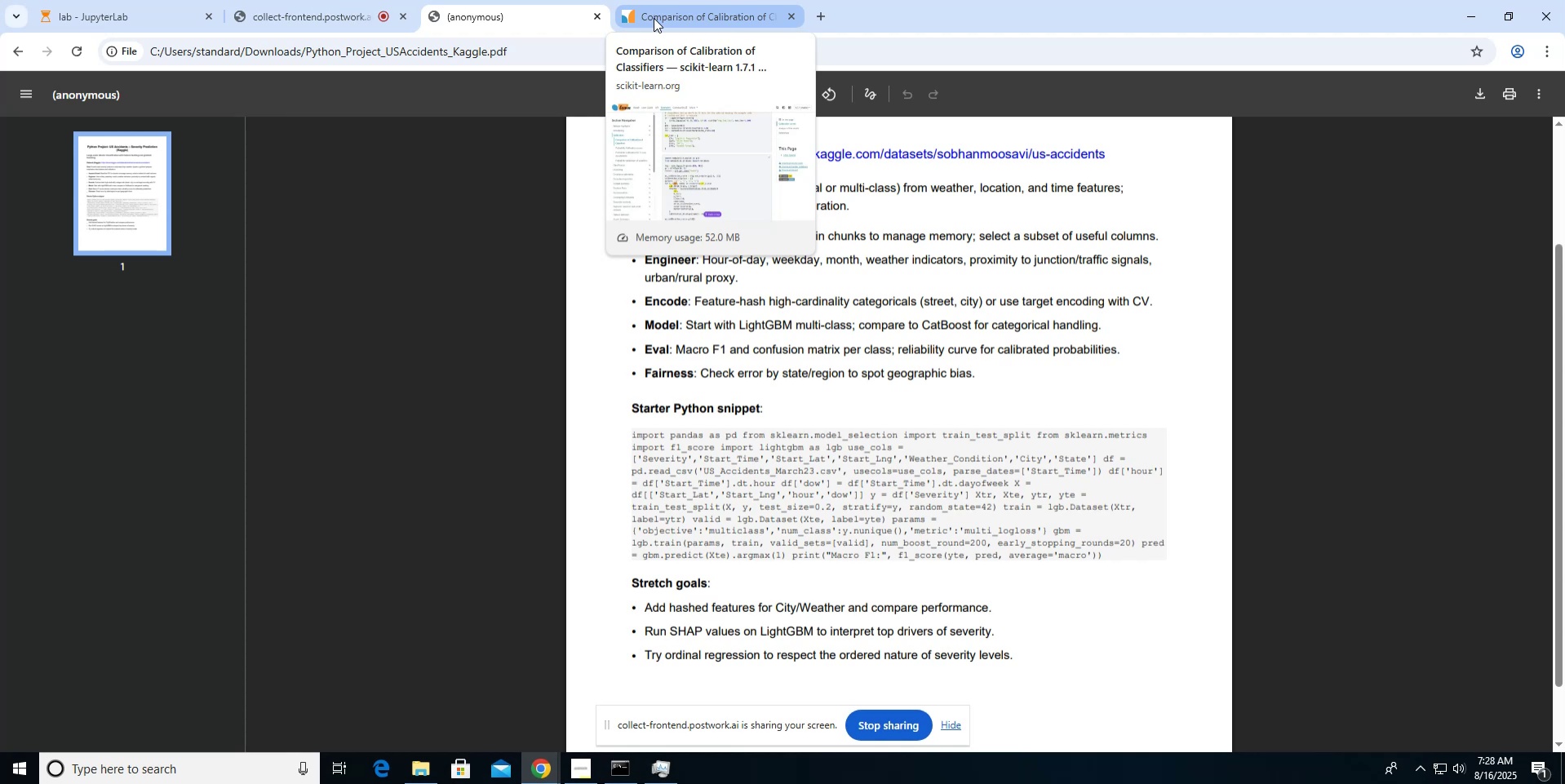 
left_click([654, 17])
 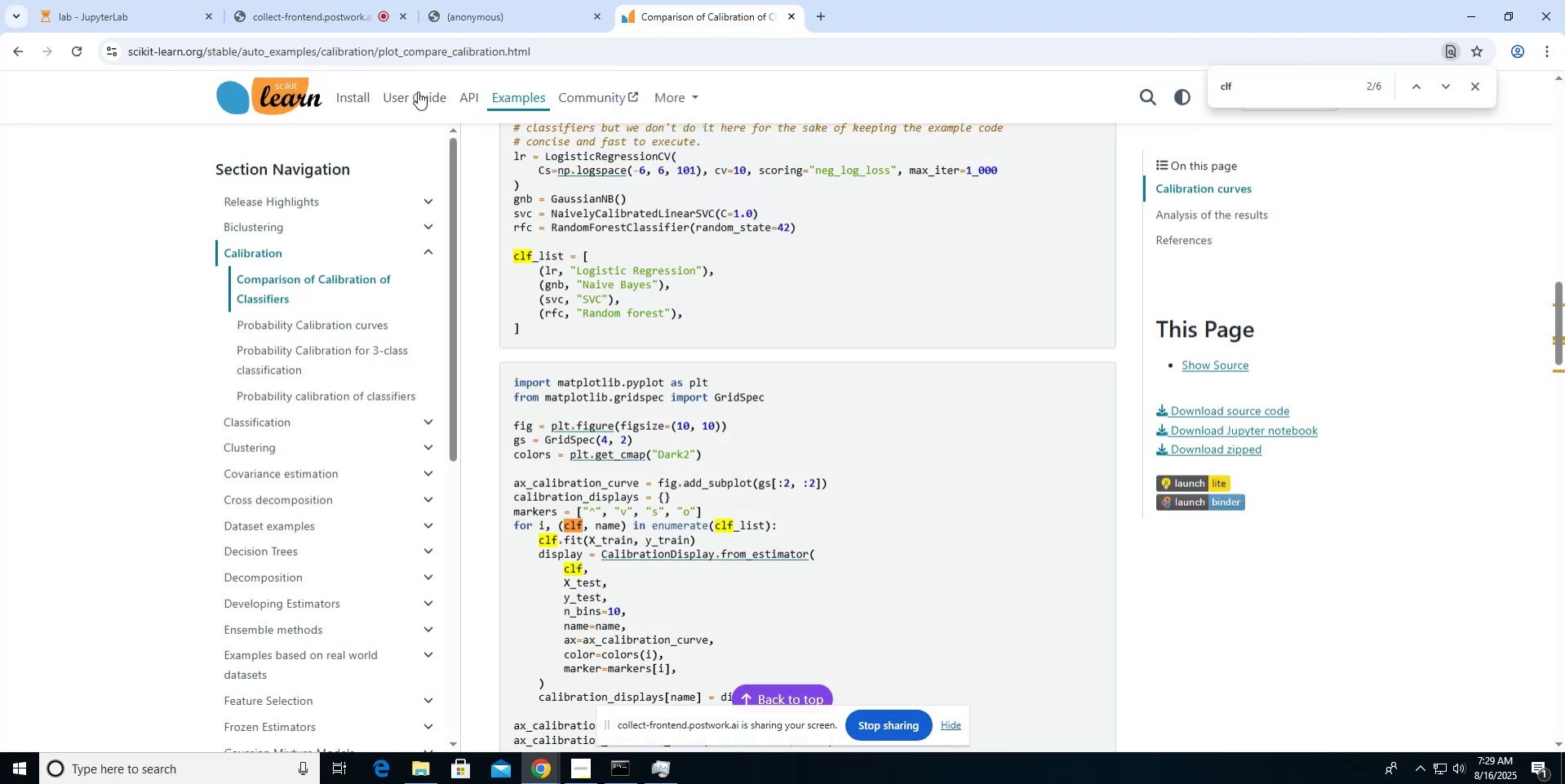 
left_click([180, 16])
 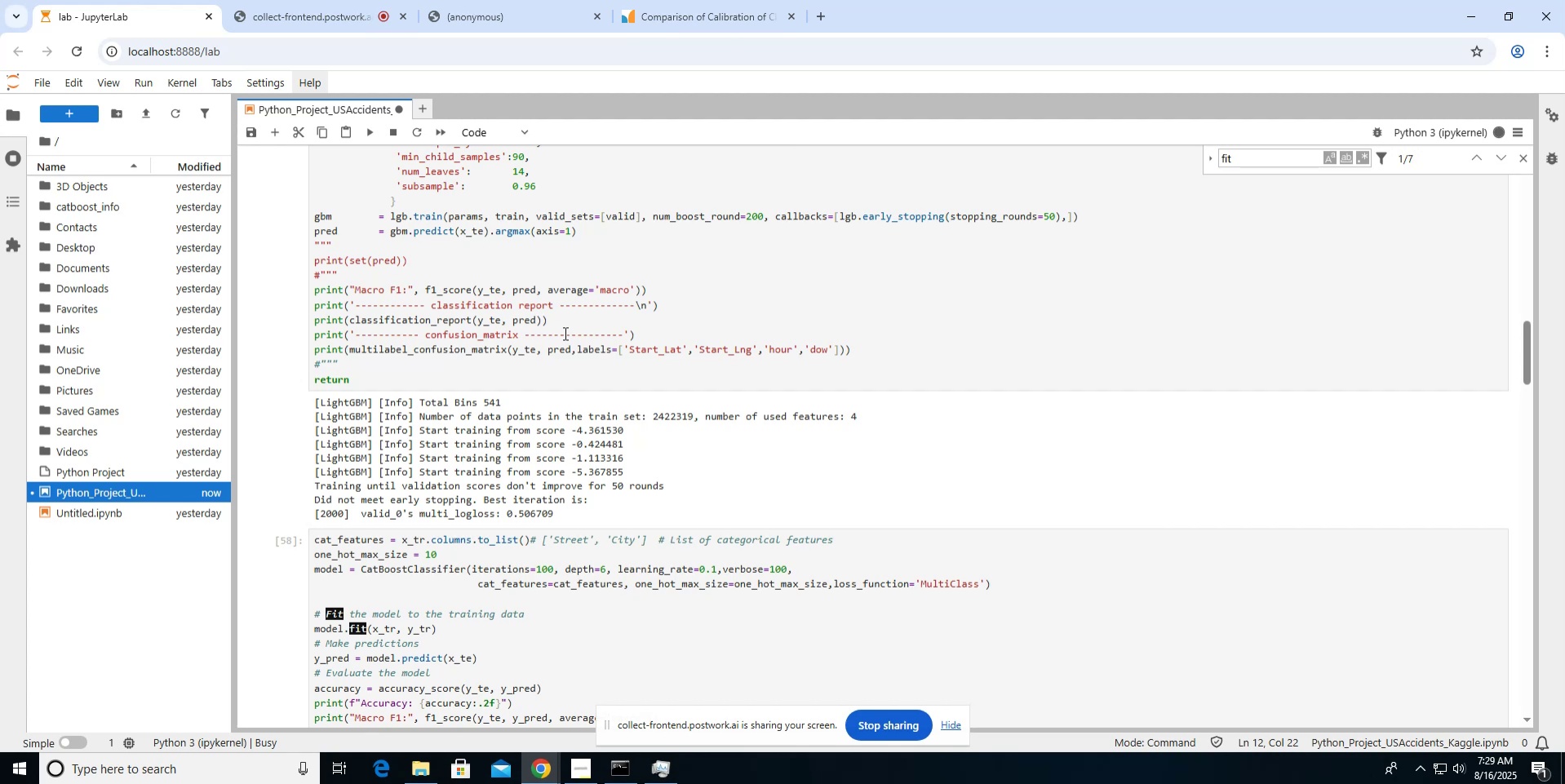 
wait(14.3)
 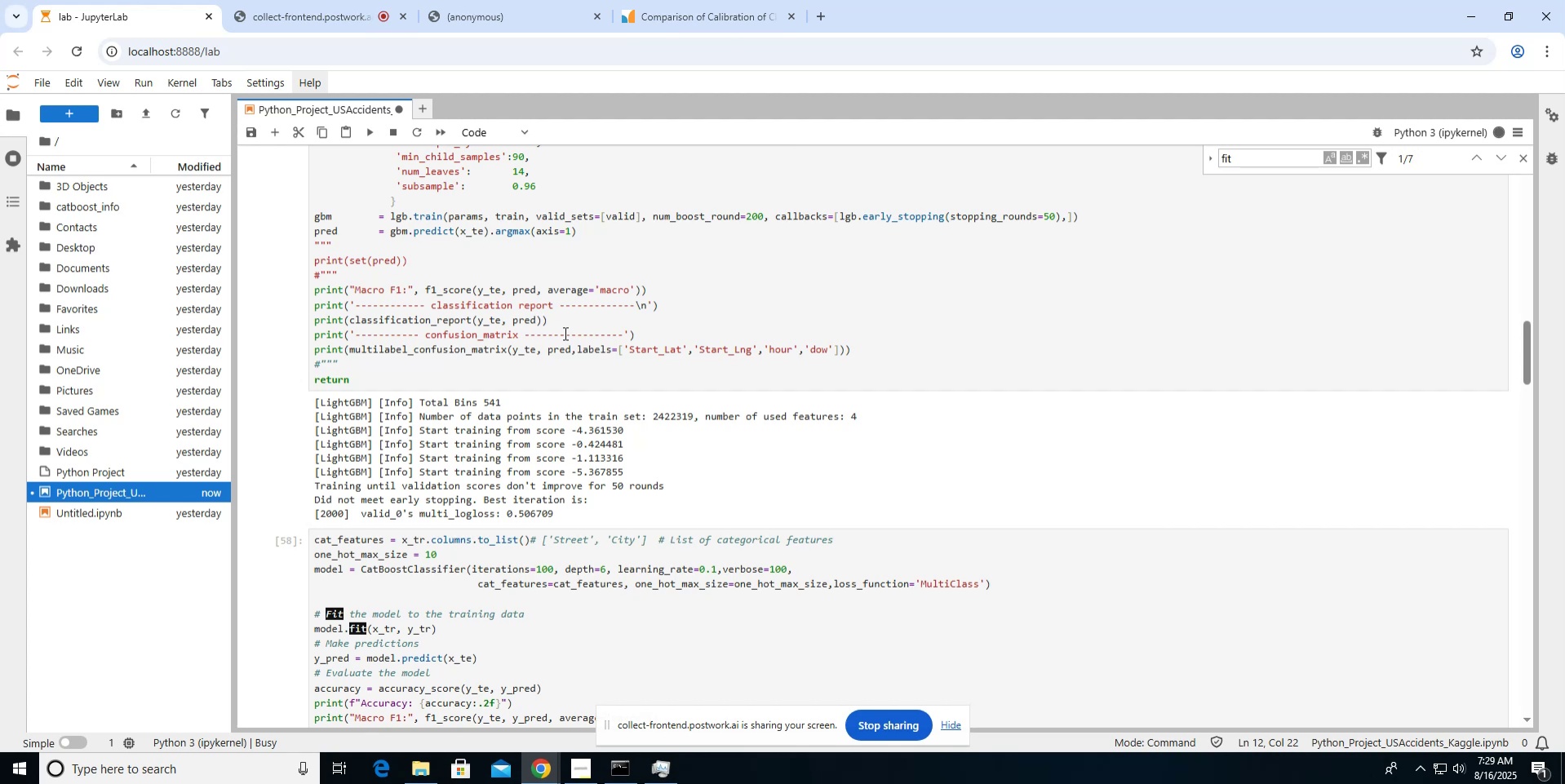 
scroll: coordinate [564, 333], scroll_direction: up, amount: 1.0
 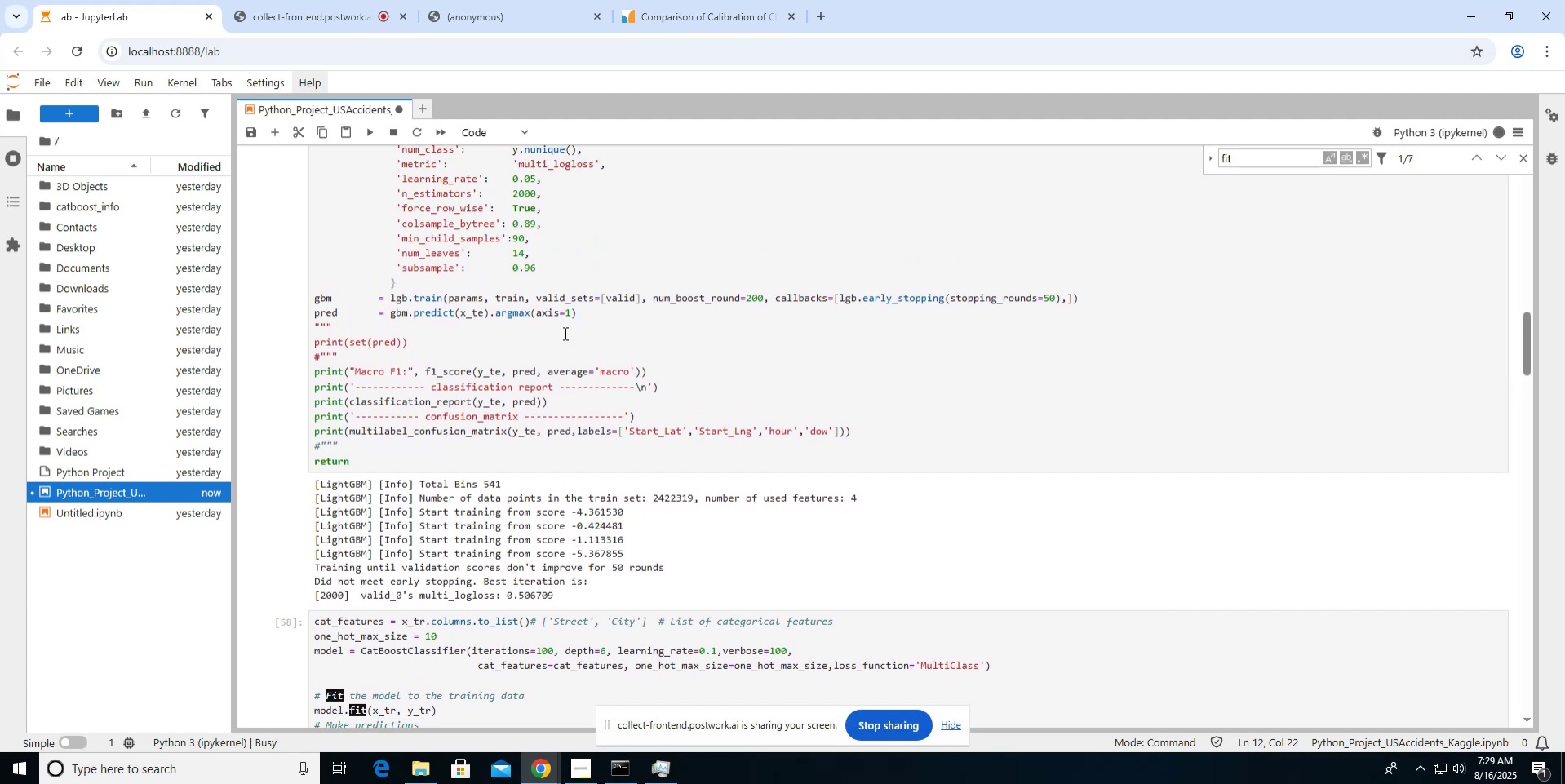 
scroll: coordinate [564, 333], scroll_direction: down, amount: 1.0
 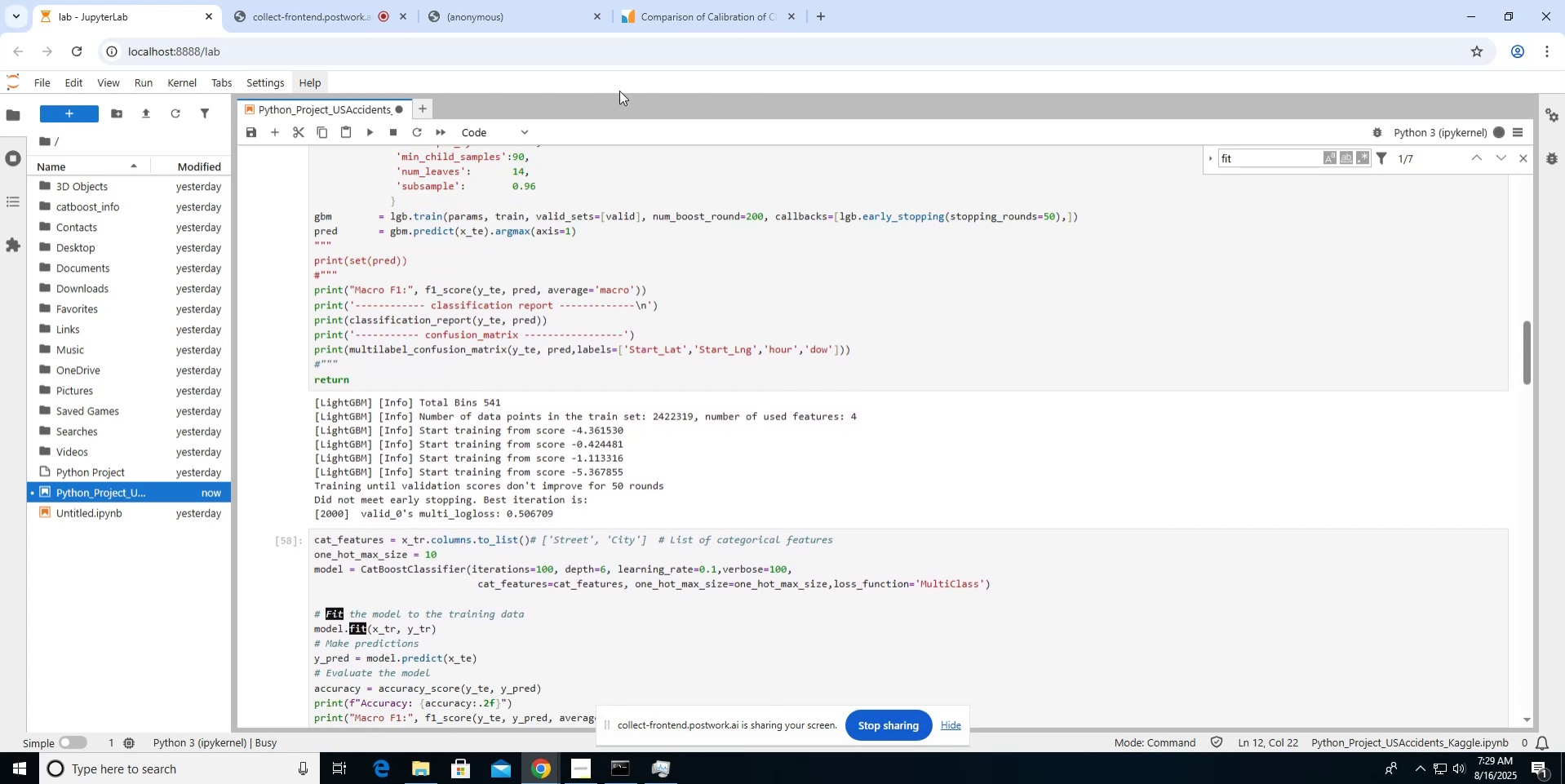 
mouse_move([699, 38])
 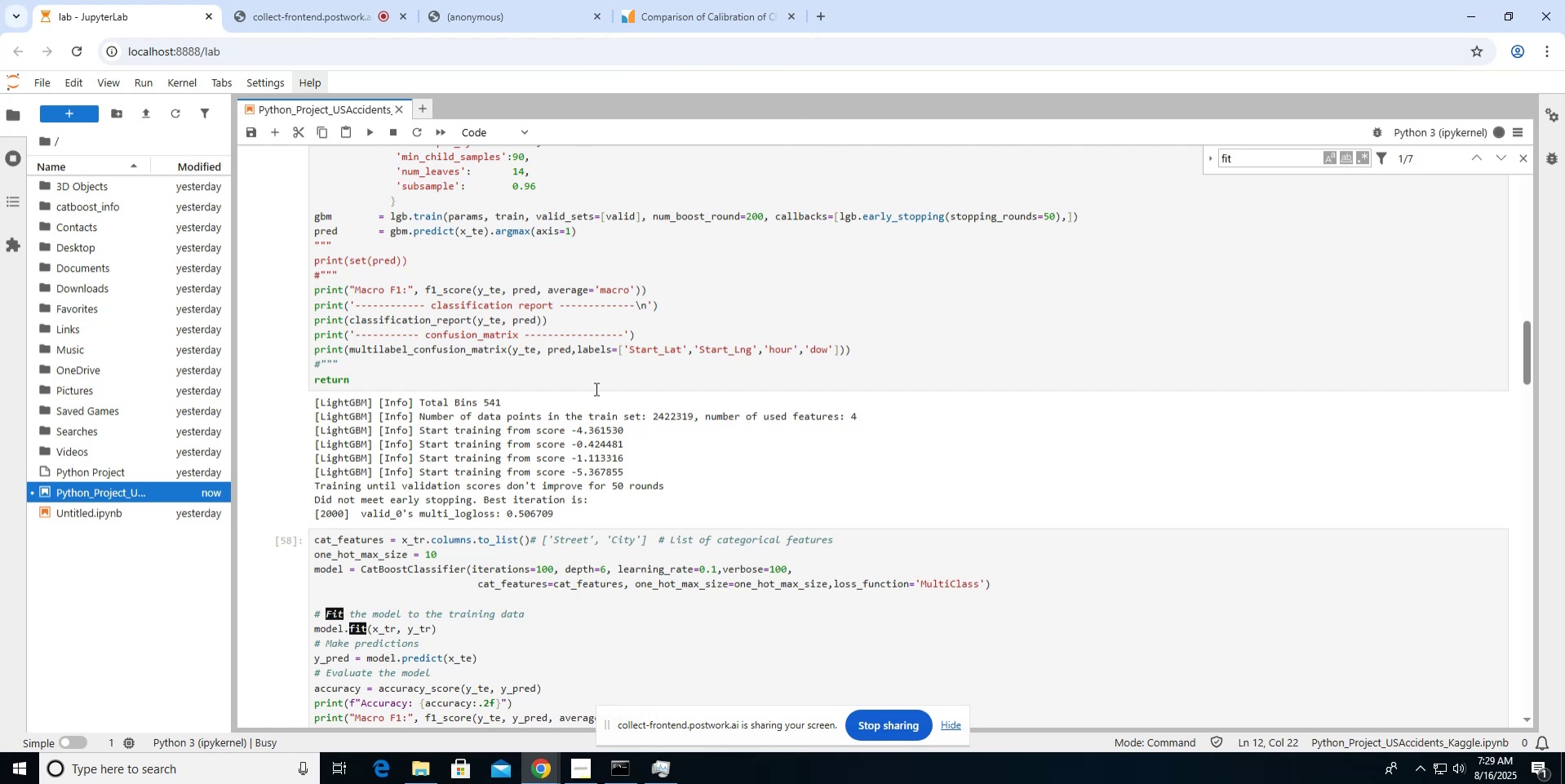 
wait(26.99)
 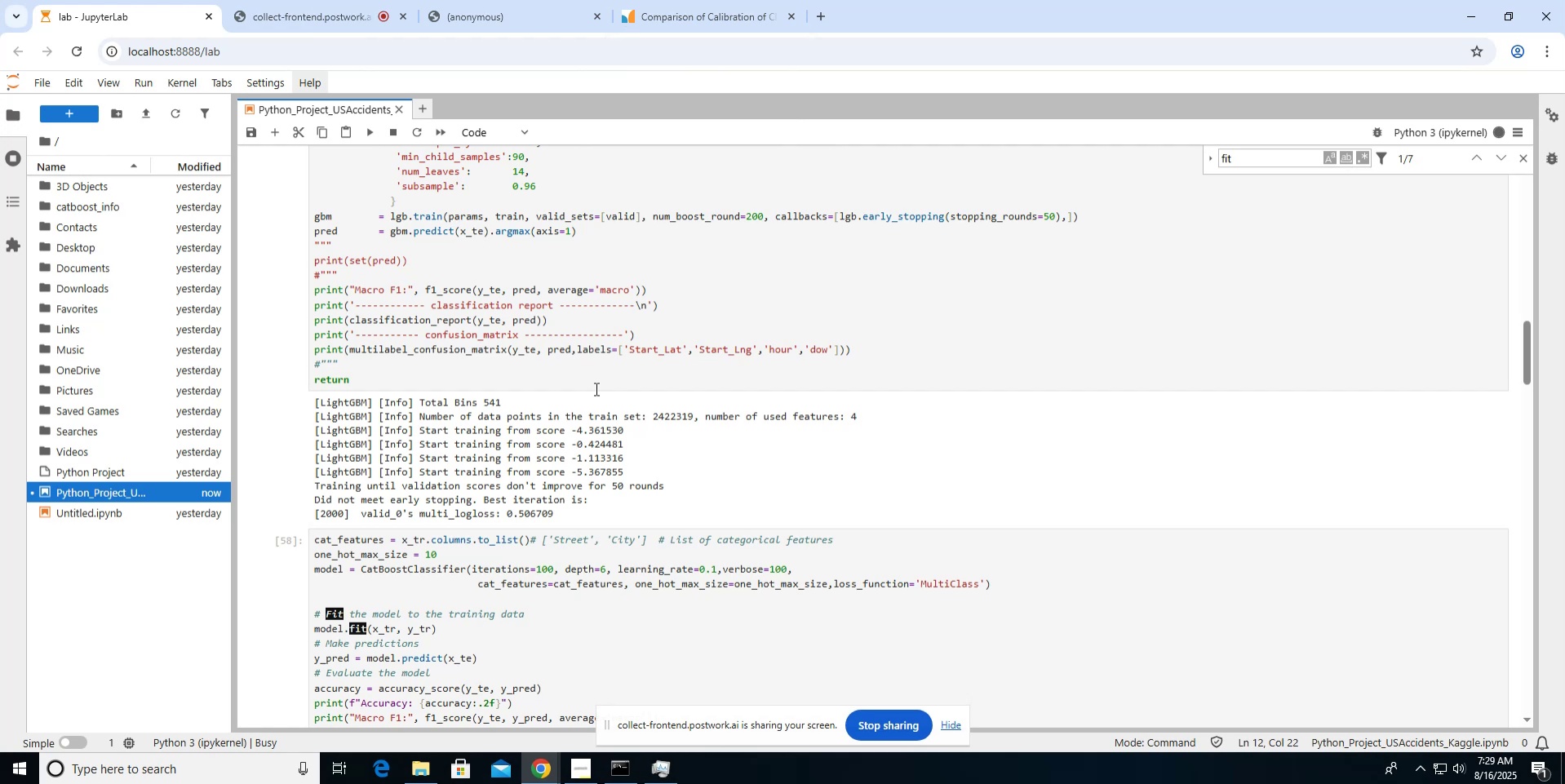 
left_click([556, 6])
 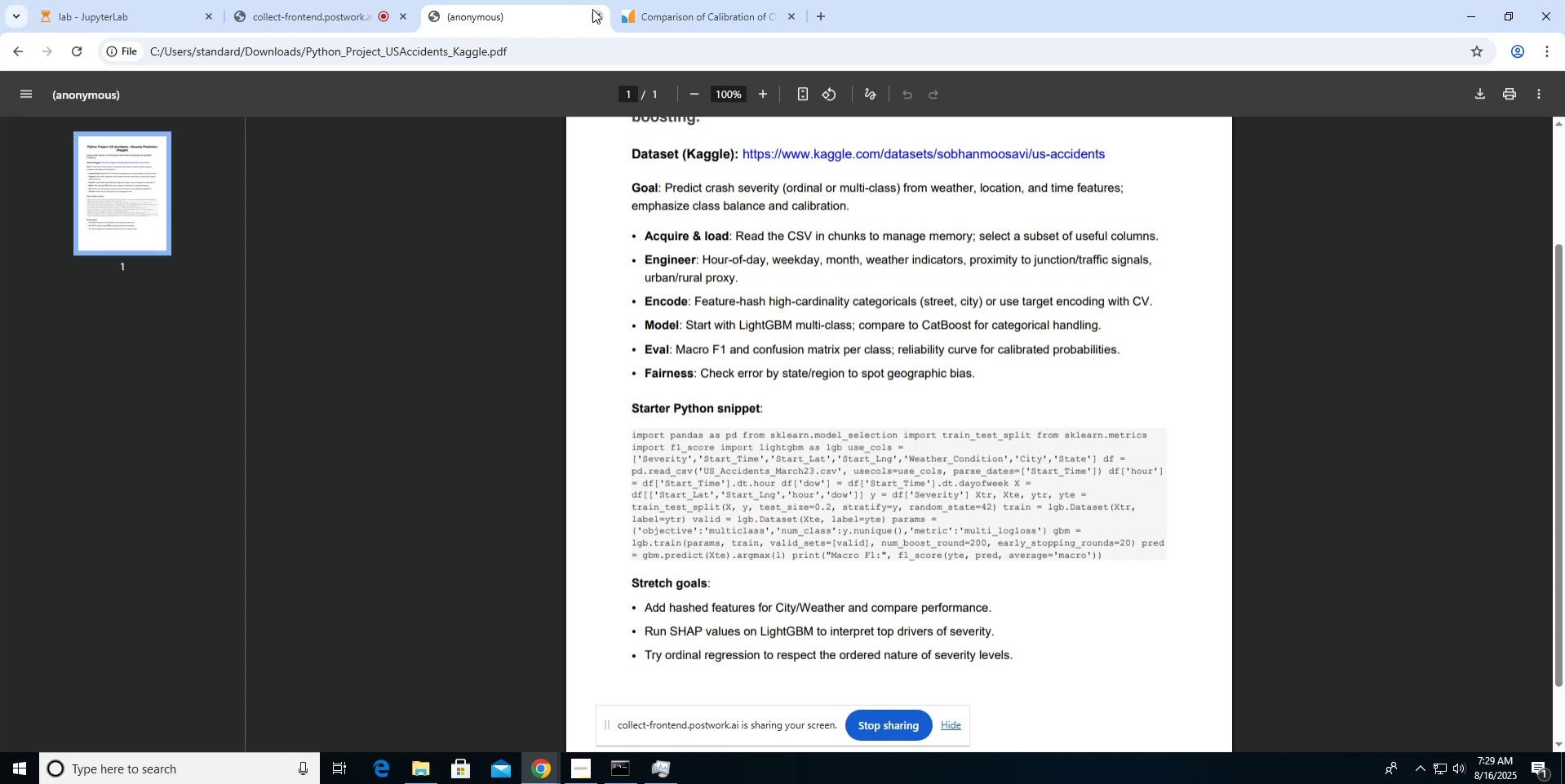 
left_click([642, 11])
 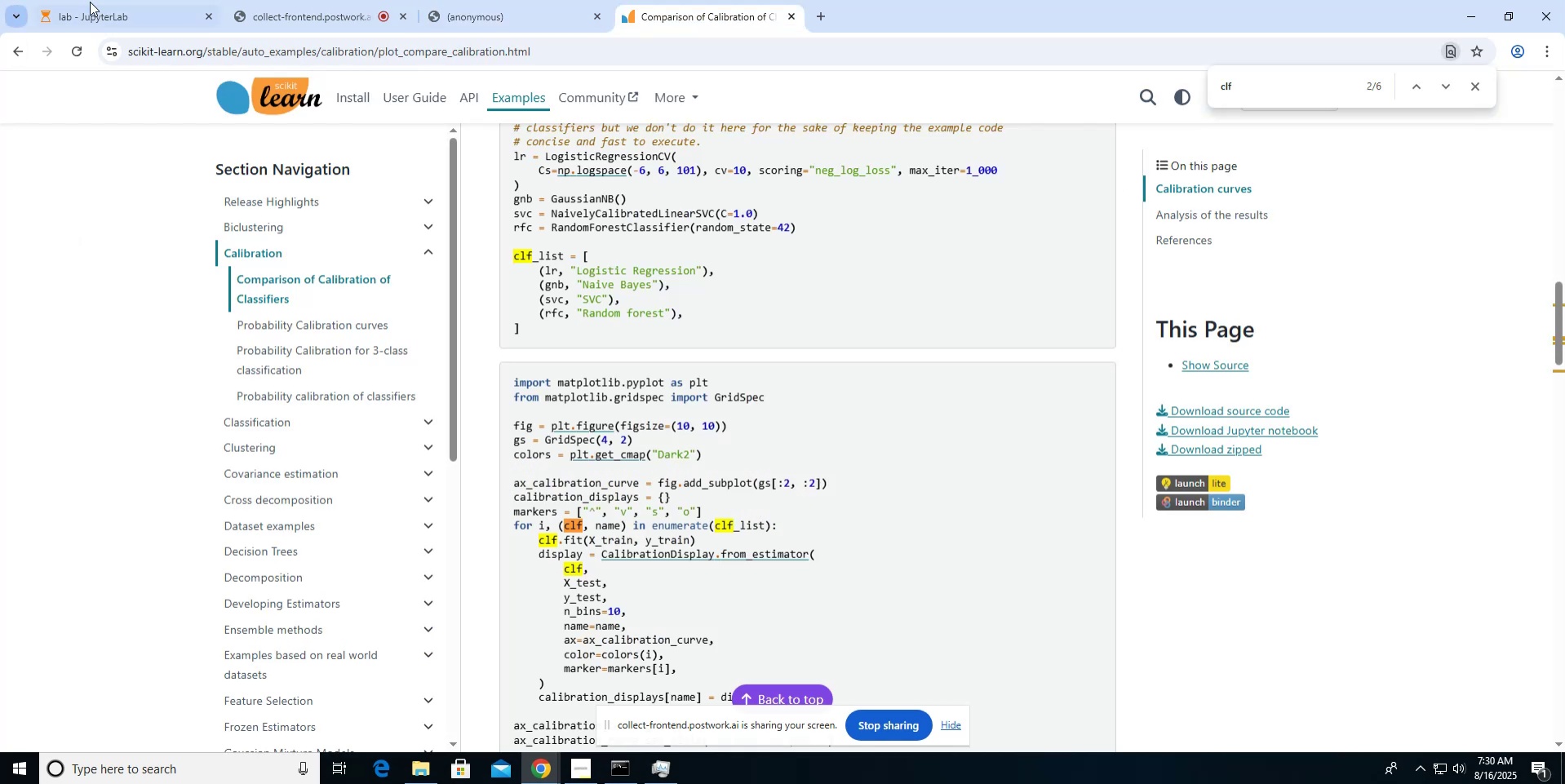 
left_click([91, 10])
 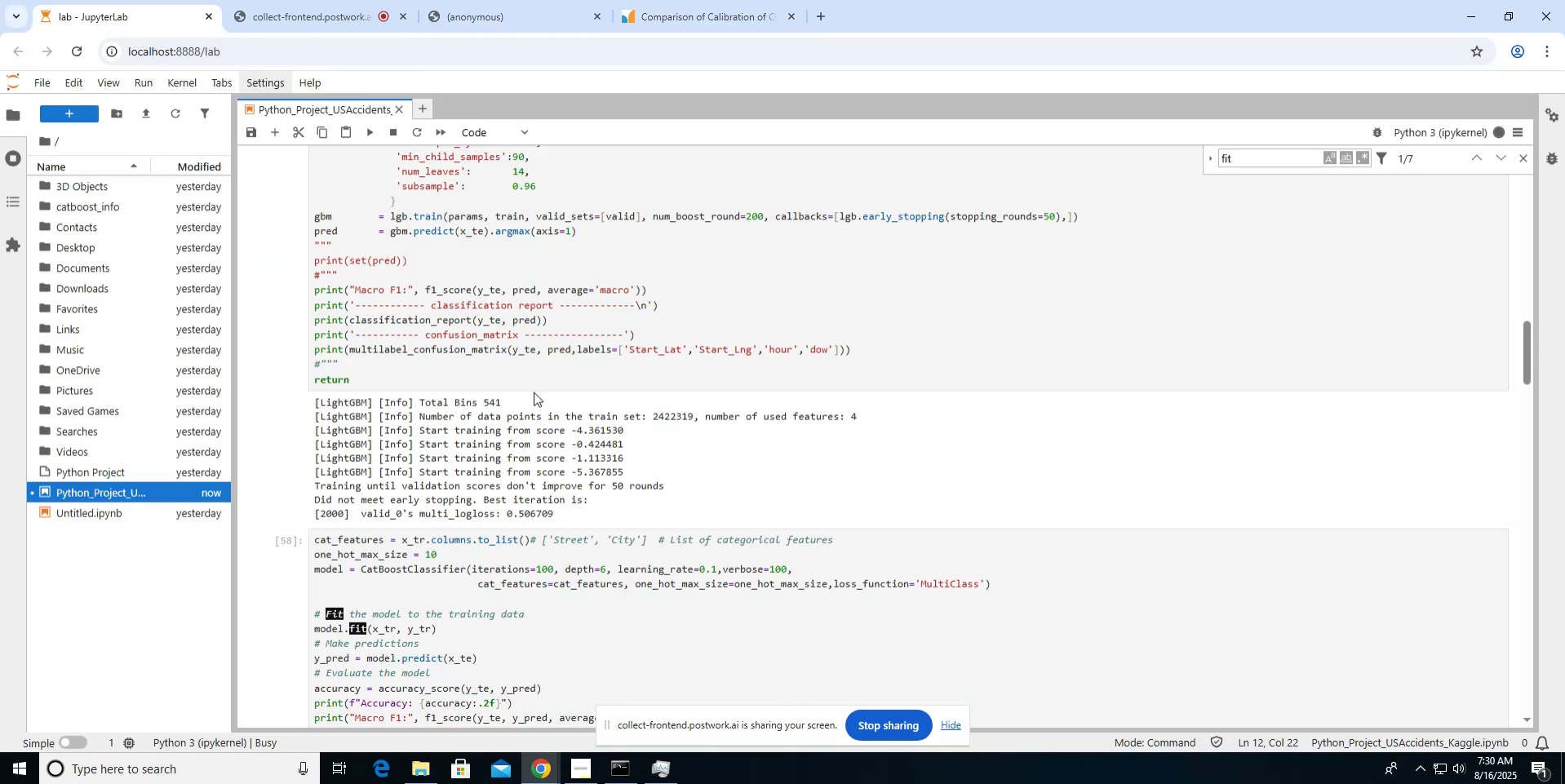 
wait(5.45)
 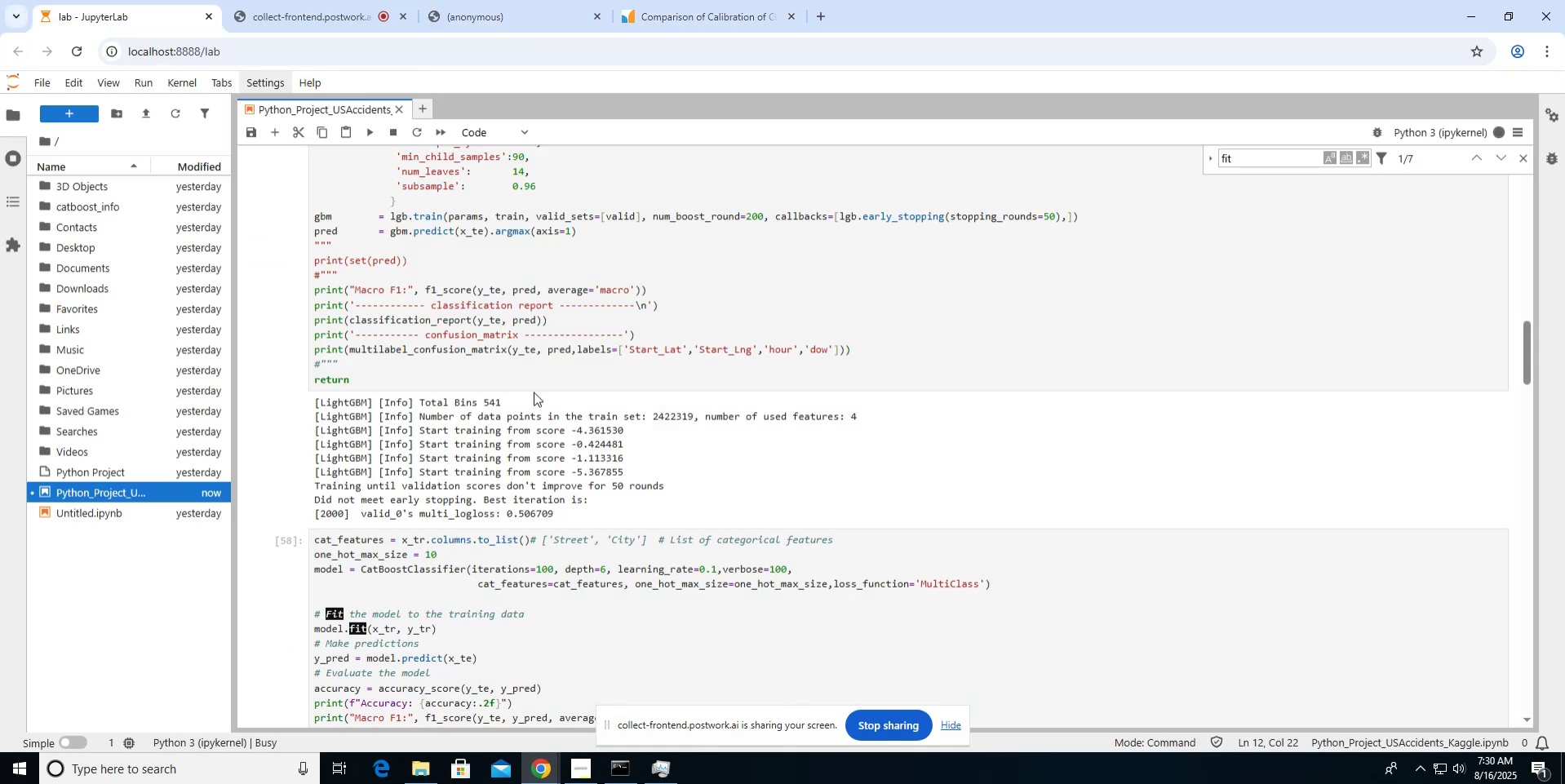 
scroll: coordinate [549, 374], scroll_direction: down, amount: 3.0
 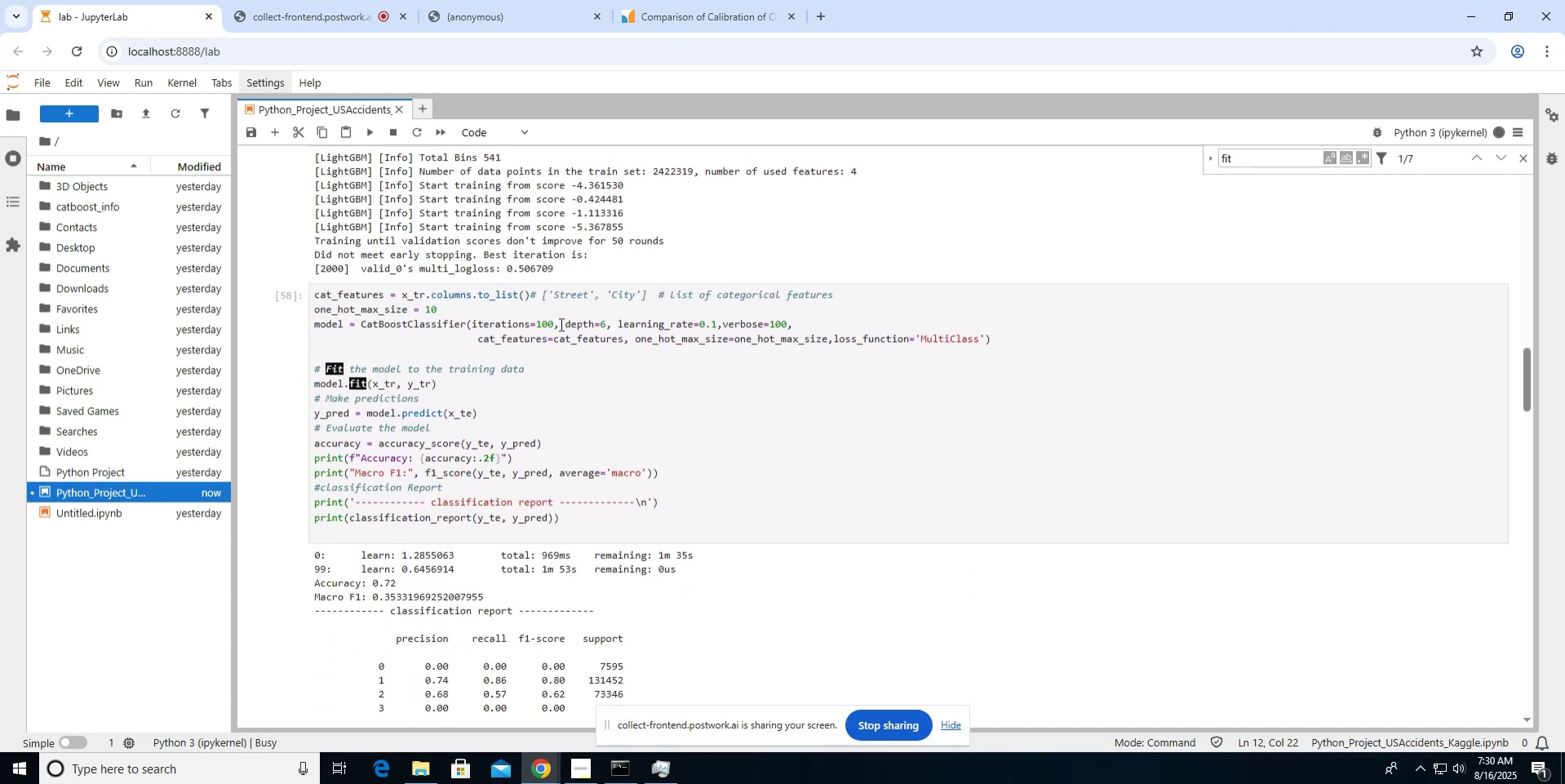 
left_click([605, 322])
 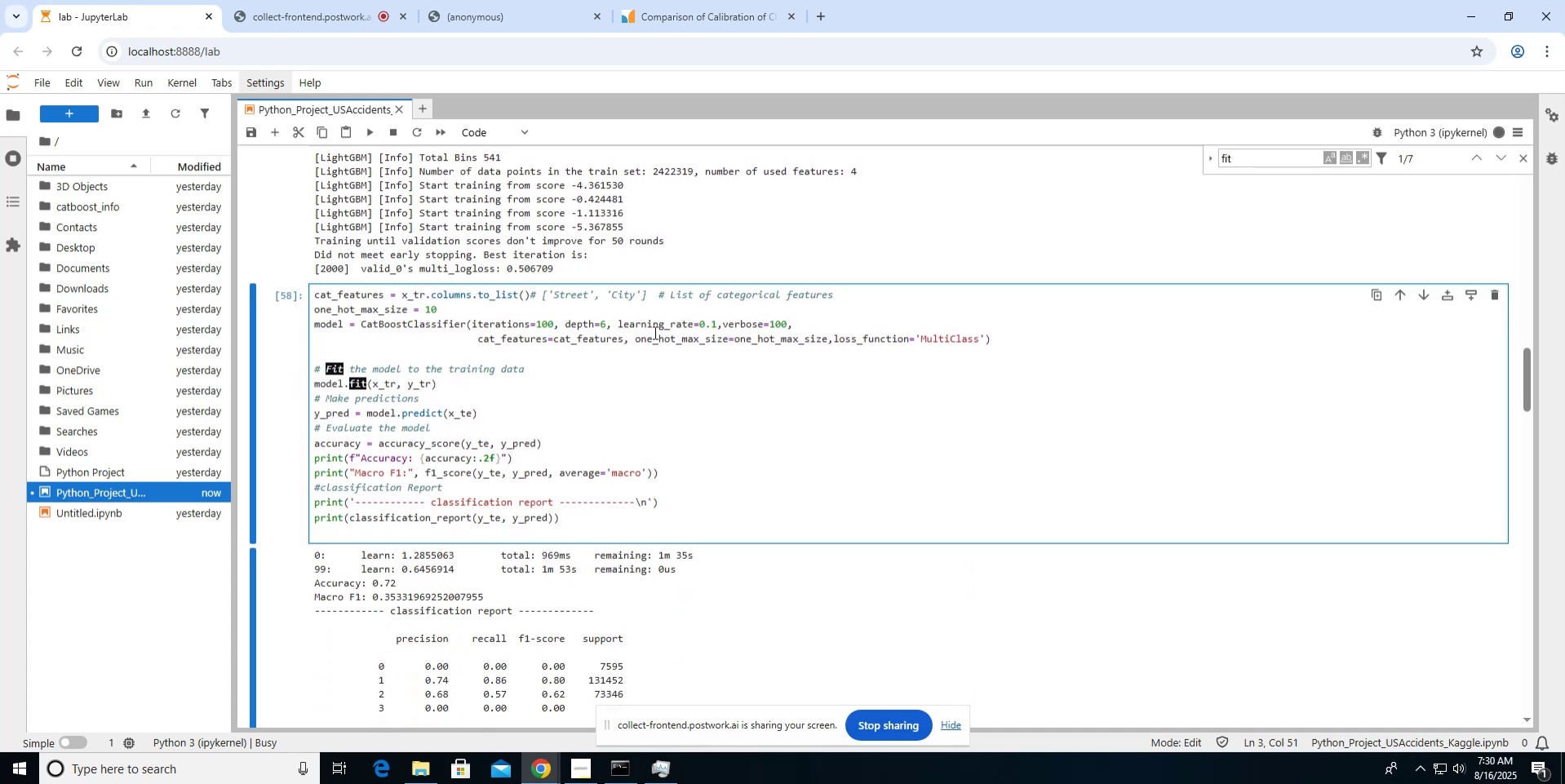 
key(Backspace)
 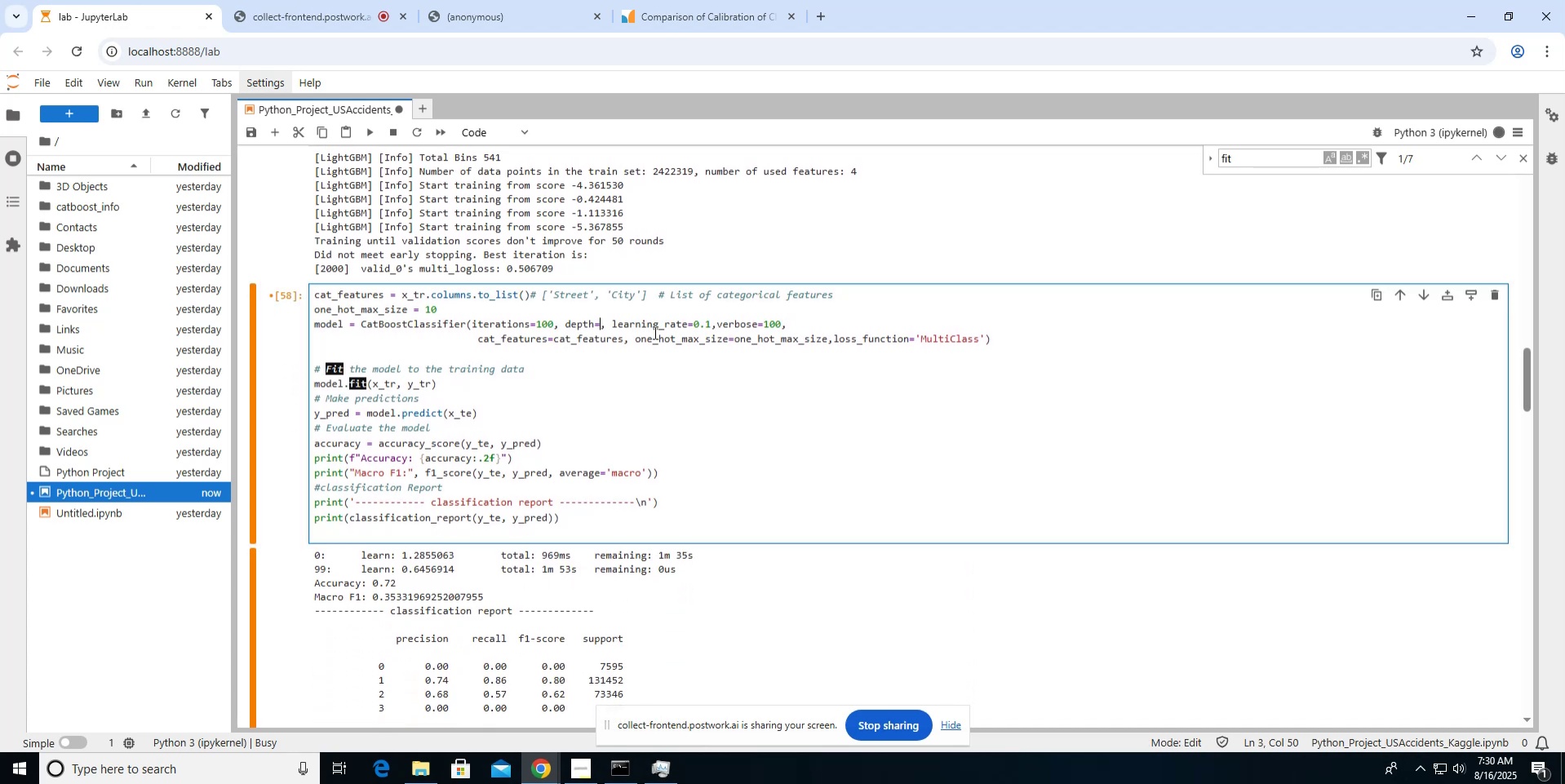 
key(Minus)
 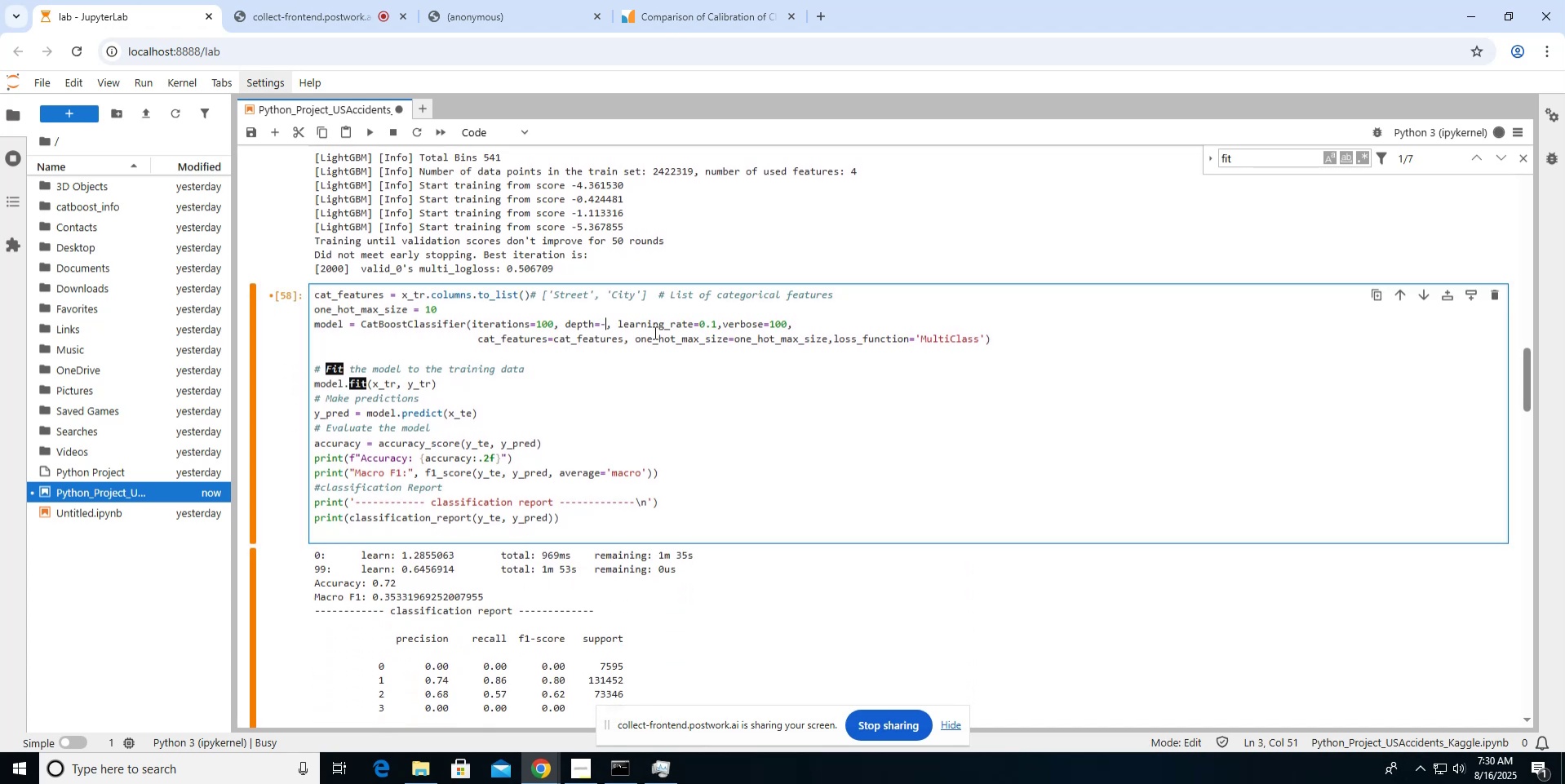 
key(1)
 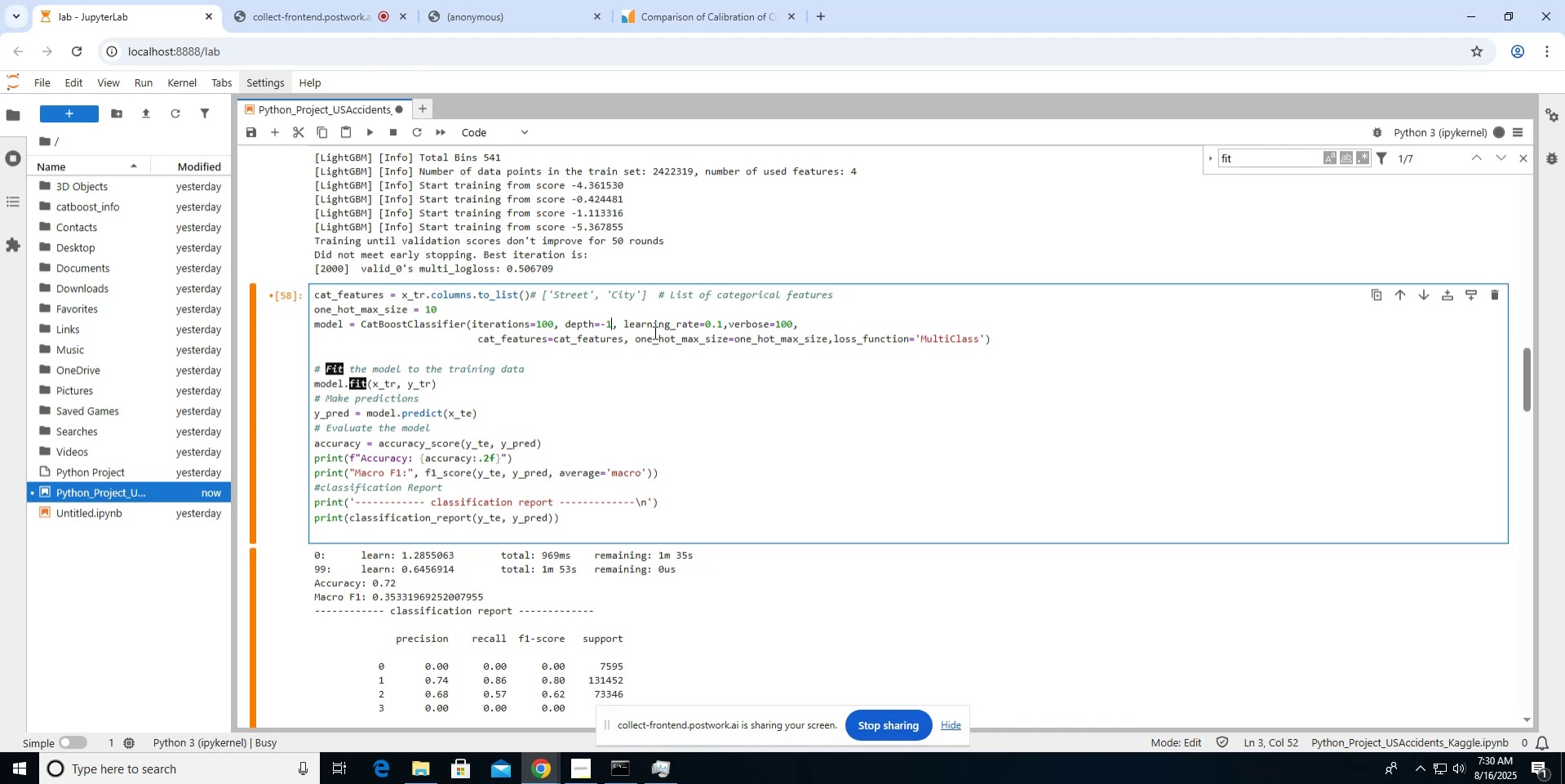 
wait(9.93)
 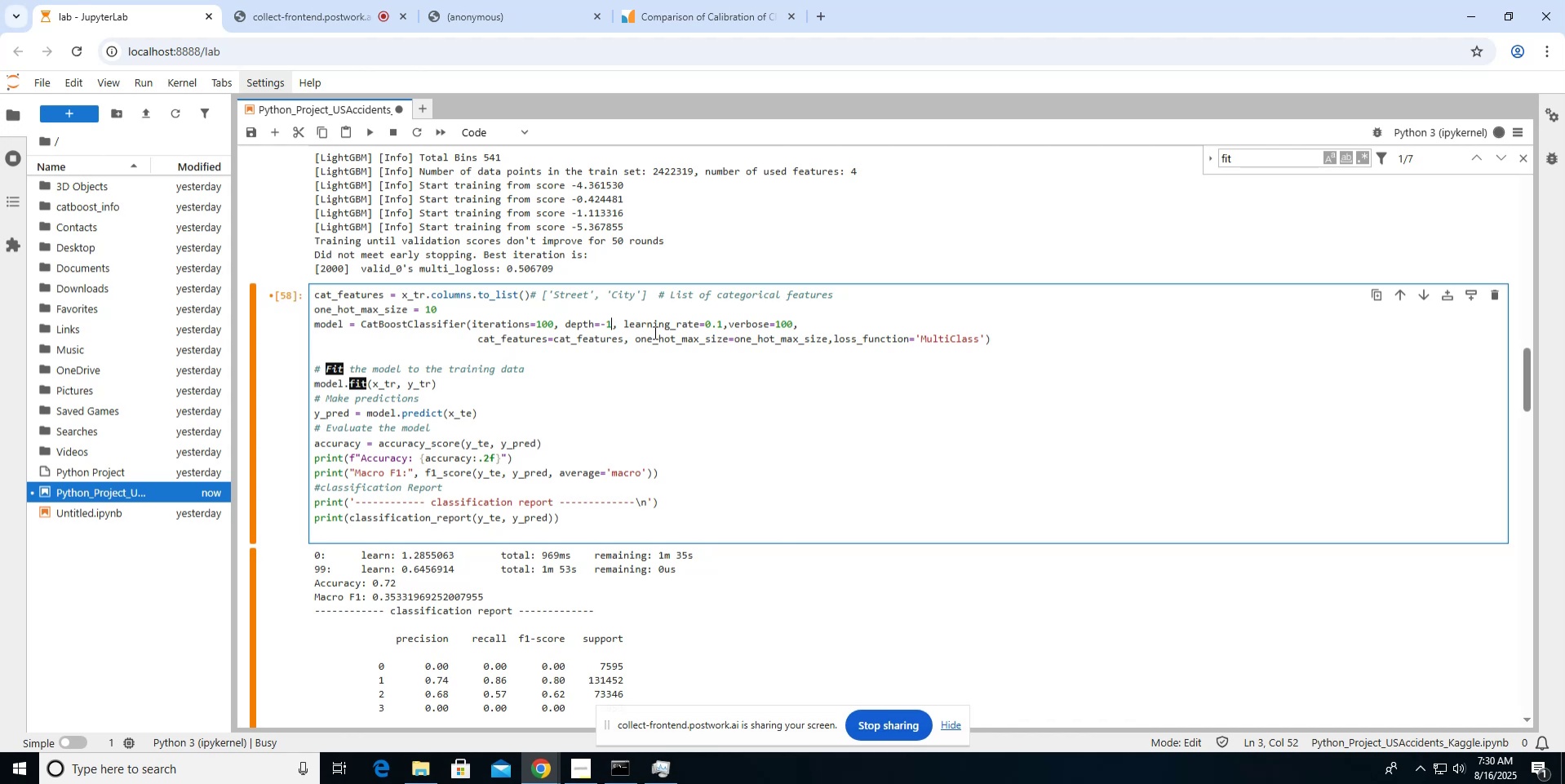 
scroll: coordinate [654, 332], scroll_direction: down, amount: 7.0
 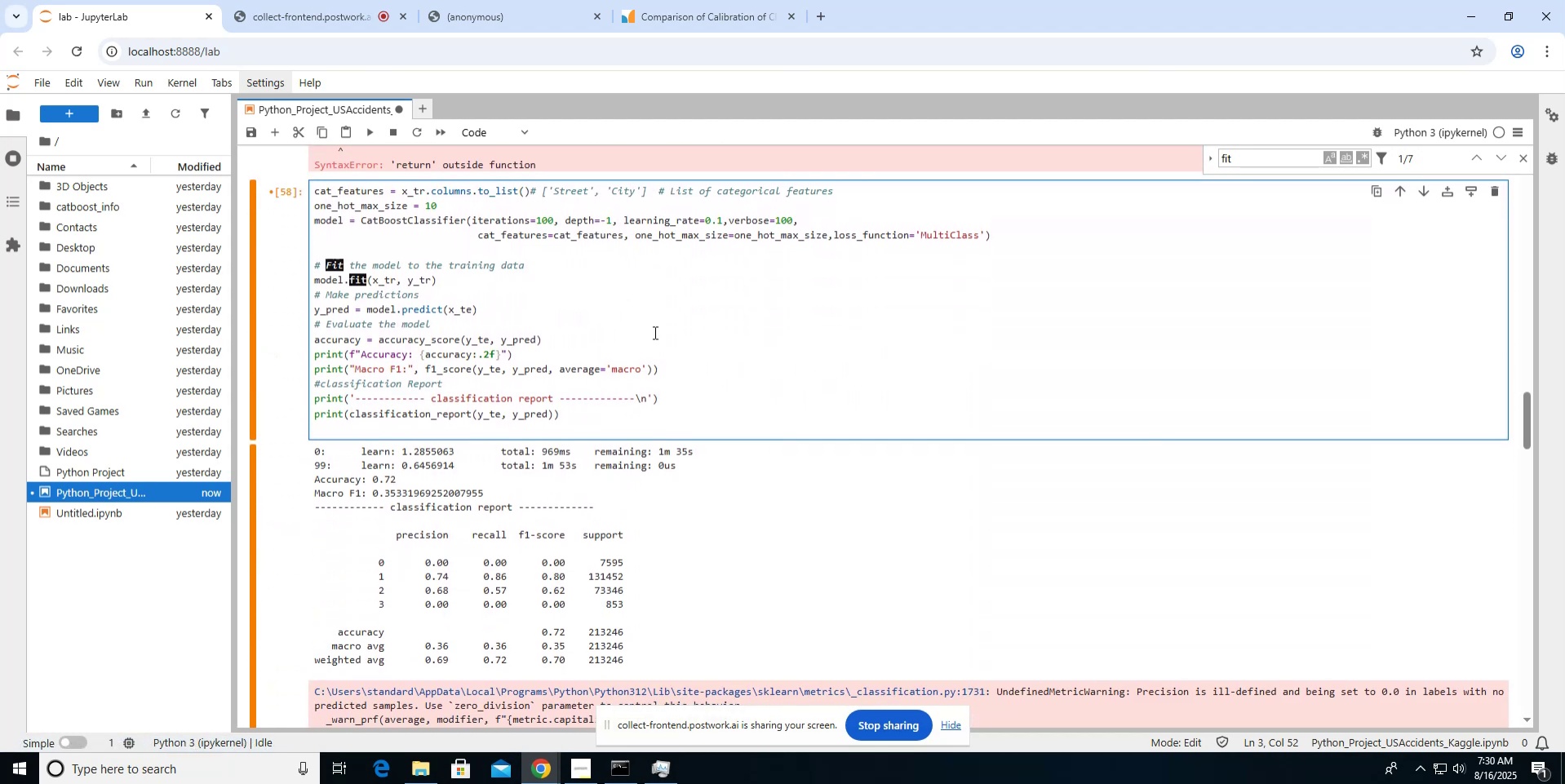 
left_click([654, 332])
 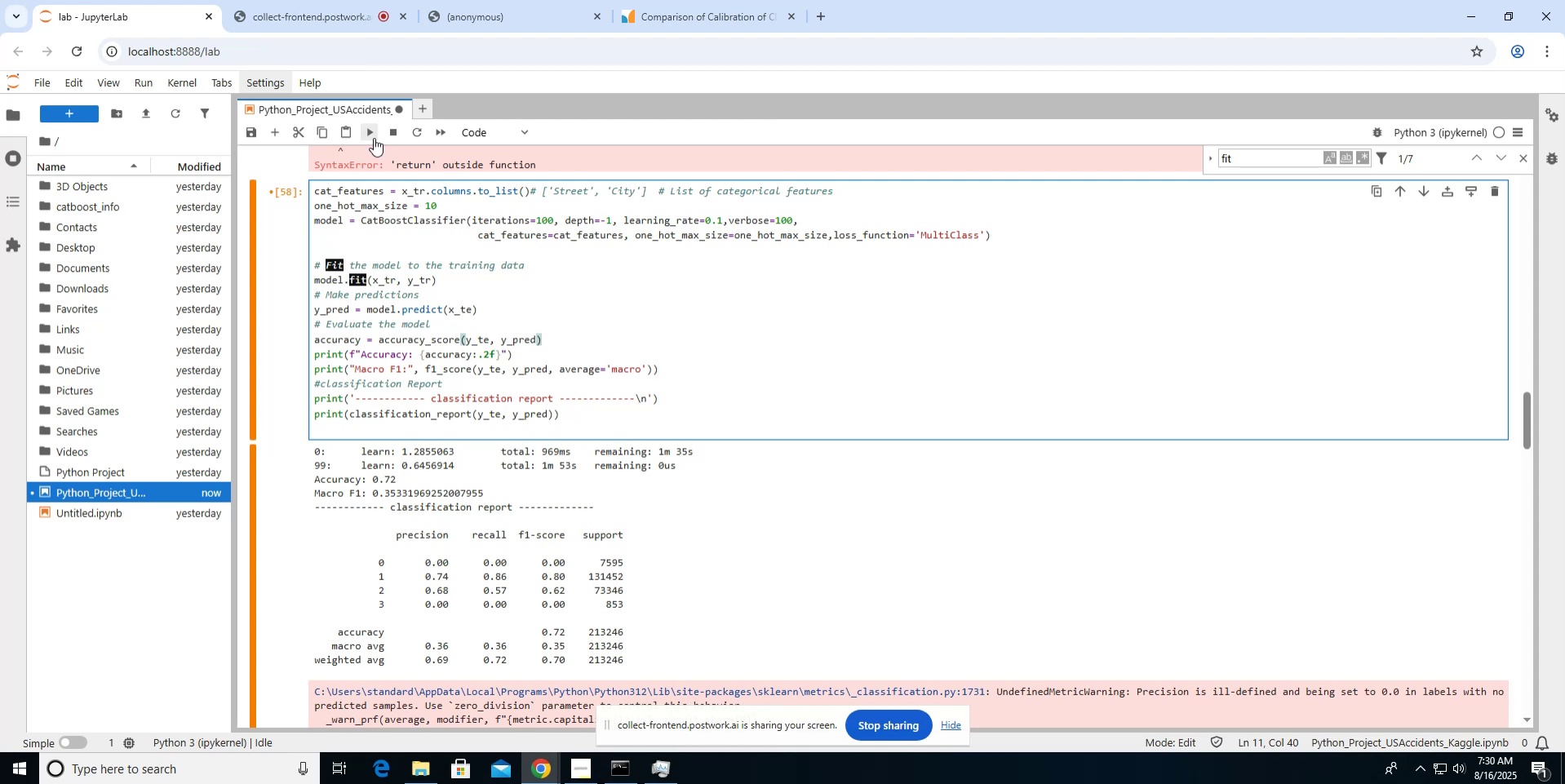 
left_click([338, 423])
 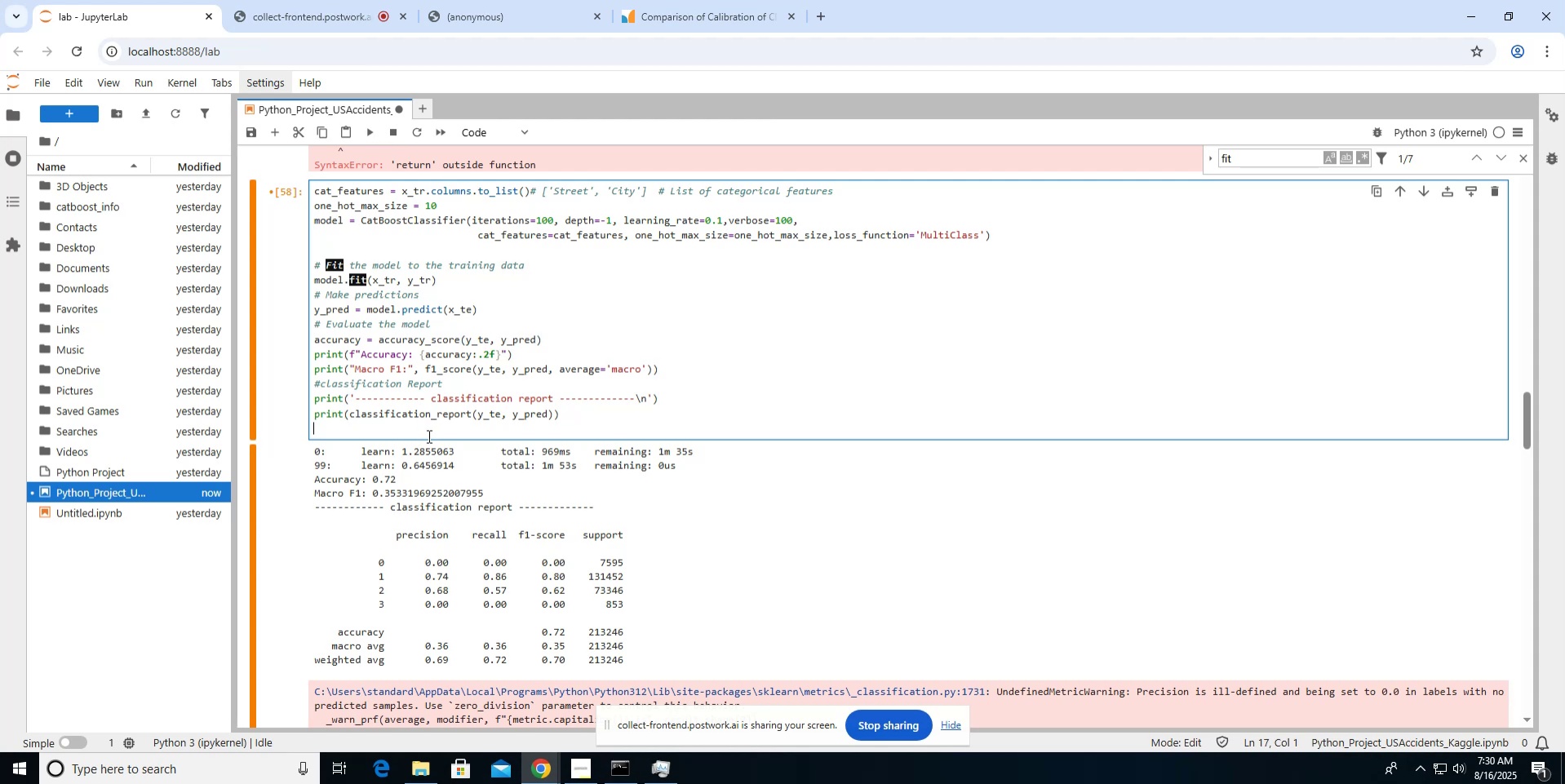 
type(return)
 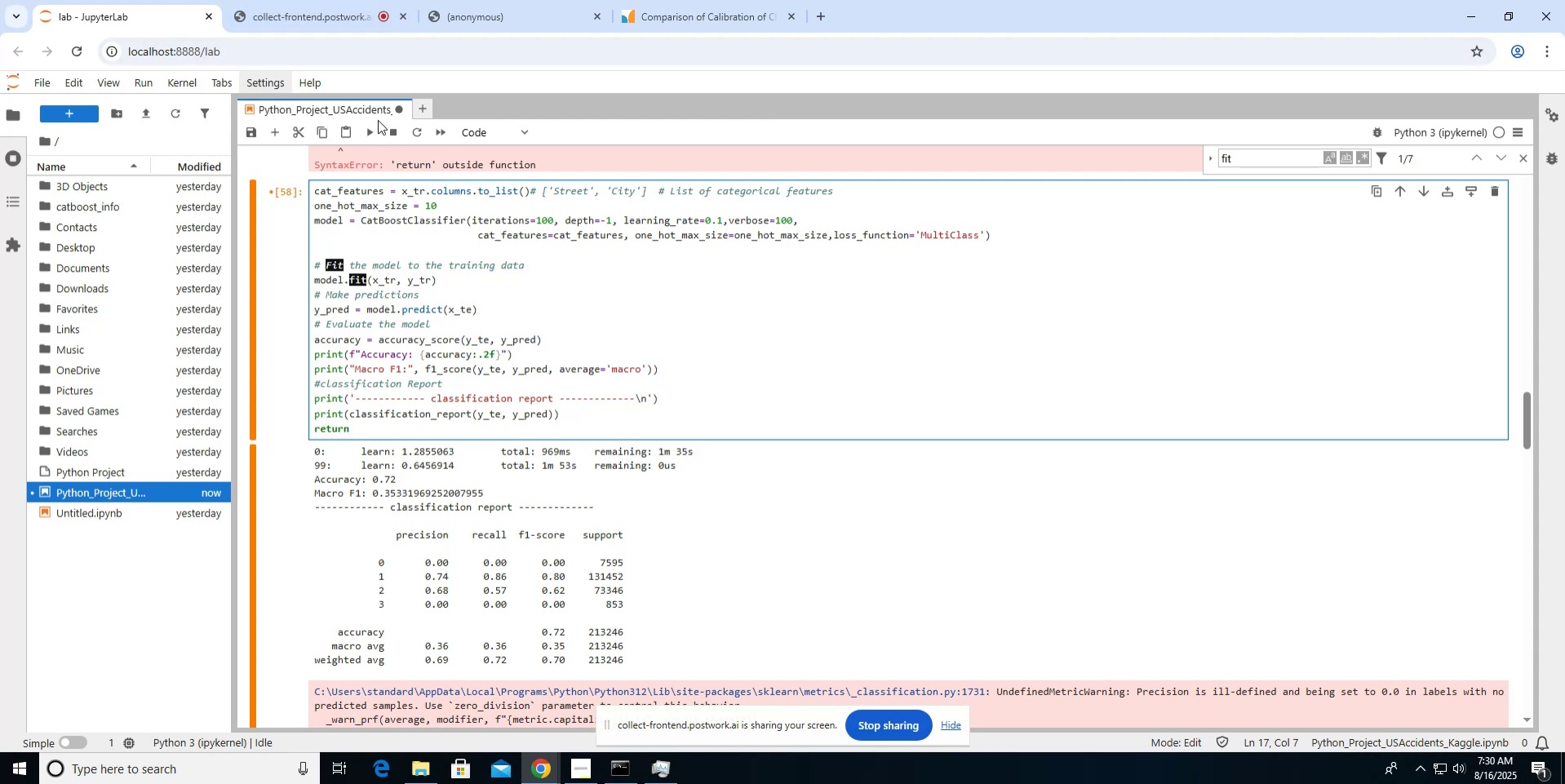 
left_click([375, 248])
 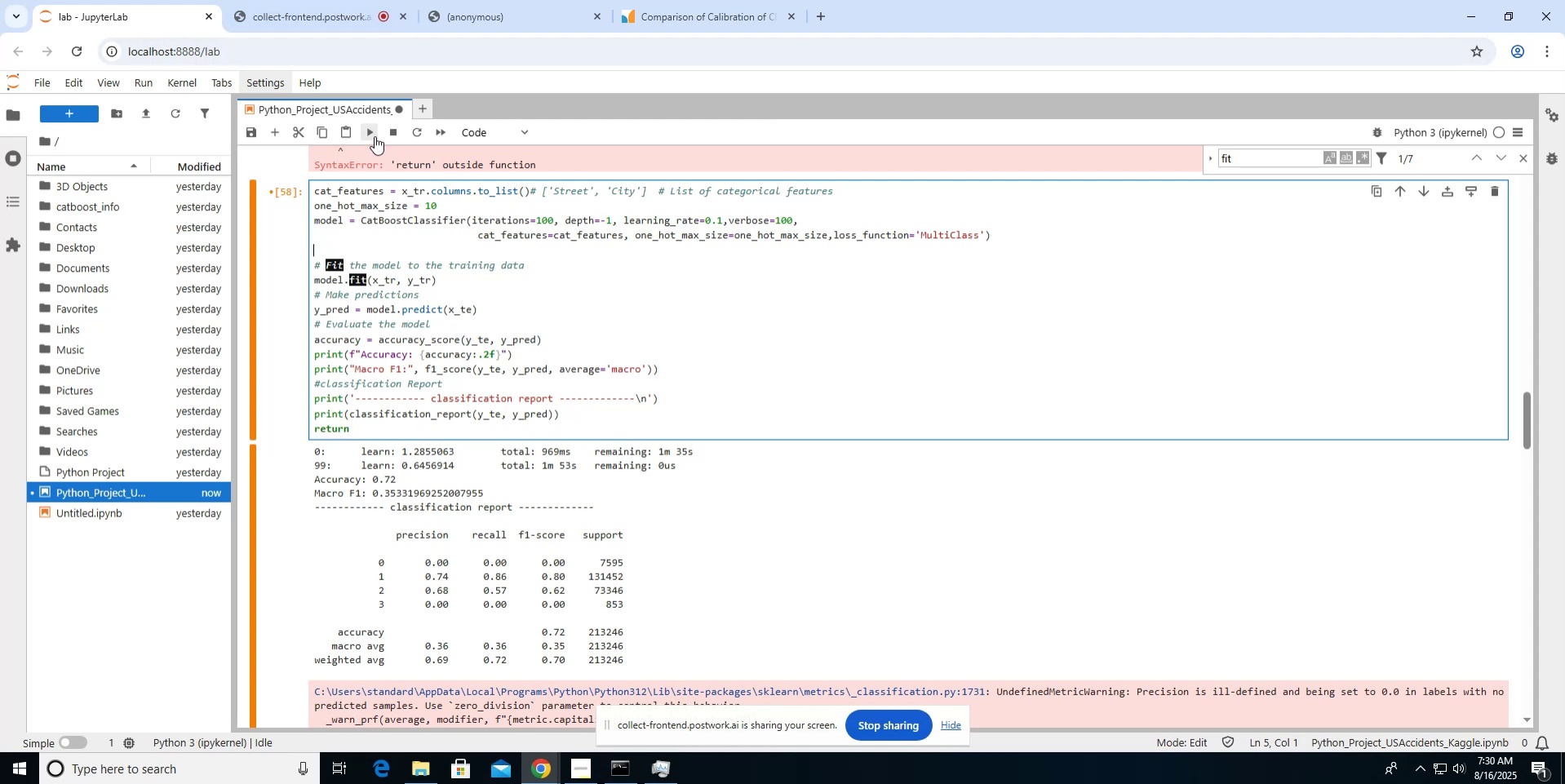 
left_click([374, 135])
 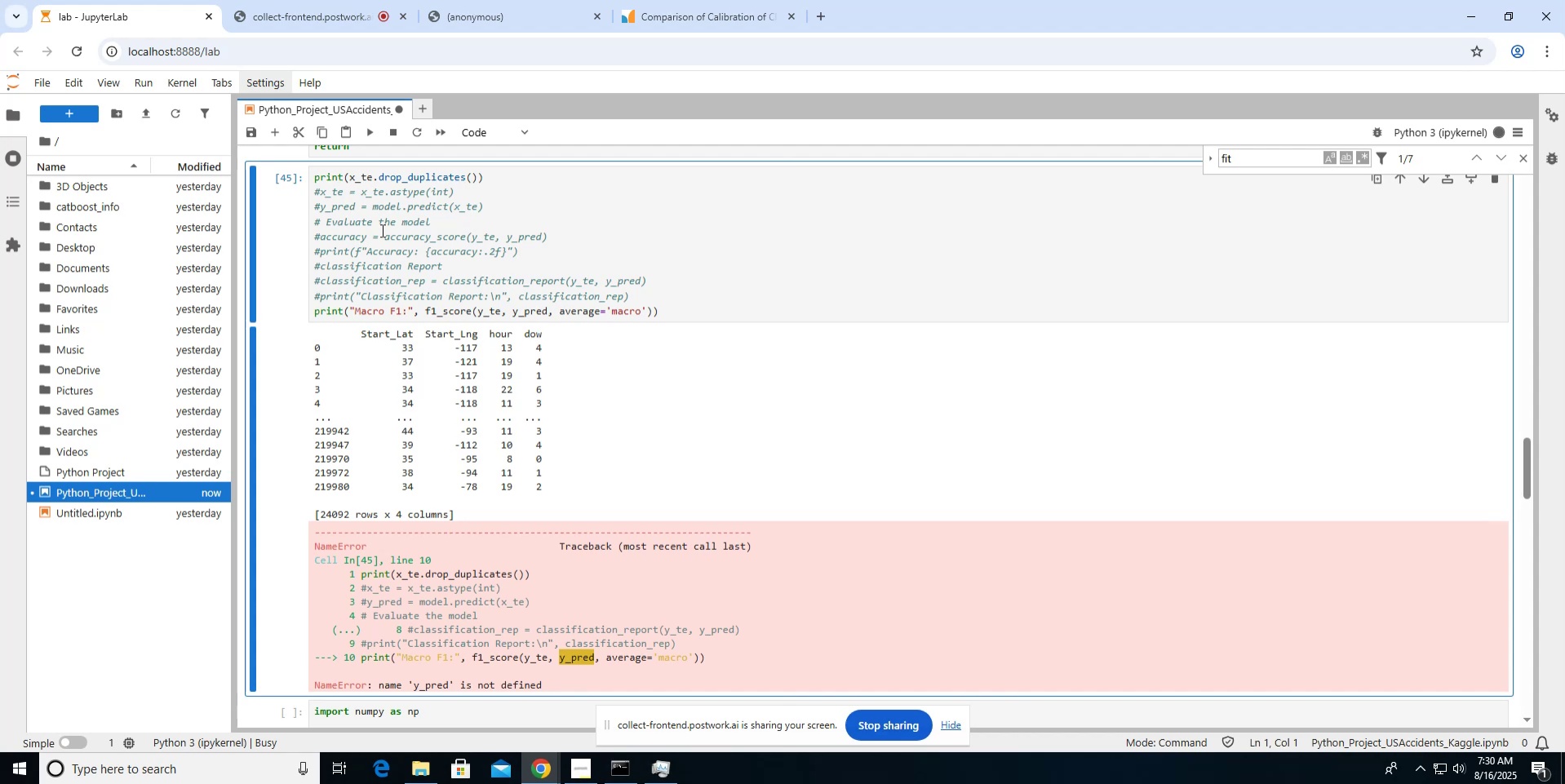 
scroll: coordinate [381, 230], scroll_direction: up, amount: 9.0
 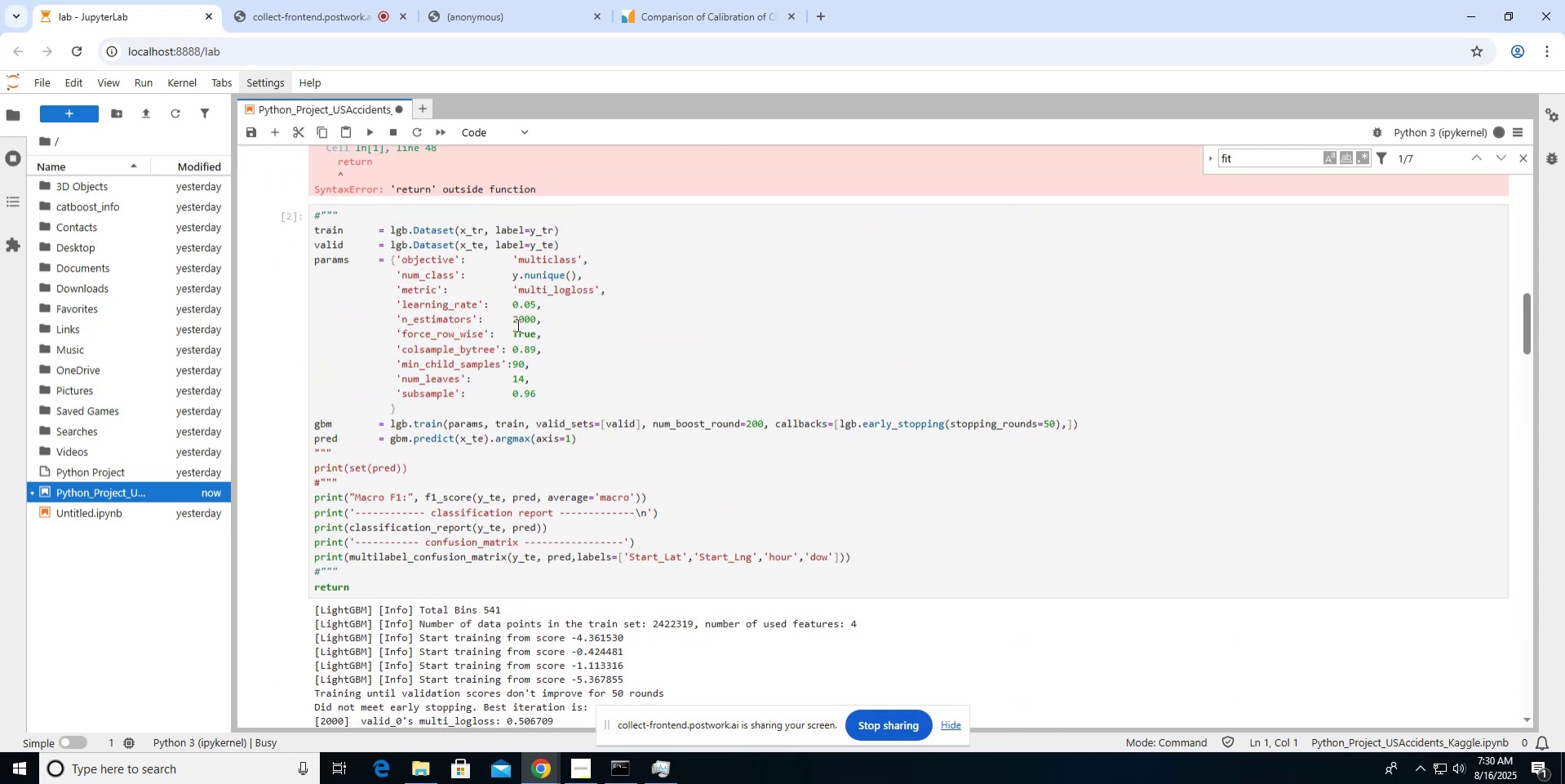 
left_click([517, 325])
 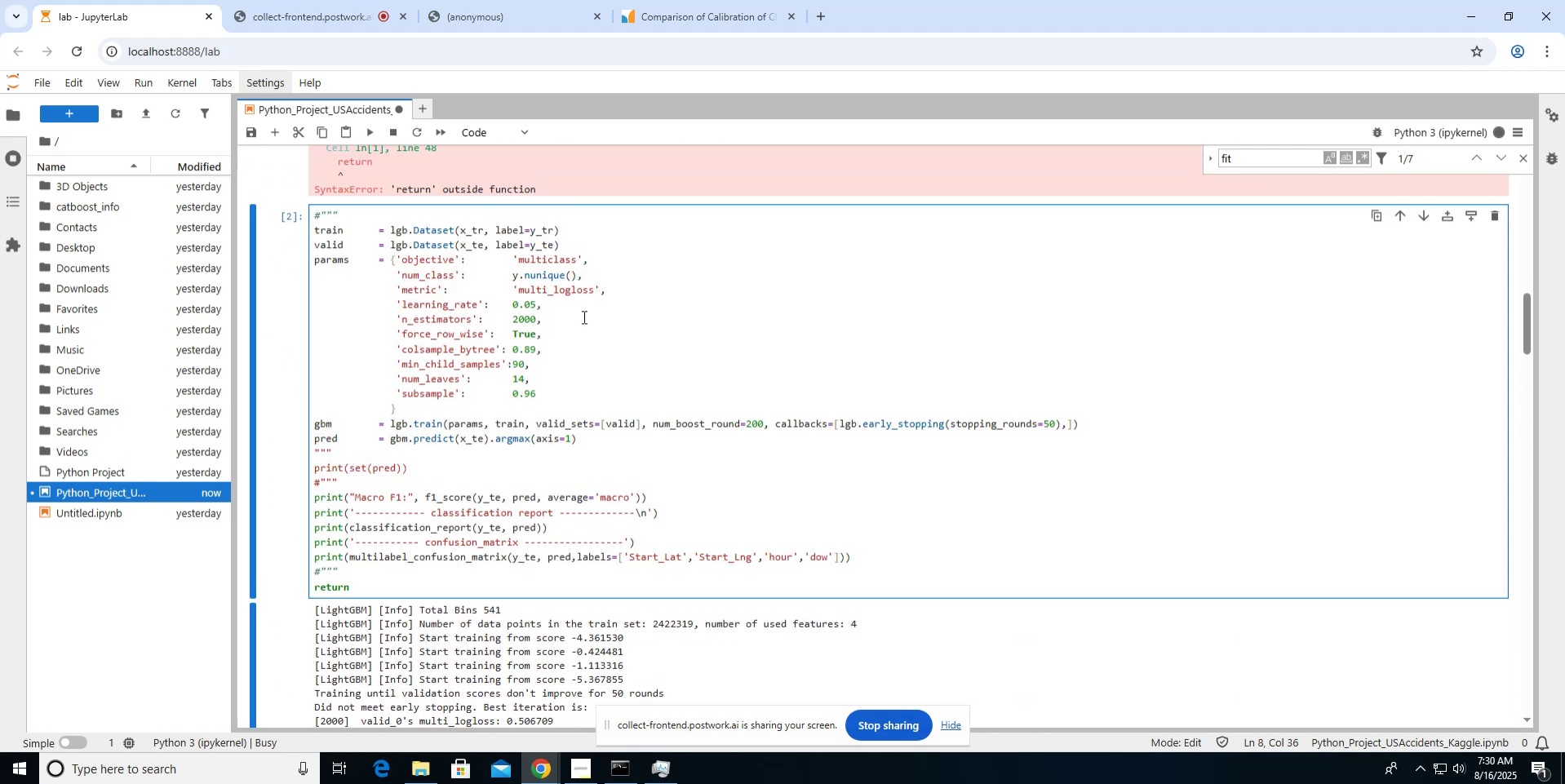 
key(Backspace)
 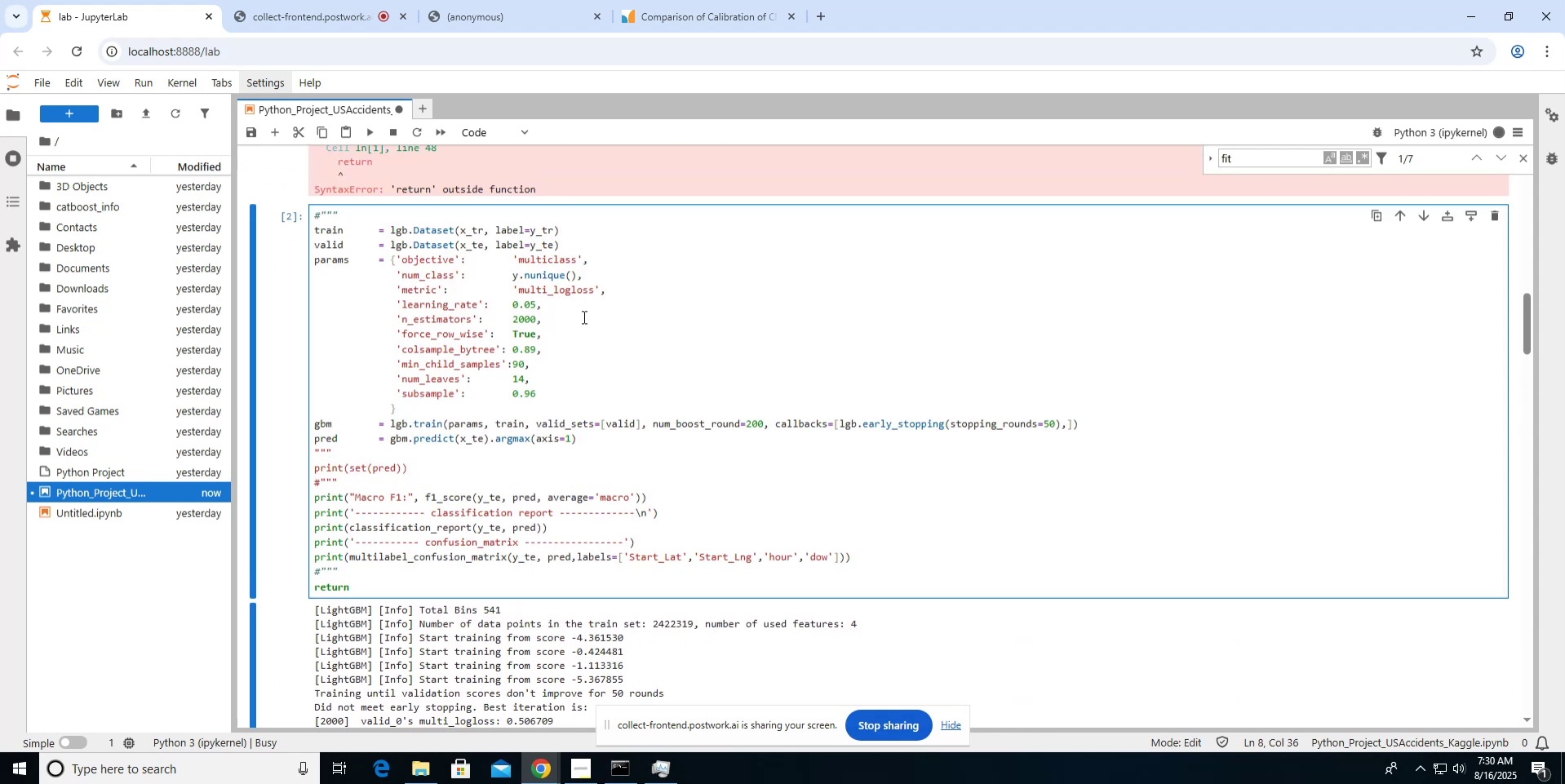 
key(5)
 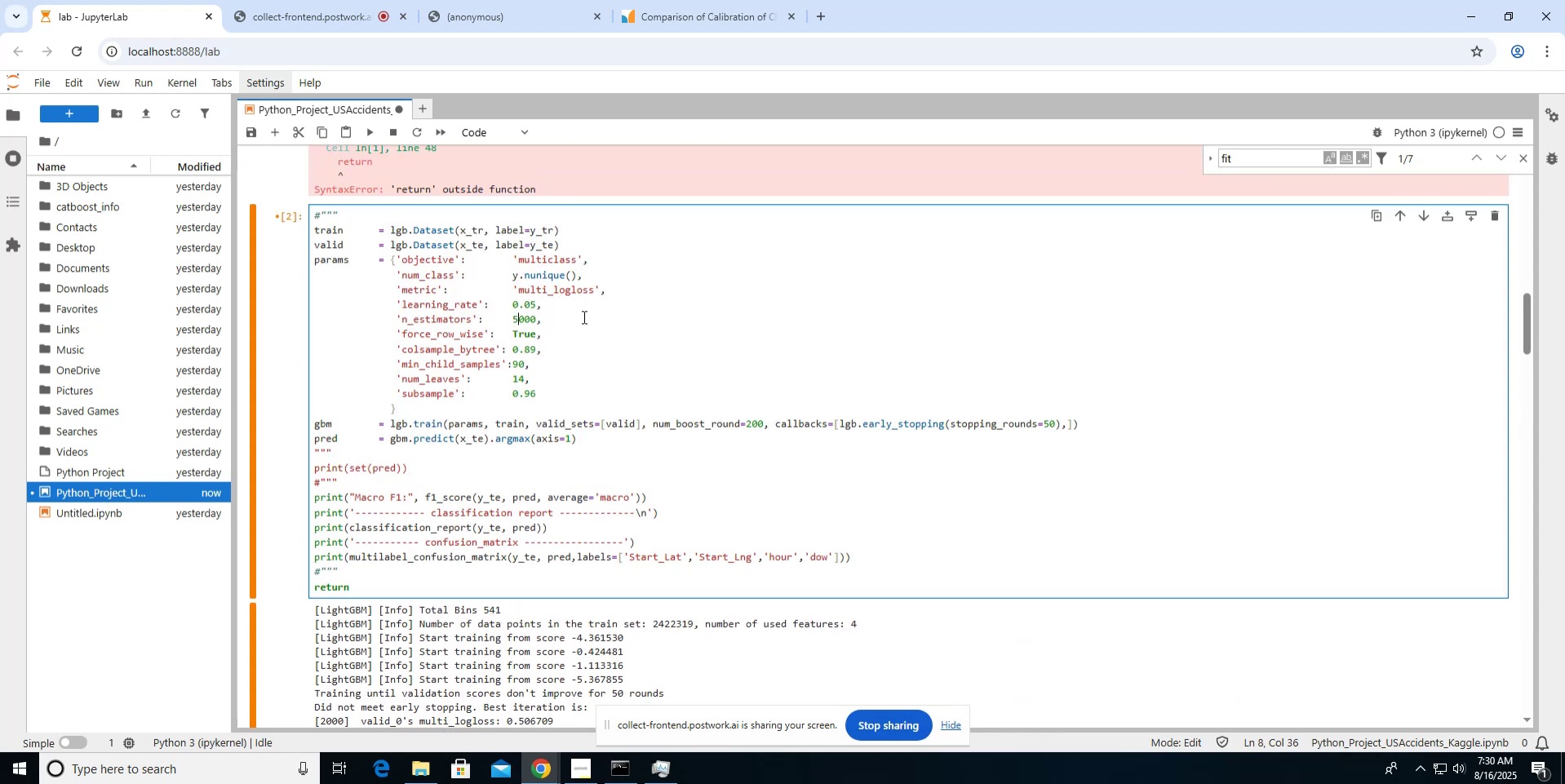 
key(ArrowRight)
 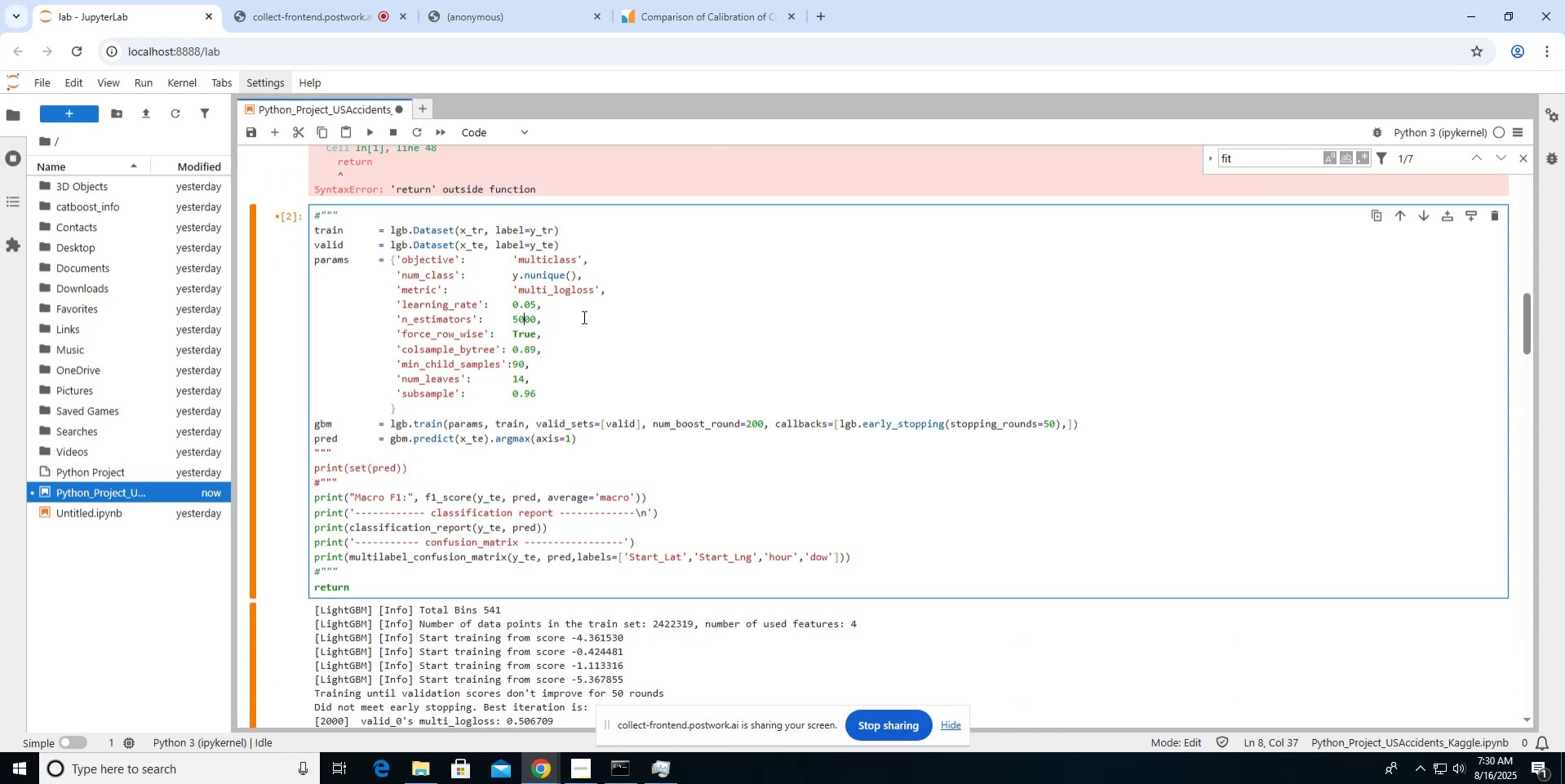 
key(Backspace)
 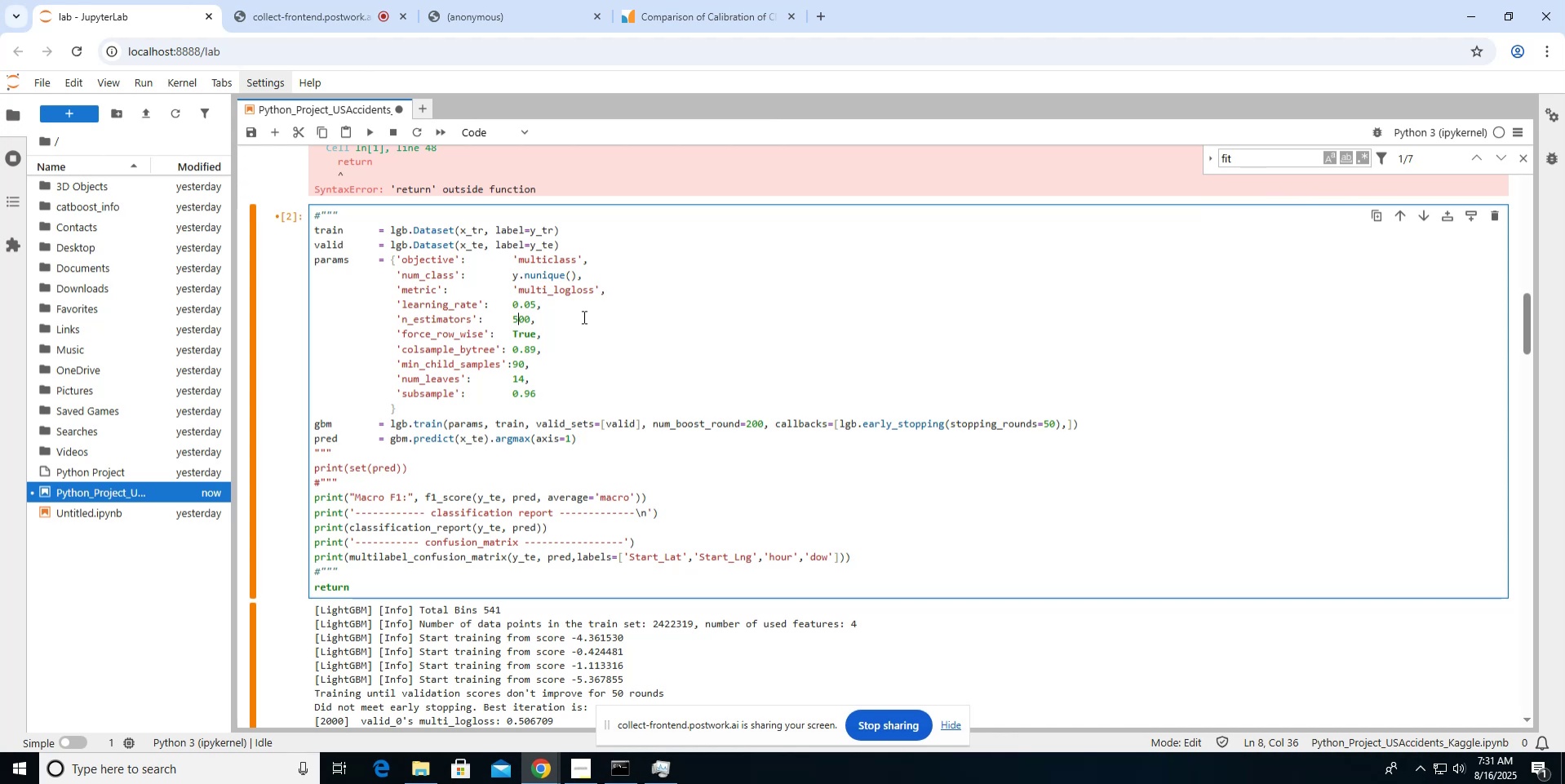 
wait(5.38)
 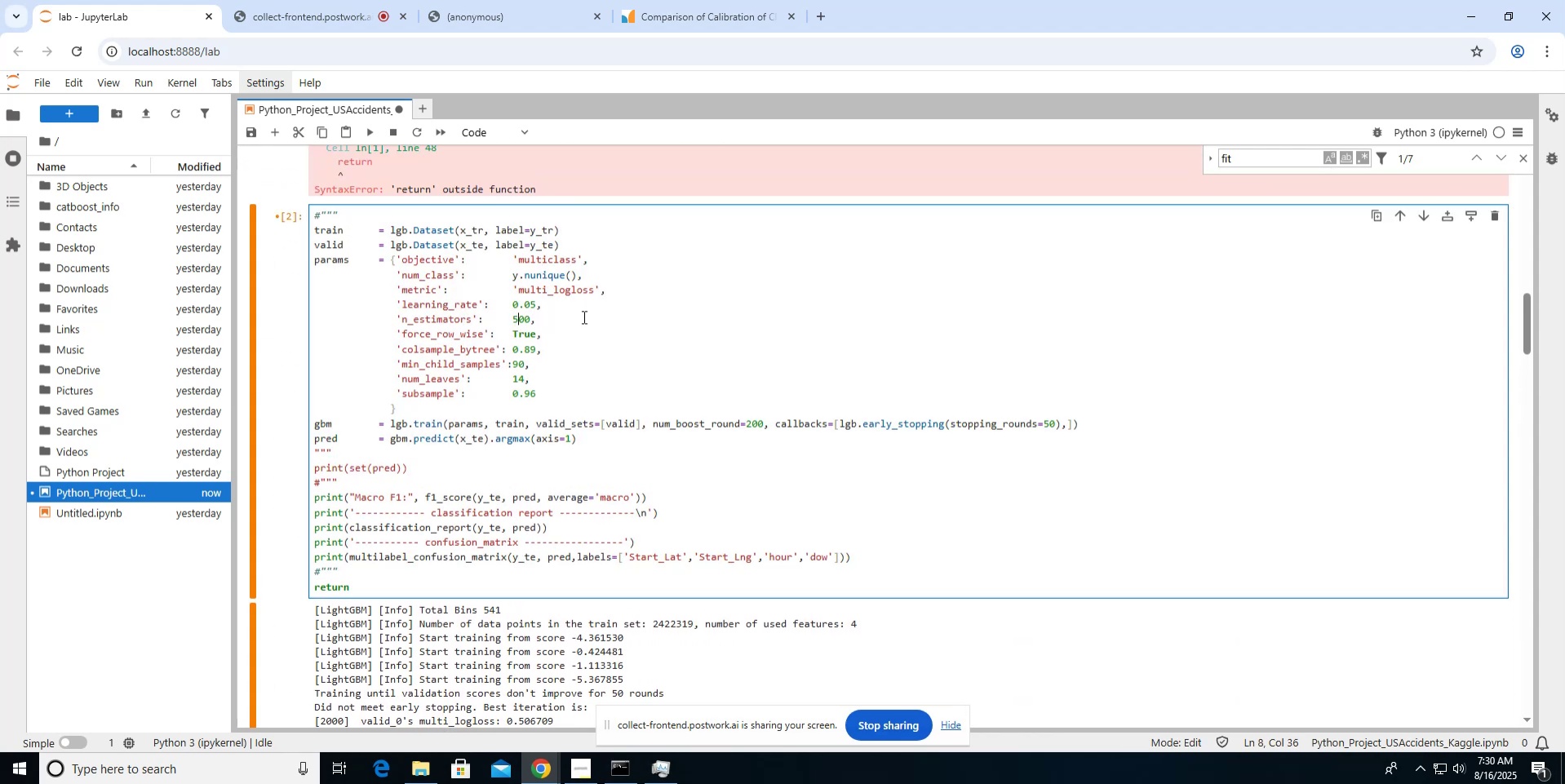 
scroll: coordinate [583, 317], scroll_direction: down, amount: 12.0
 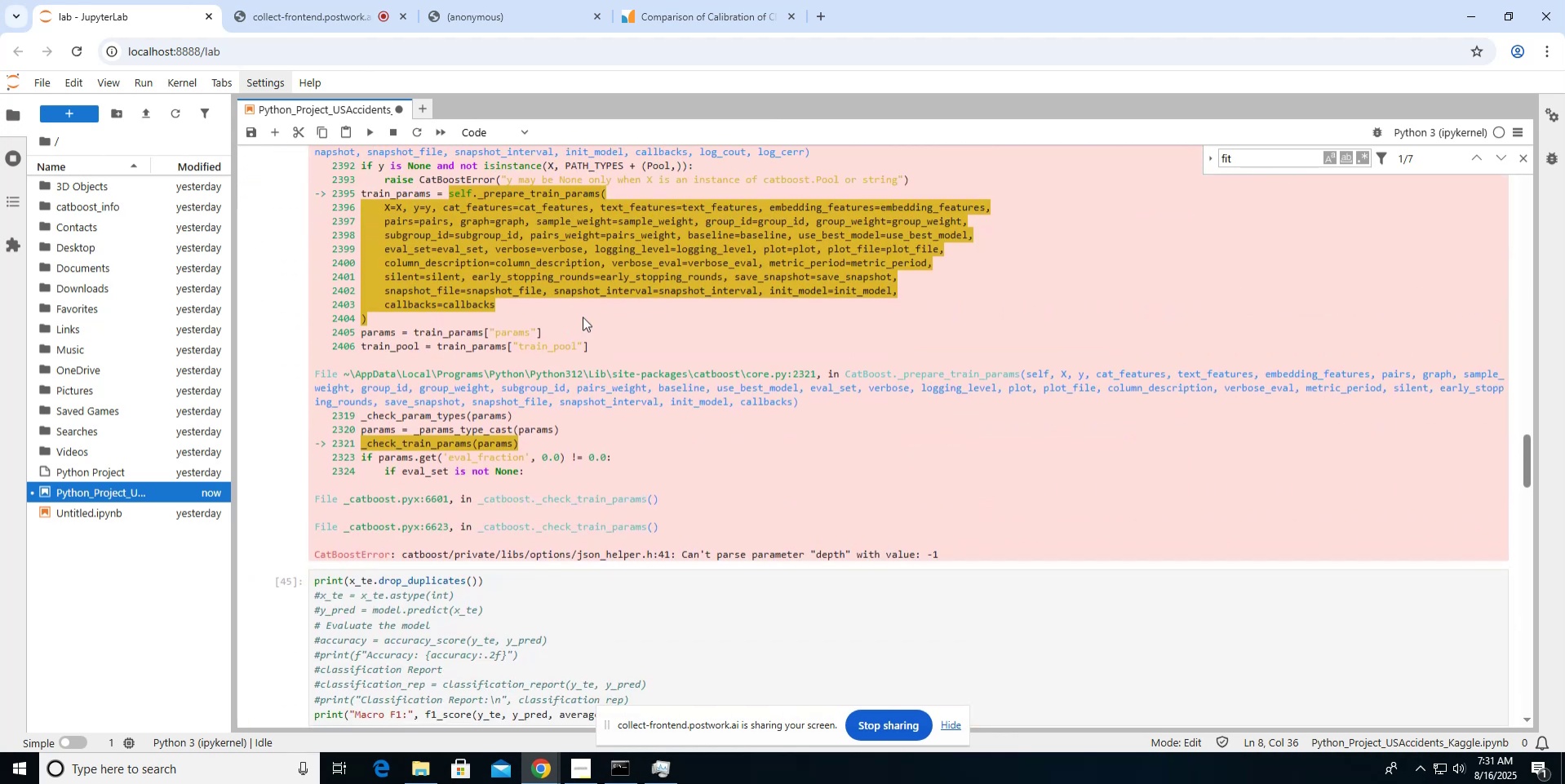 
scroll: coordinate [583, 317], scroll_direction: up, amount: 7.0
 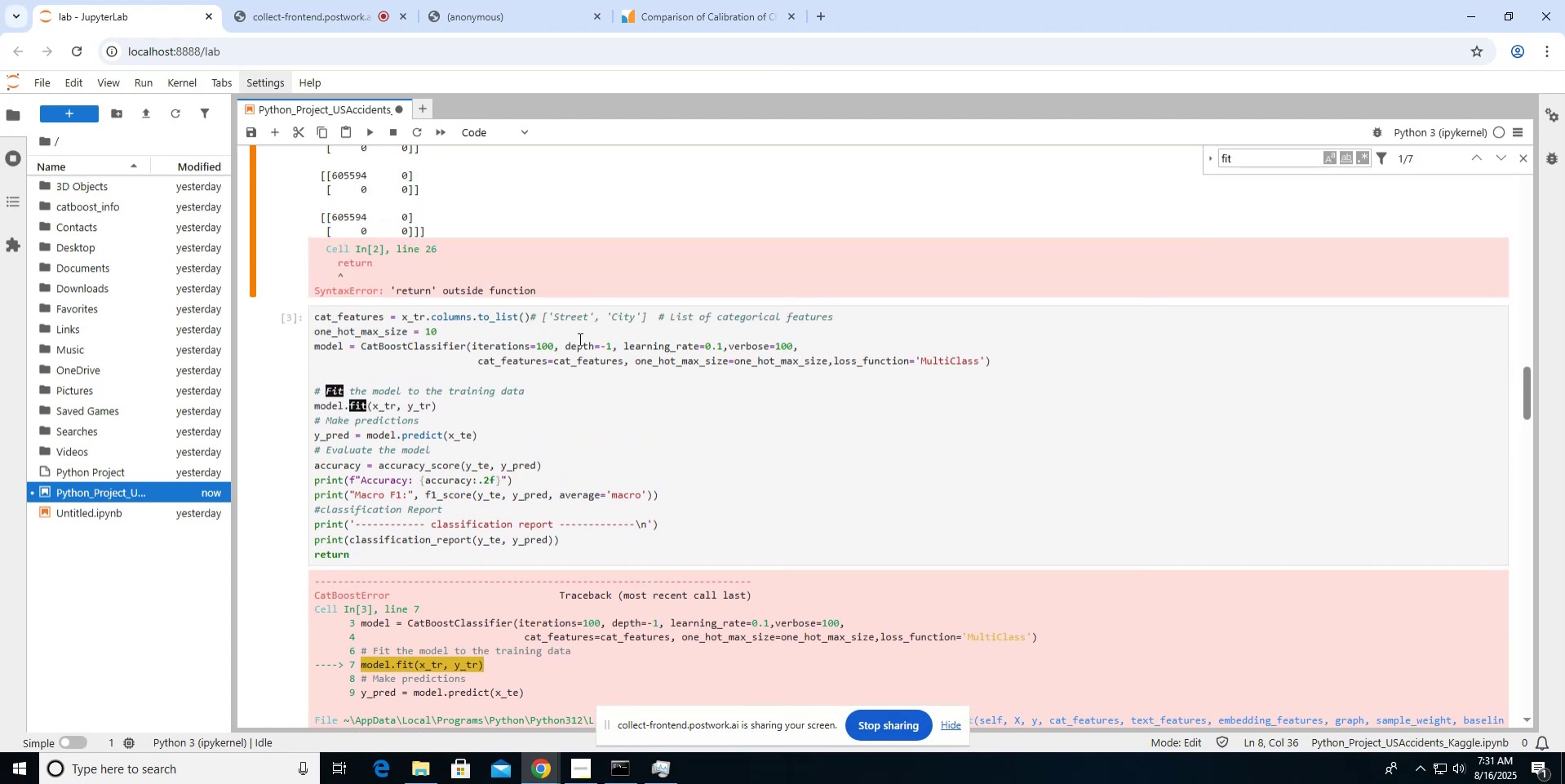 
left_click([427, 339])
 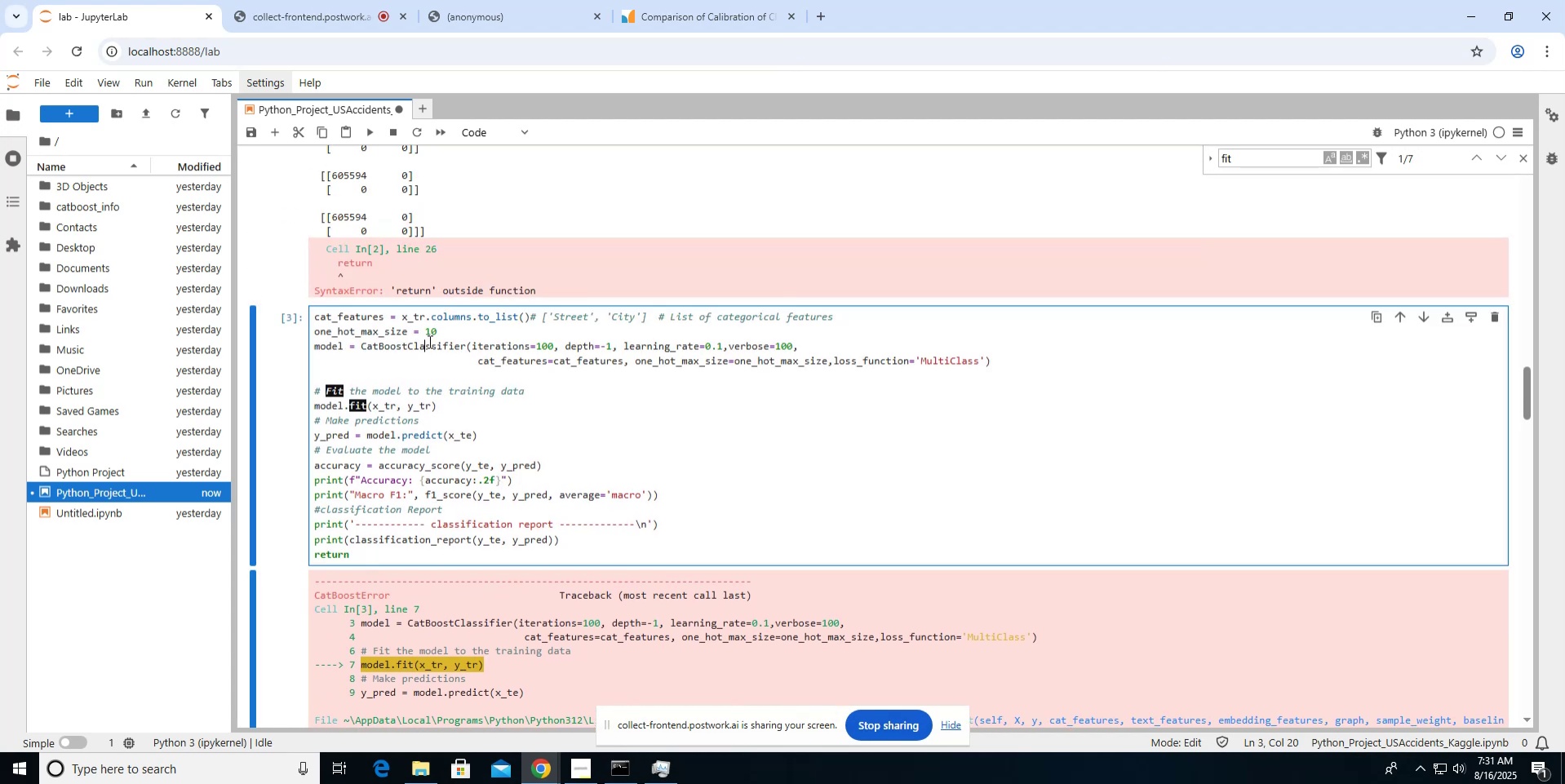 
triple_click([428, 343])
 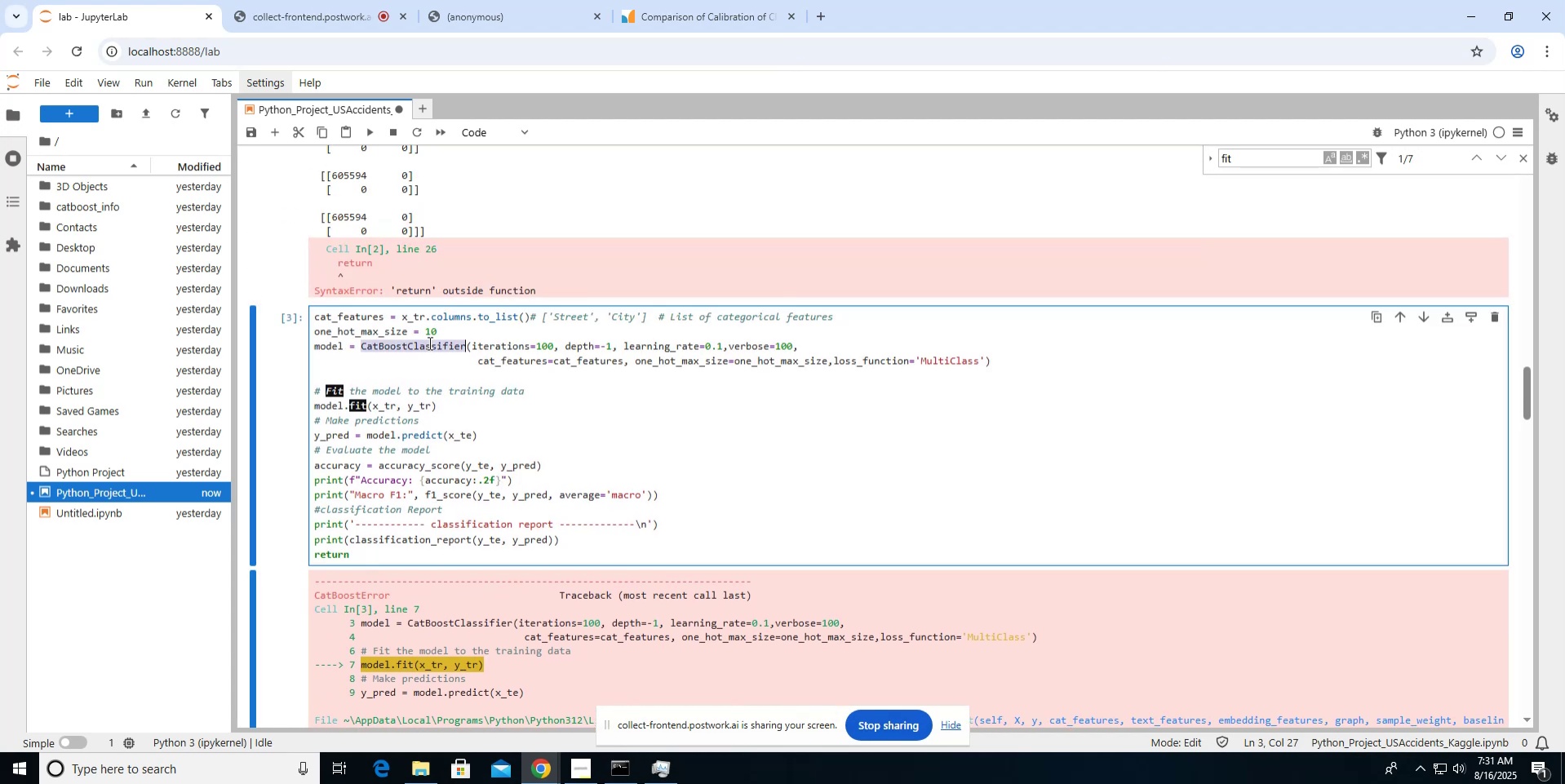 
triple_click([428, 343])
 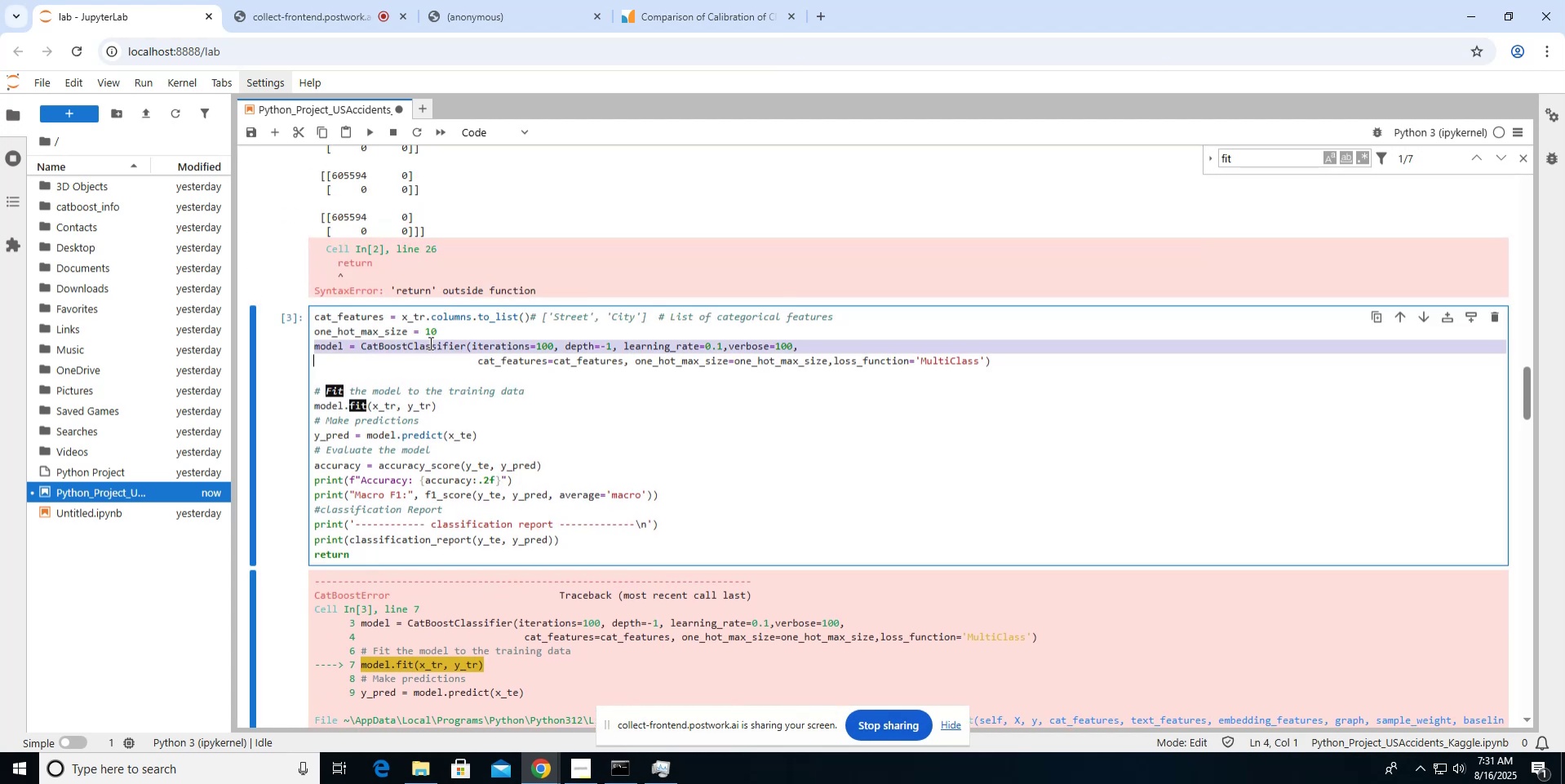 
triple_click([429, 343])
 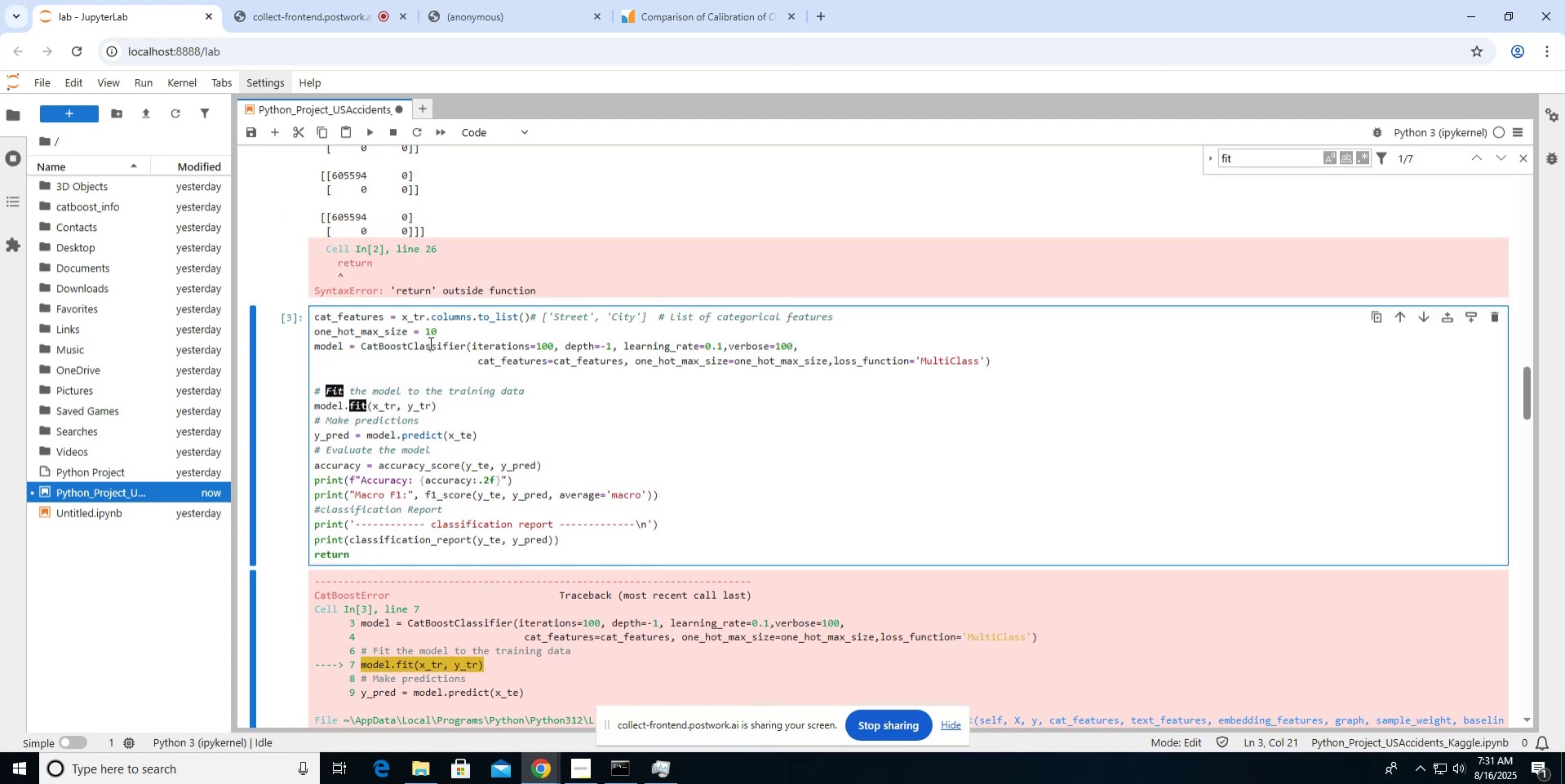 
triple_click([429, 343])
 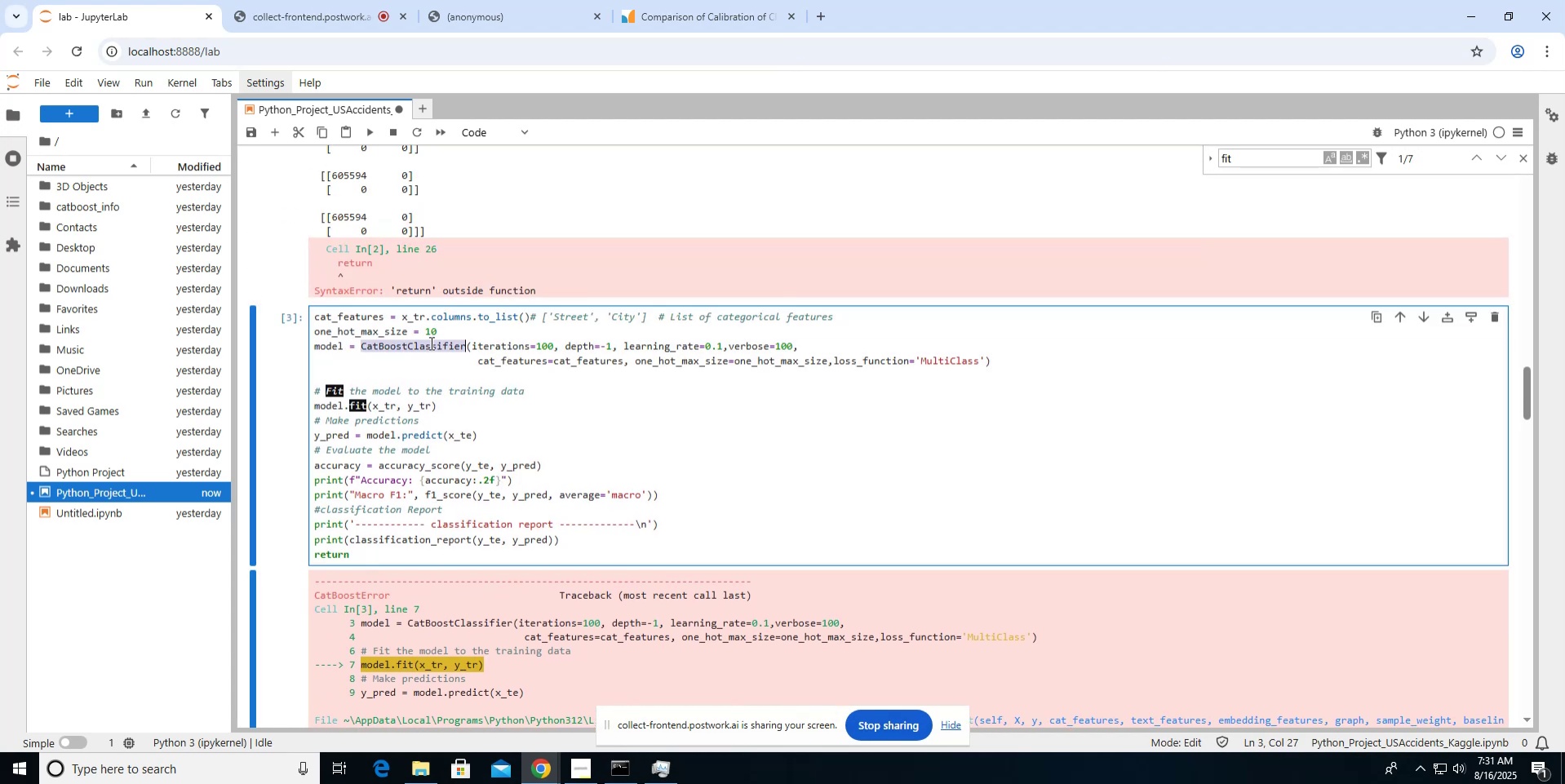 
key(Control+C)
 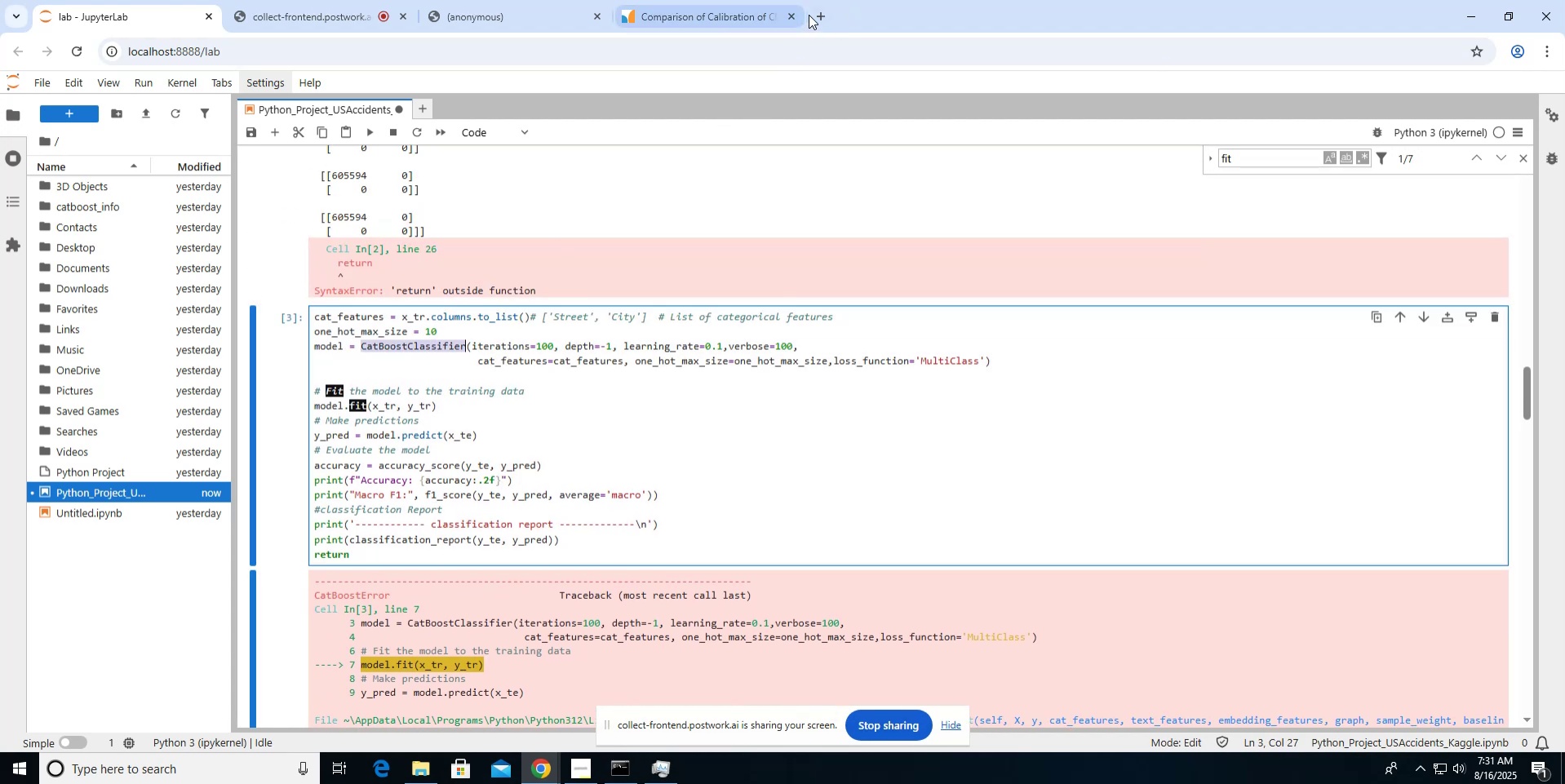 
left_click([811, 14])
 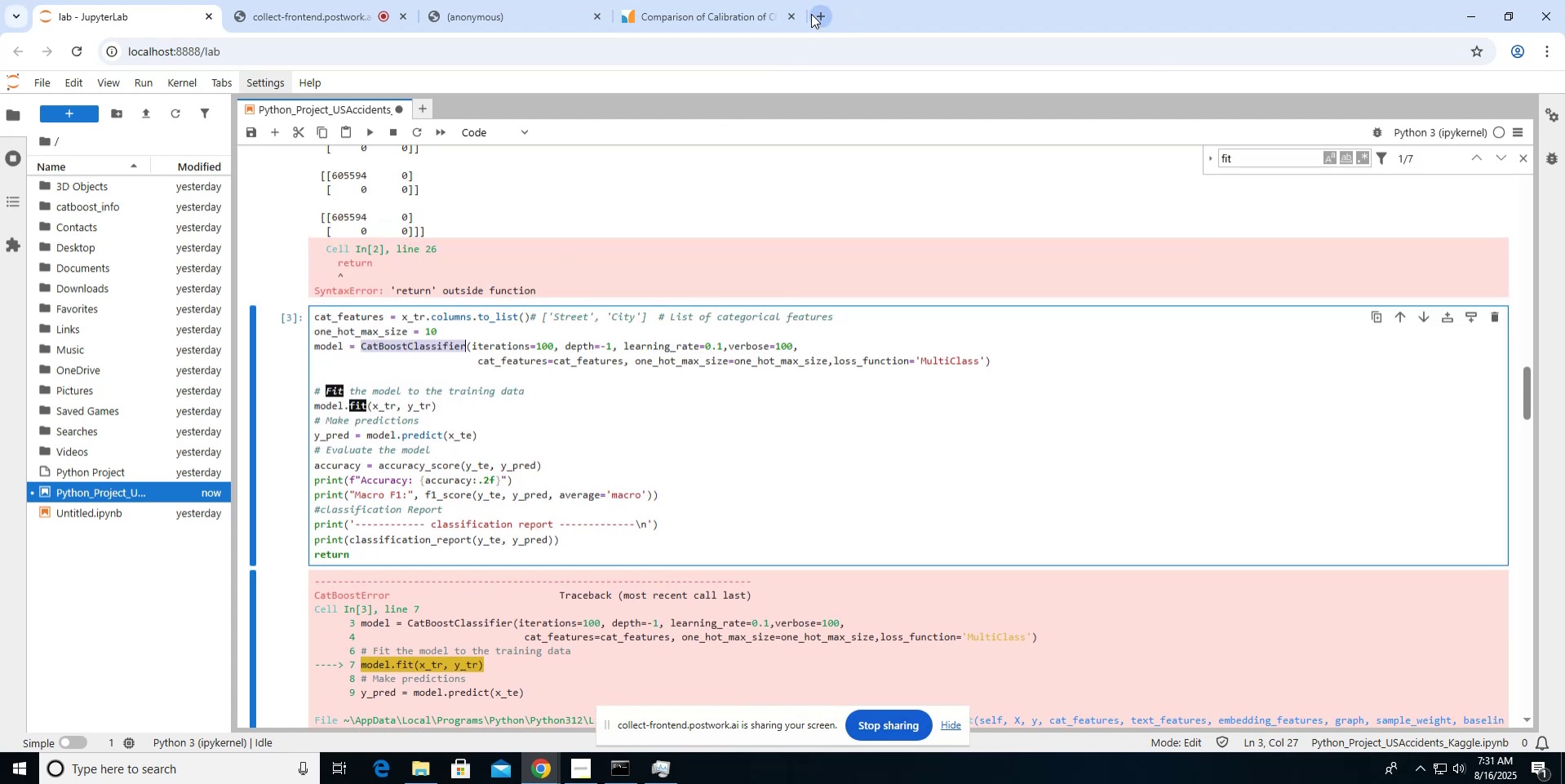 
key(Control+V)
 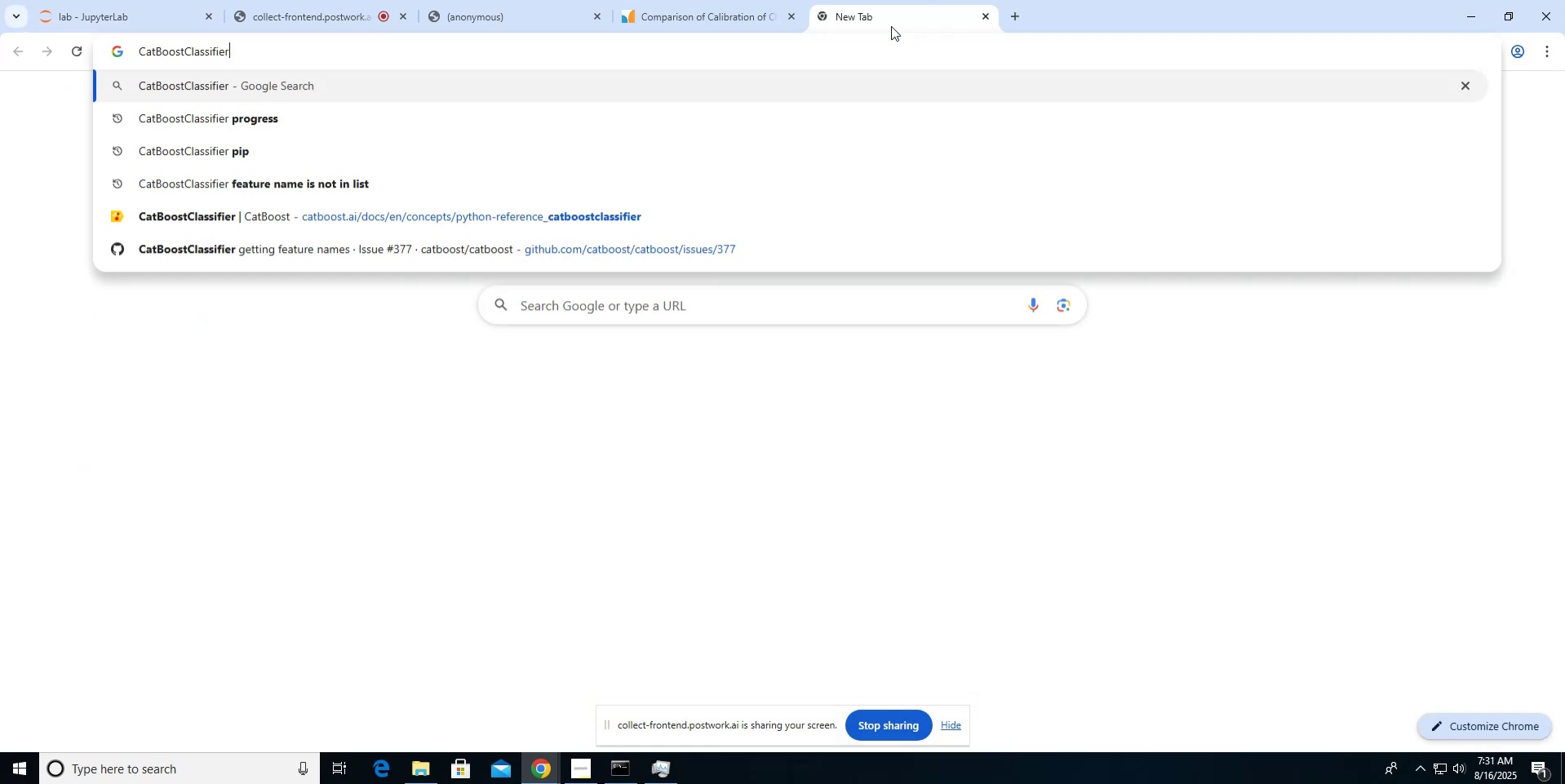 
type( sklearn)
 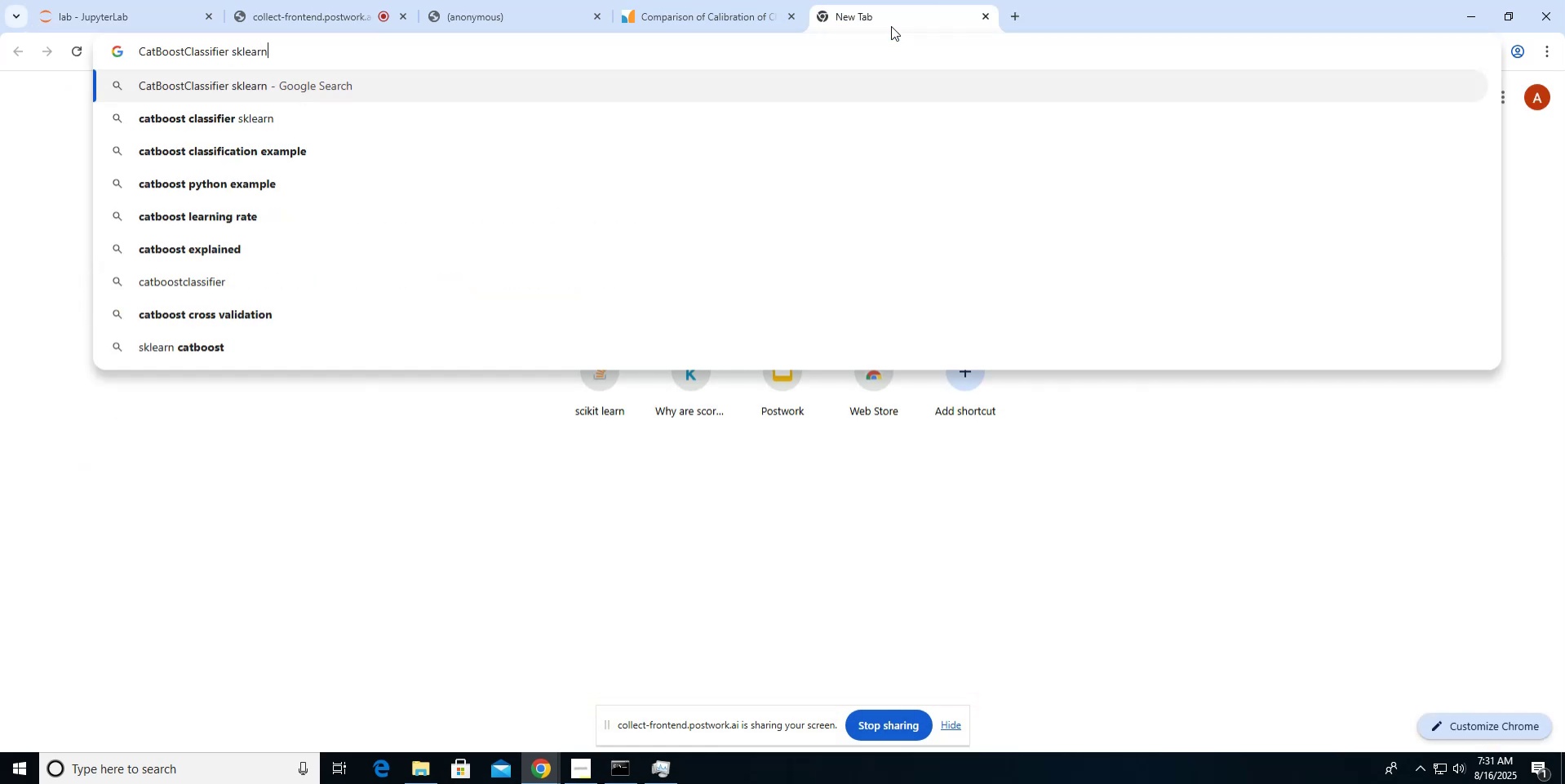 
key(Enter)
 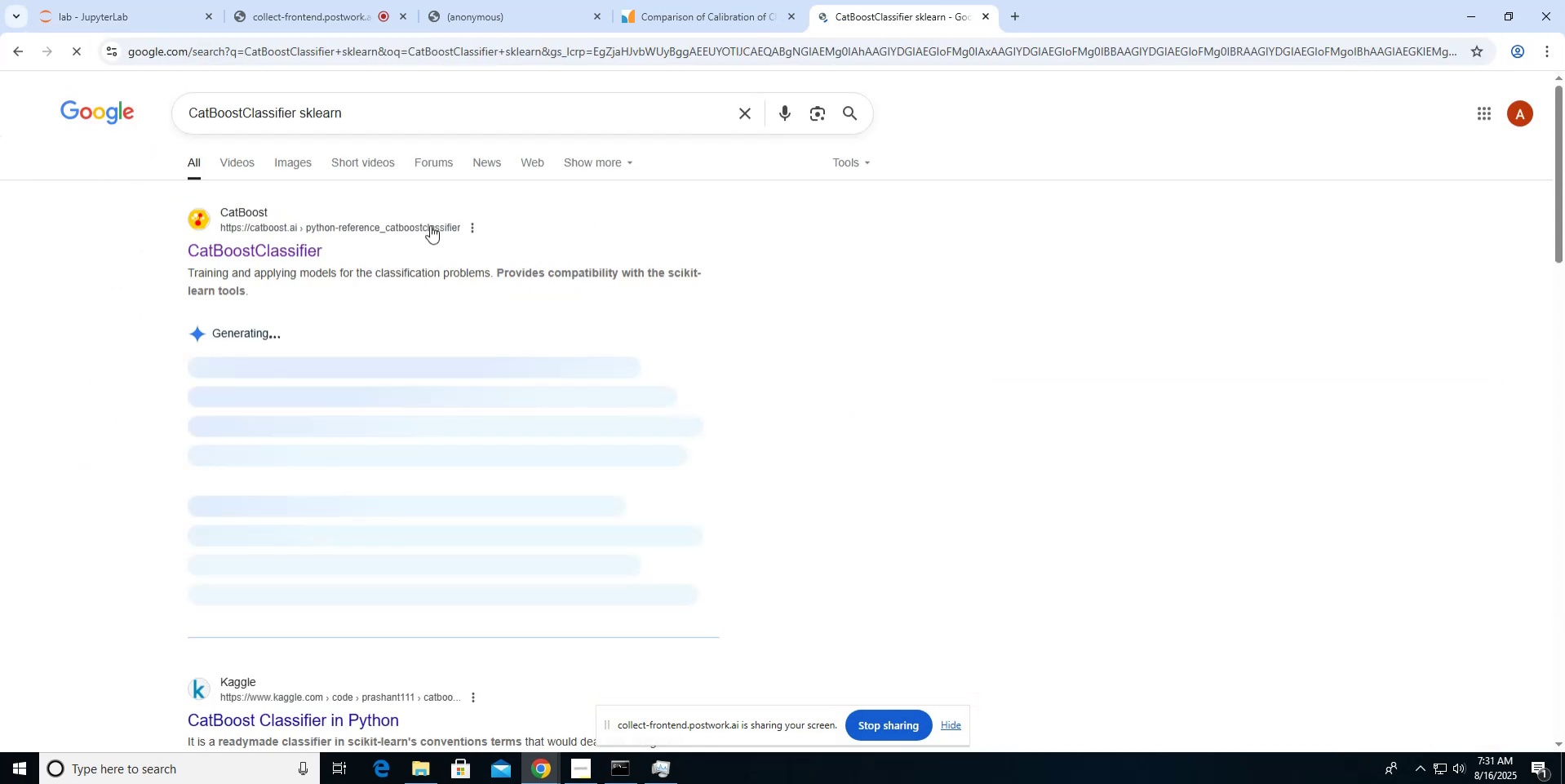 
left_click([300, 248])
 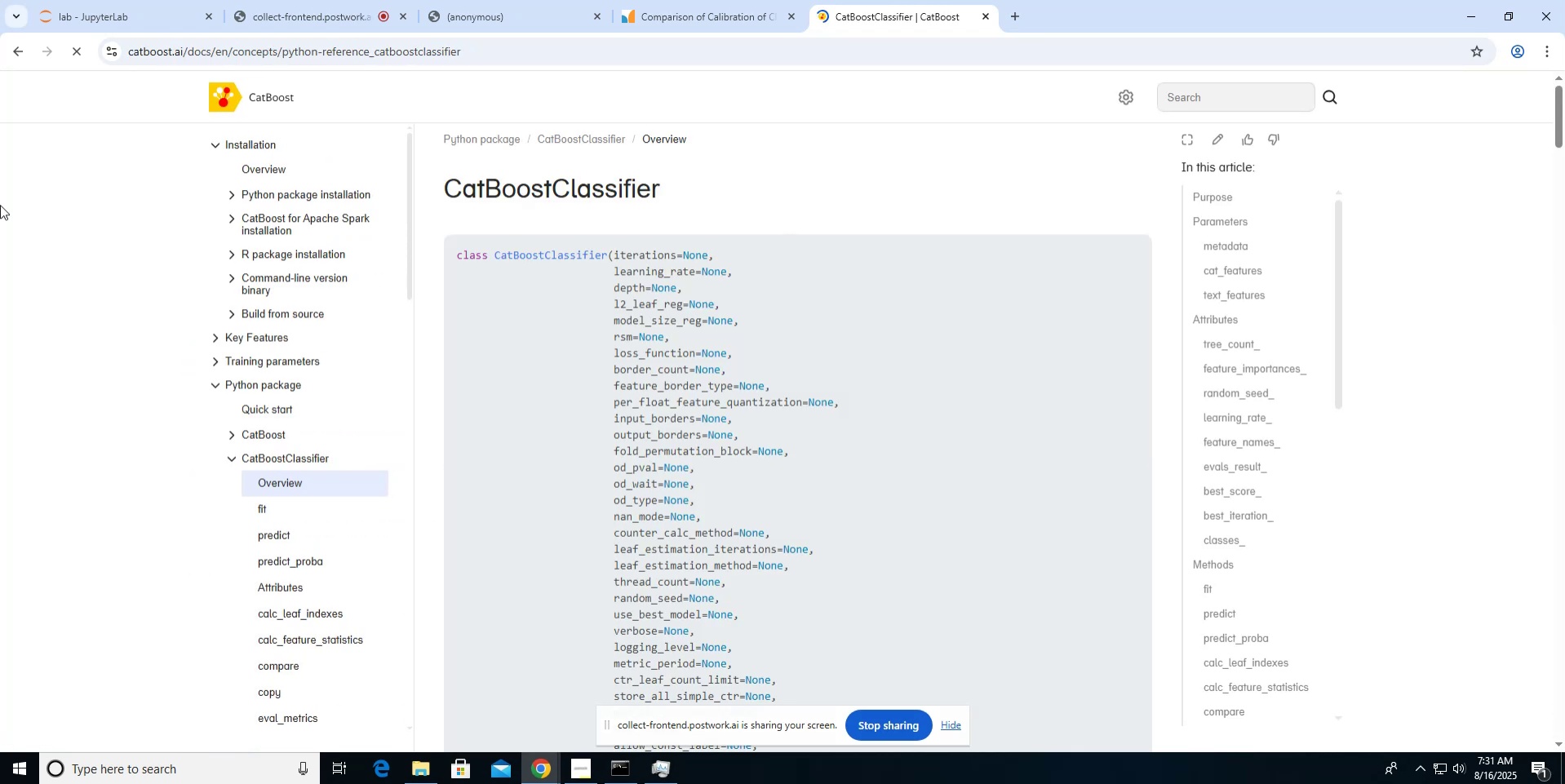 
scroll: coordinate [700, 454], scroll_direction: none, amount: 0.0
 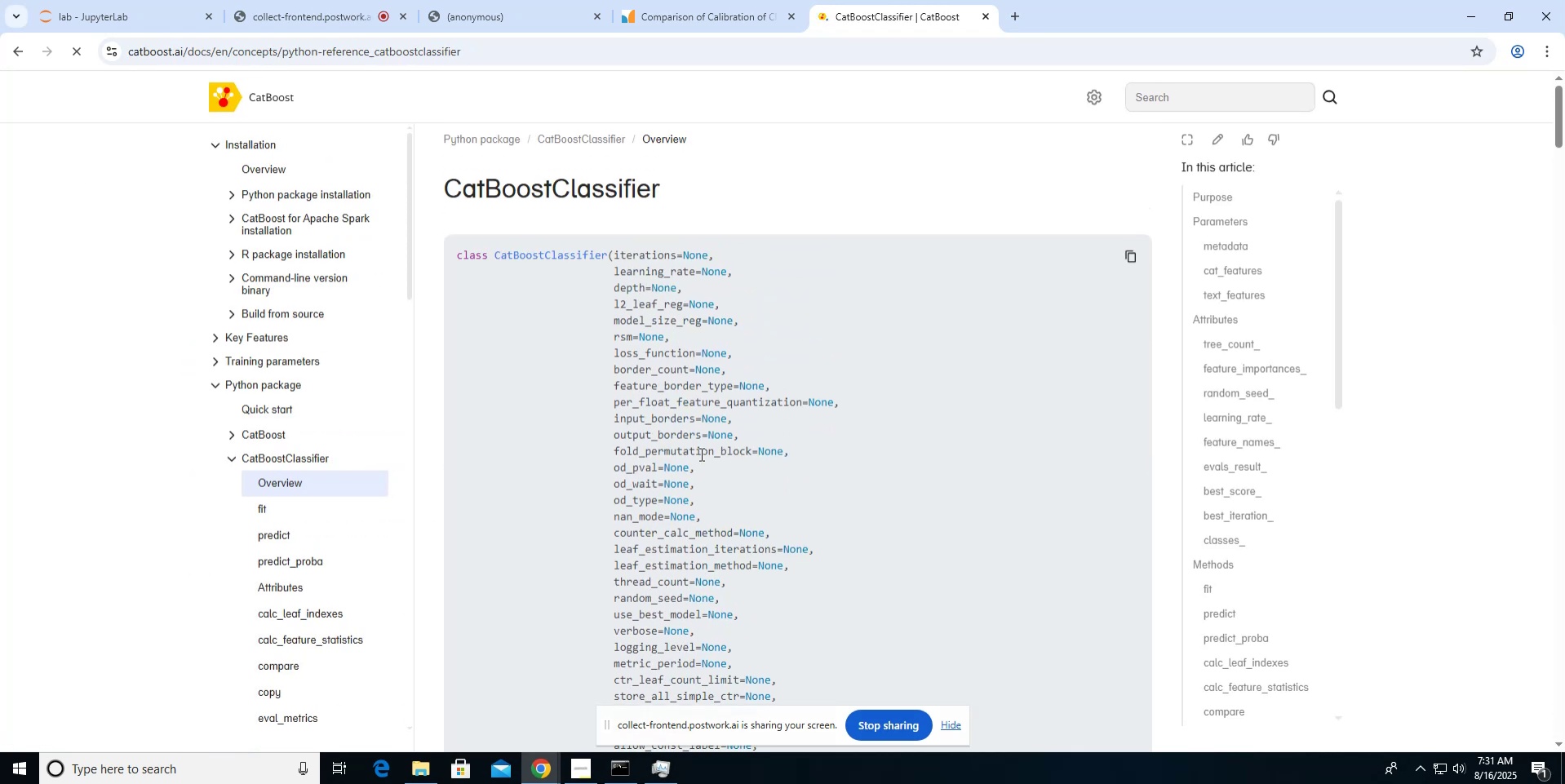 
scroll: coordinate [700, 454], scroll_direction: down, amount: 29.0
 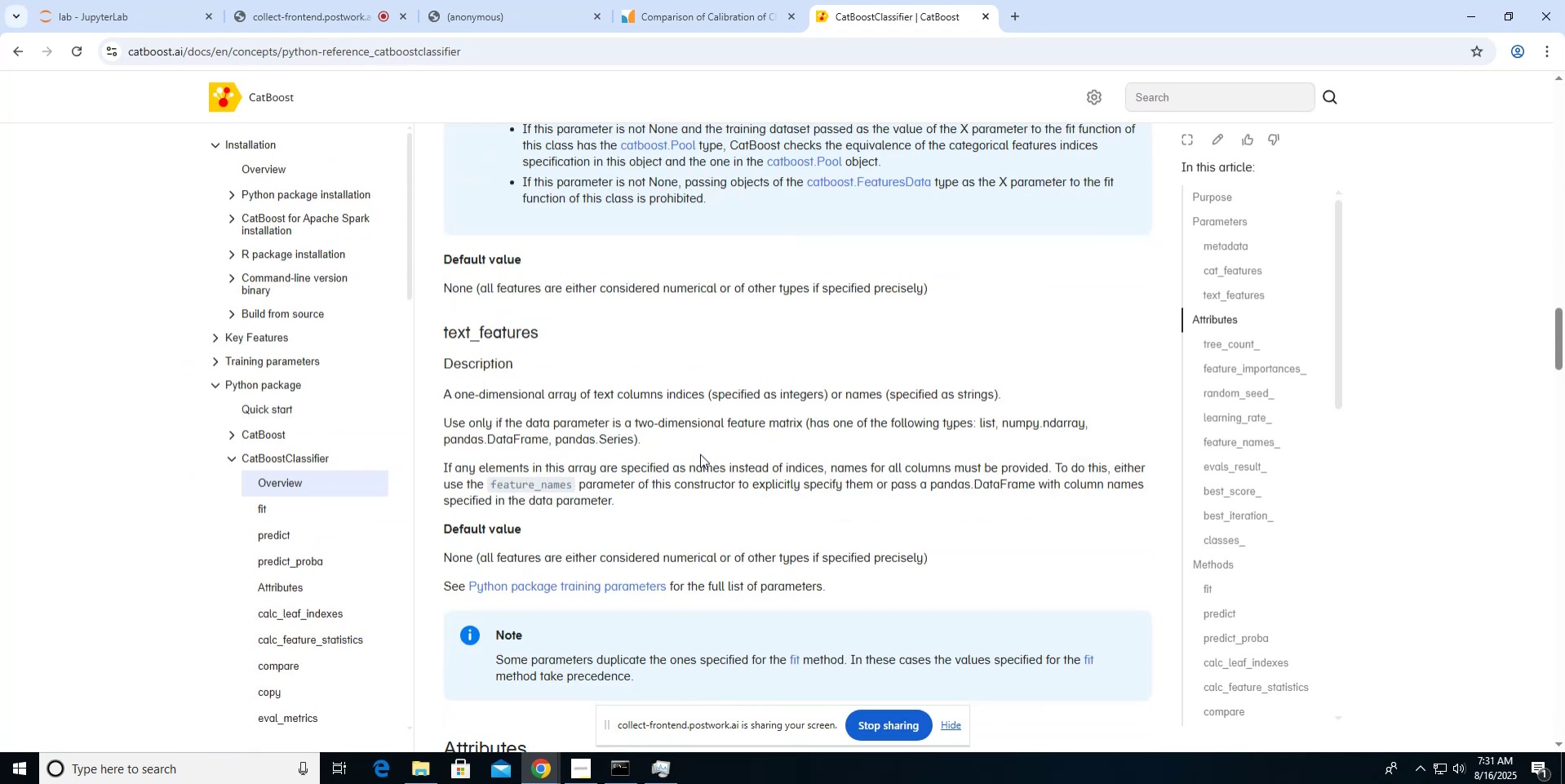 
left_click([700, 454])
 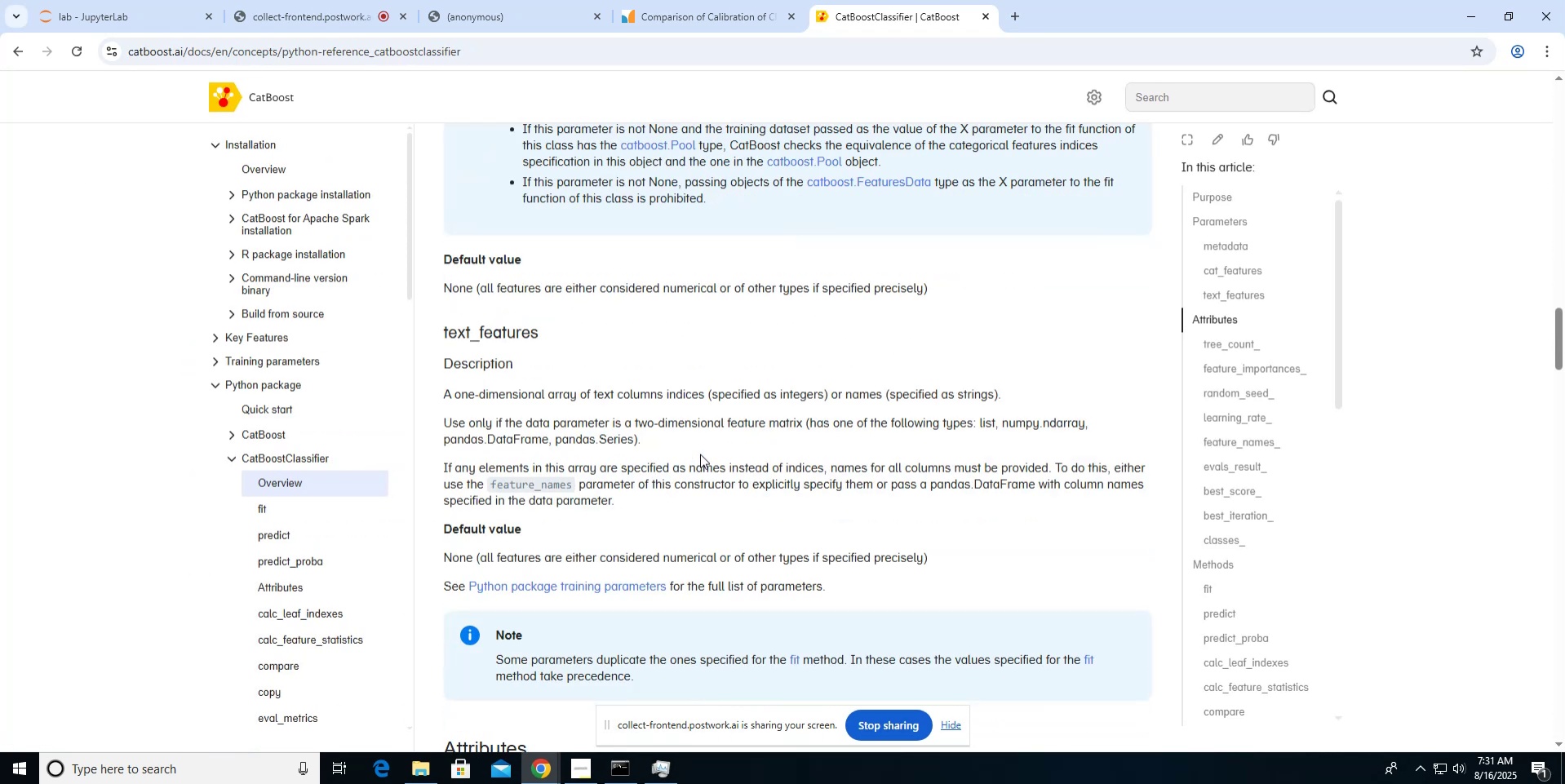 
key(Control+F)
 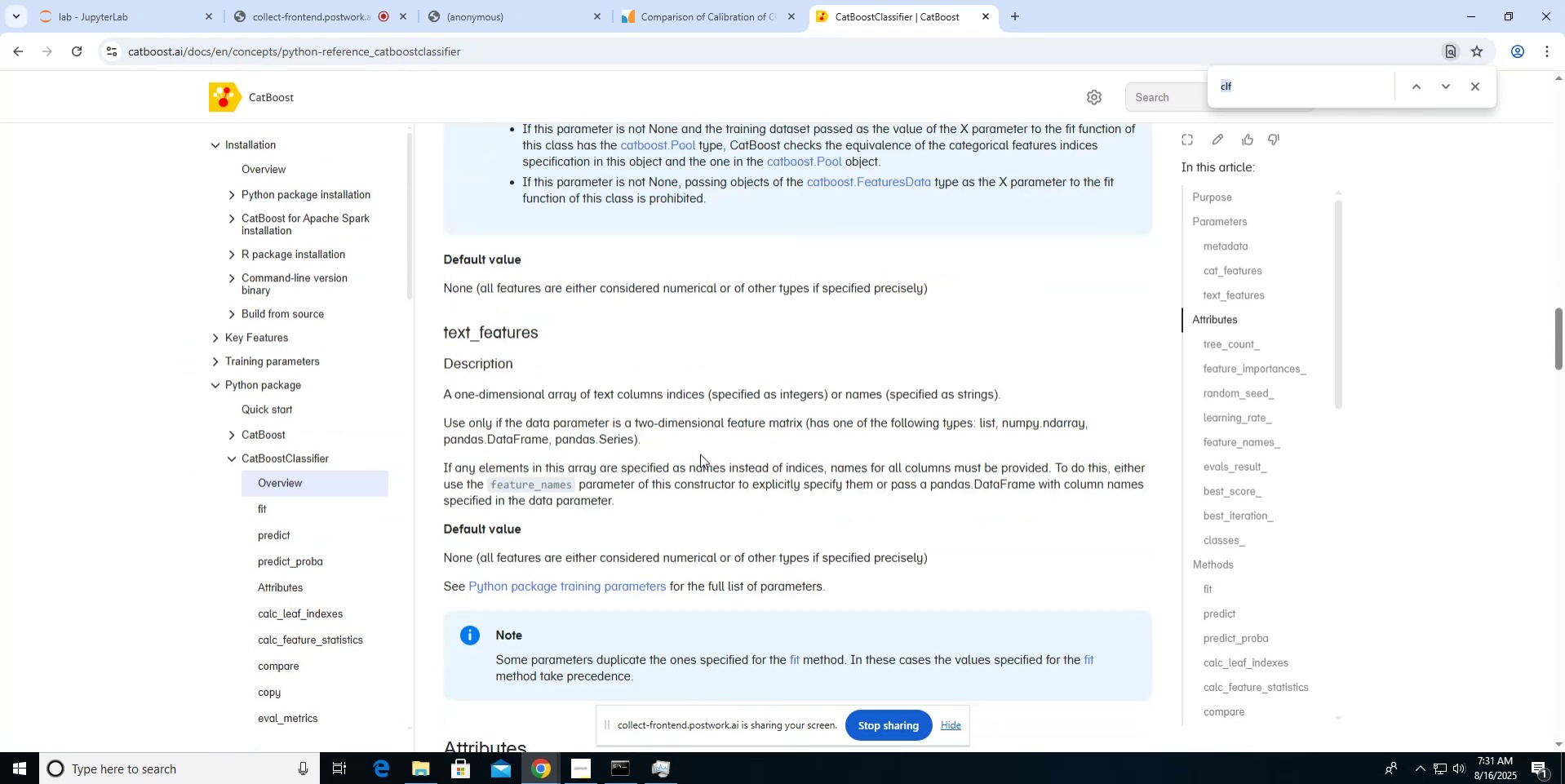 
type(maxdepth)
 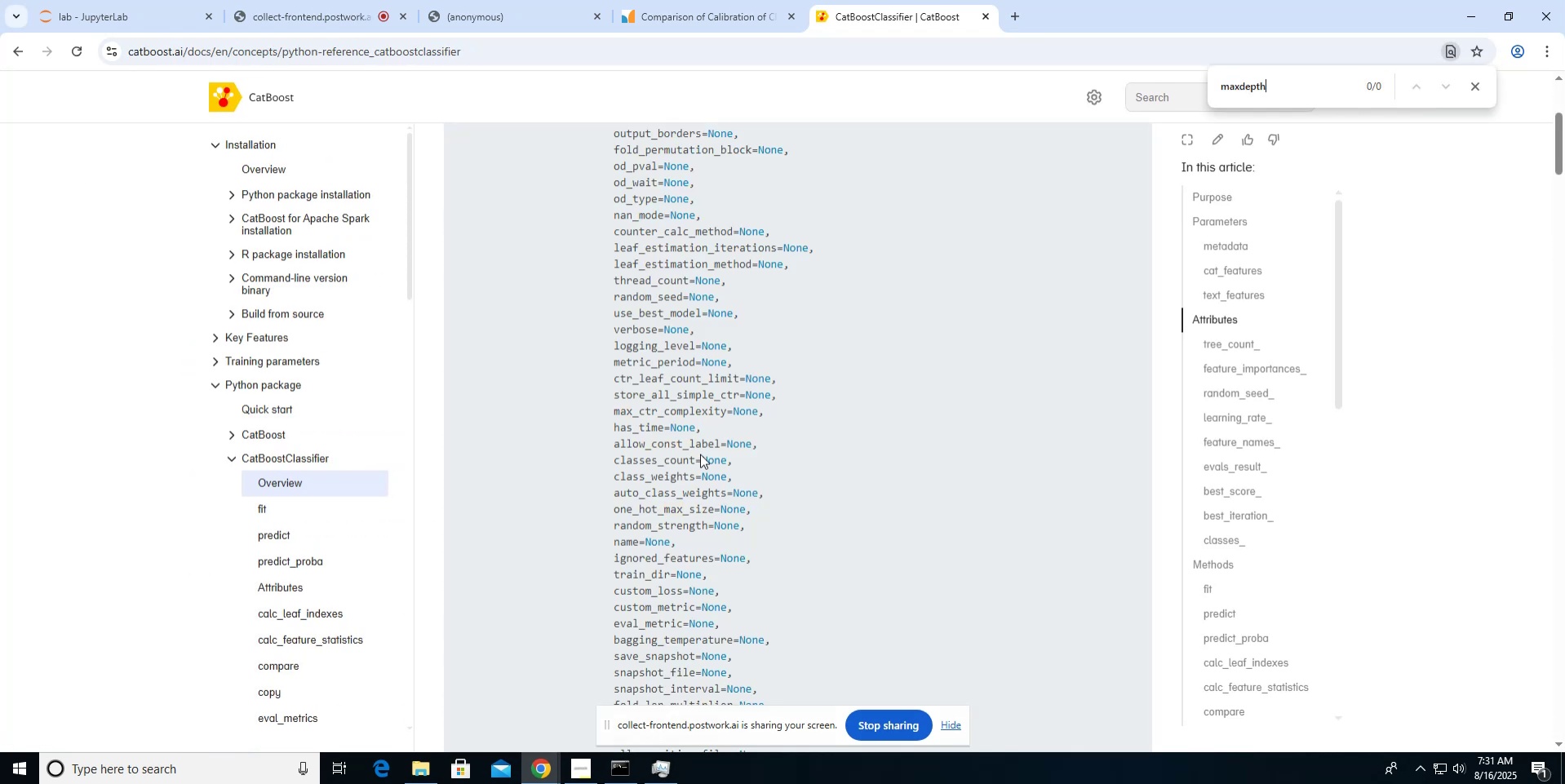 
key(Control+ControlLeft)
 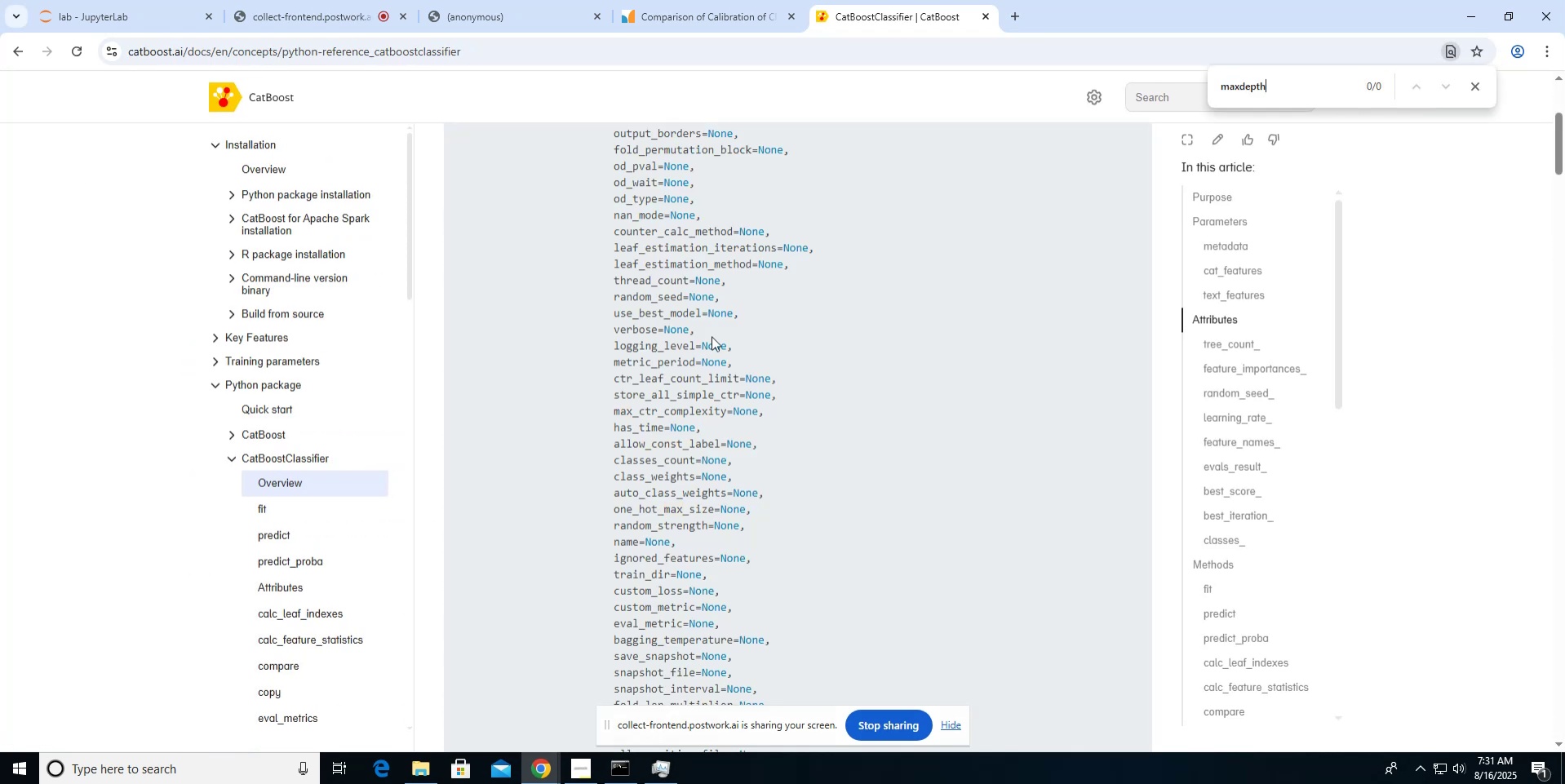 
key(Control+A)
 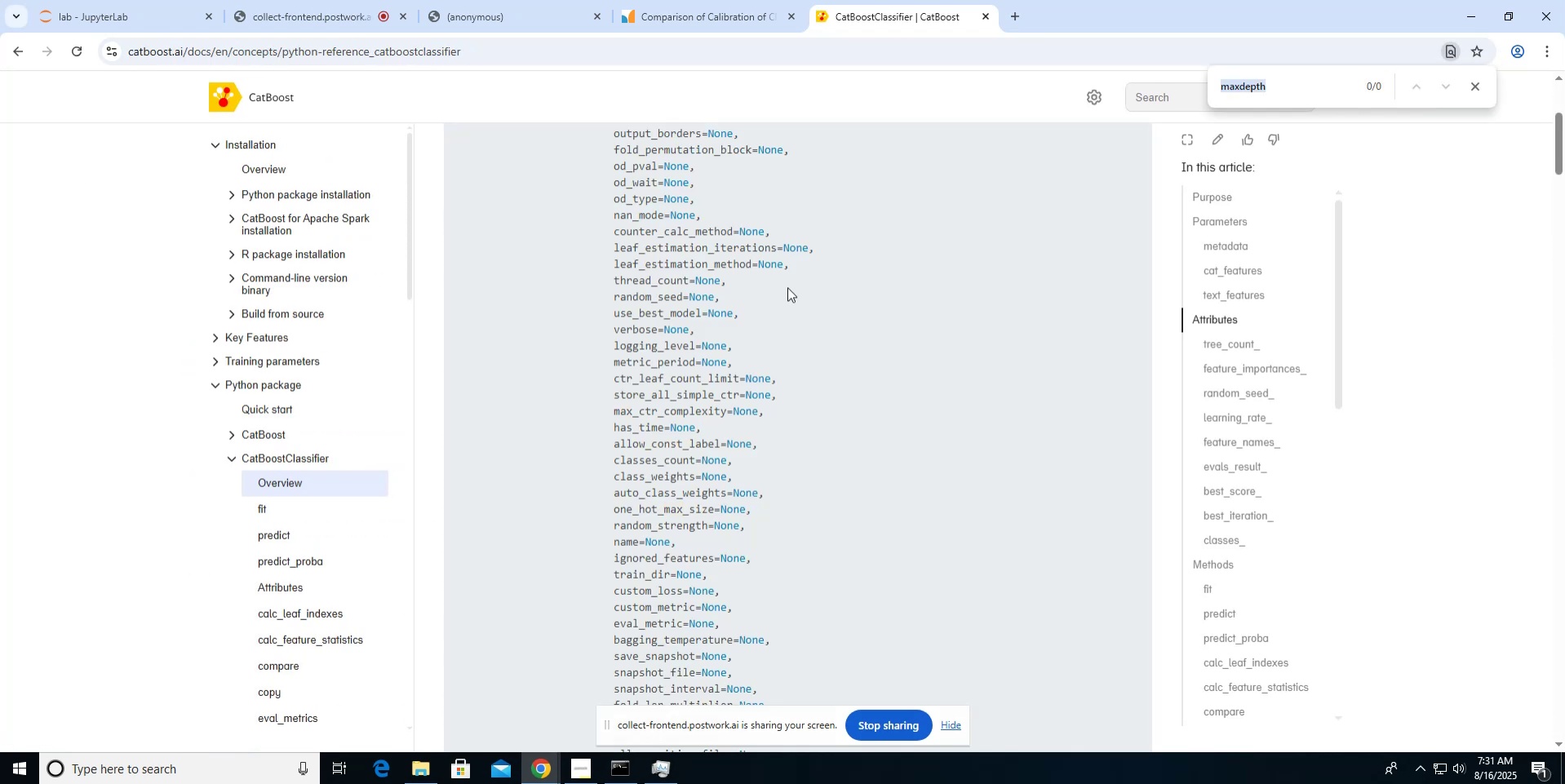 
type(depthg)
 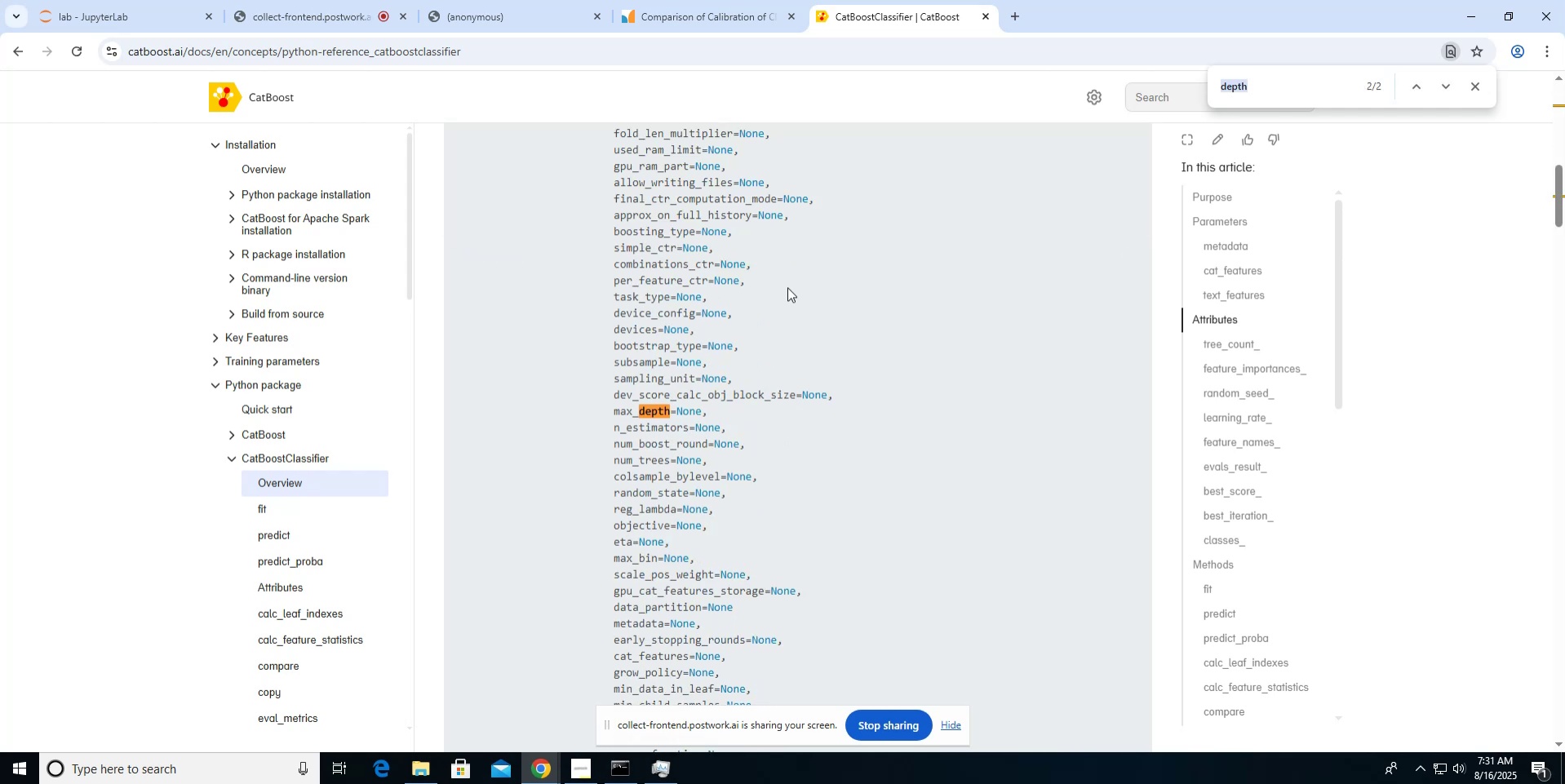 
key(Control+G)
 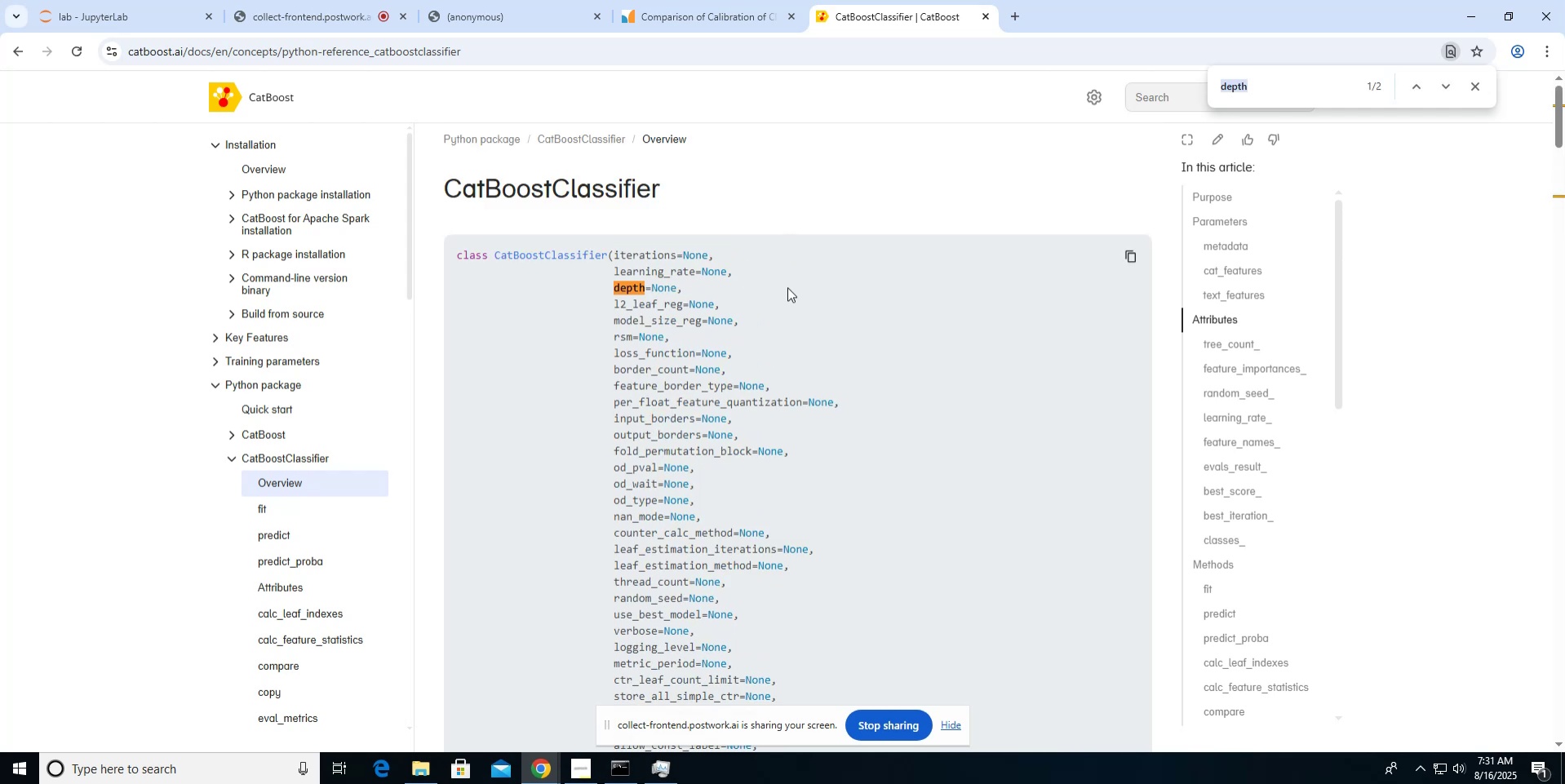 
key(Control+G)
 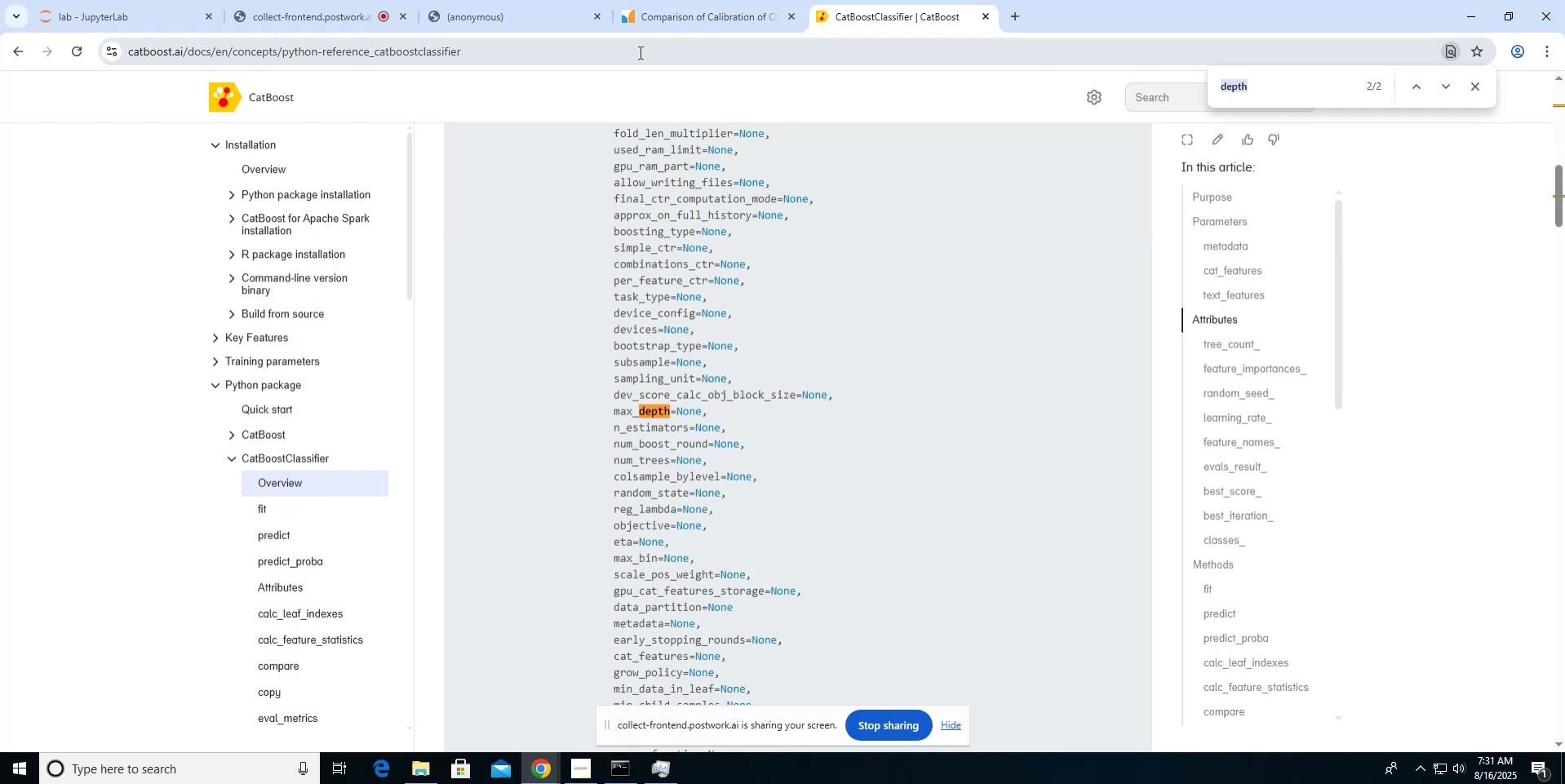 
mouse_move([621, 22])
 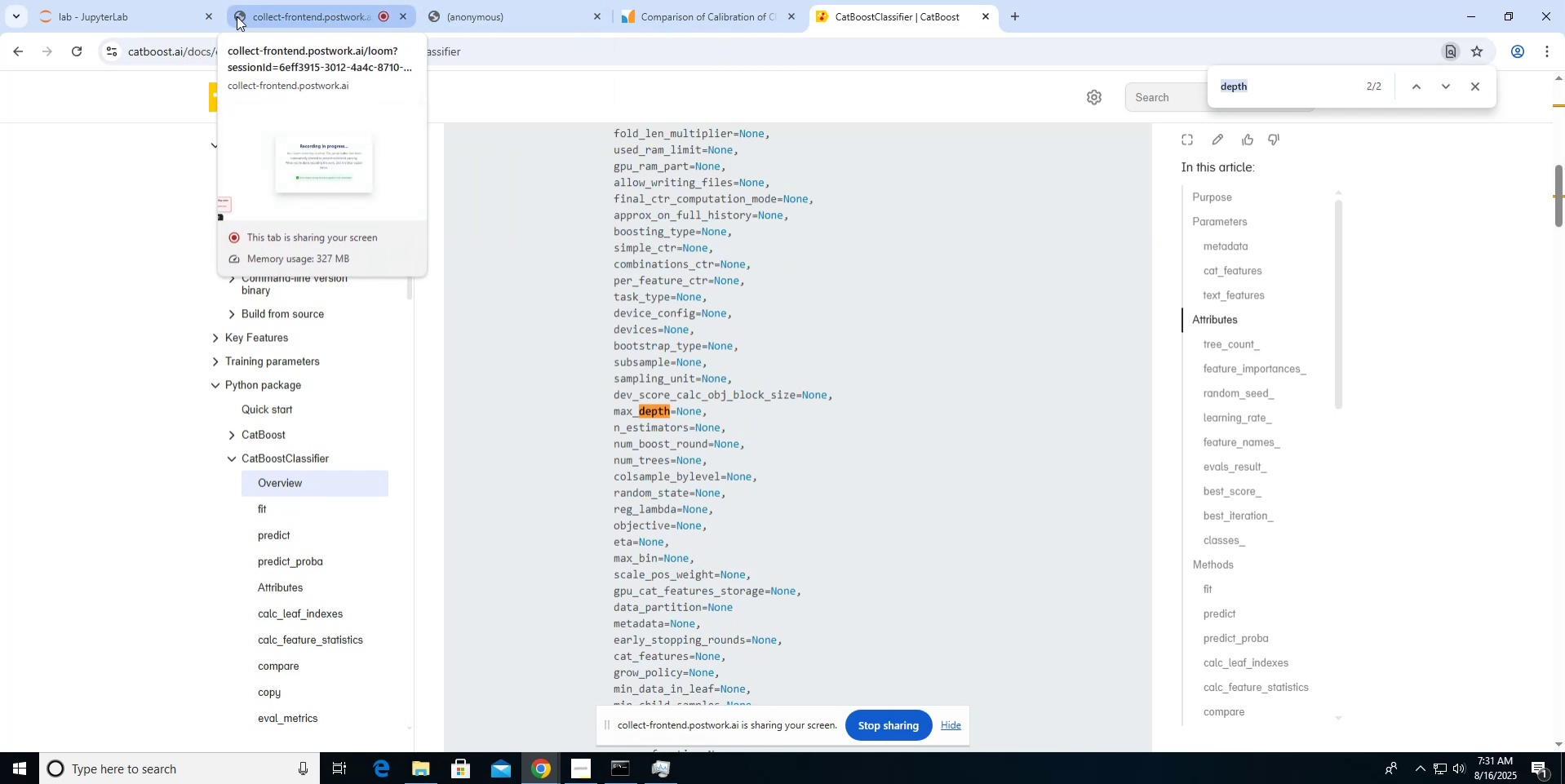 
left_click([154, 19])
 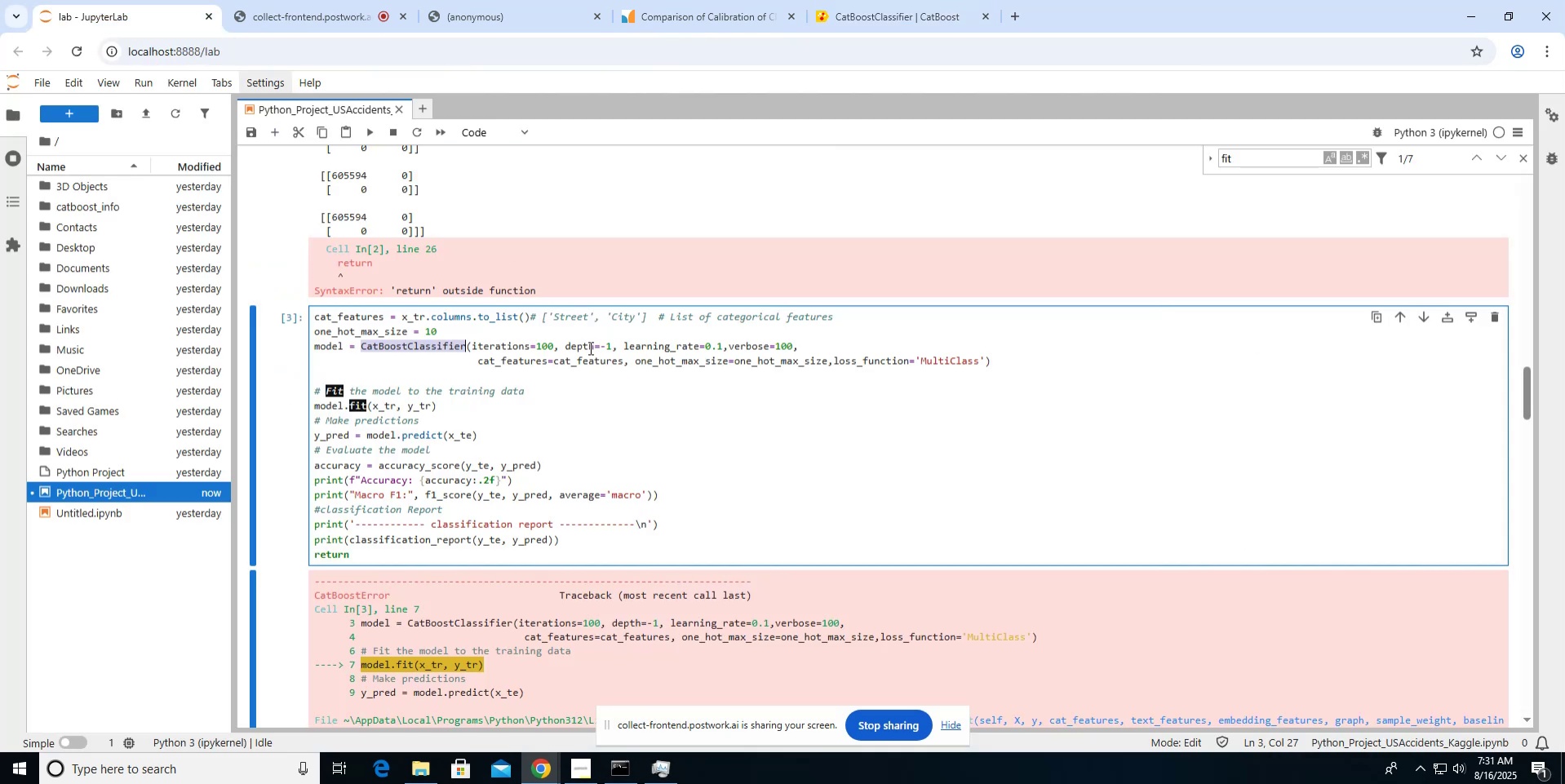 
type(max_)
 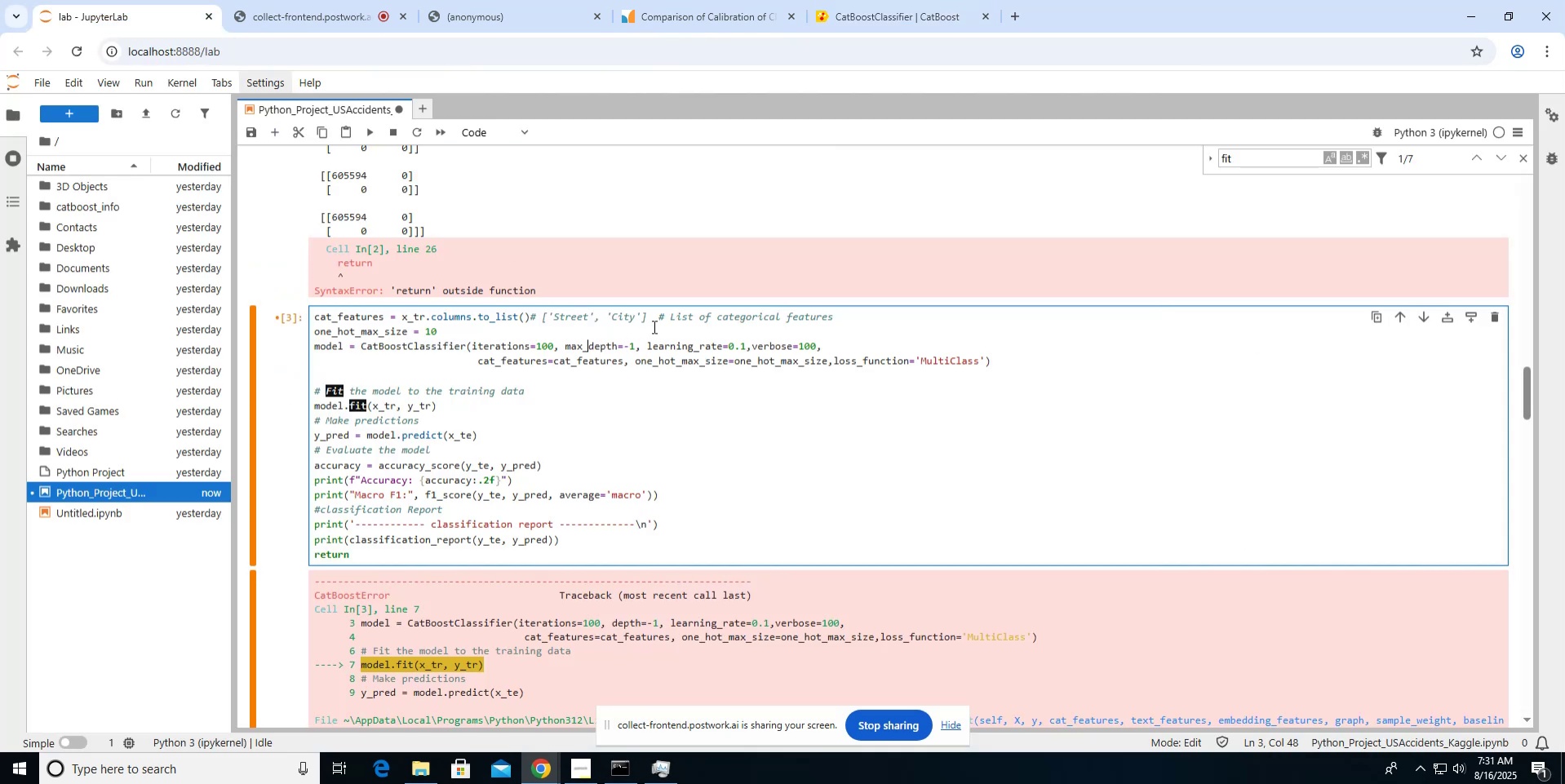 
left_click([373, 139])
 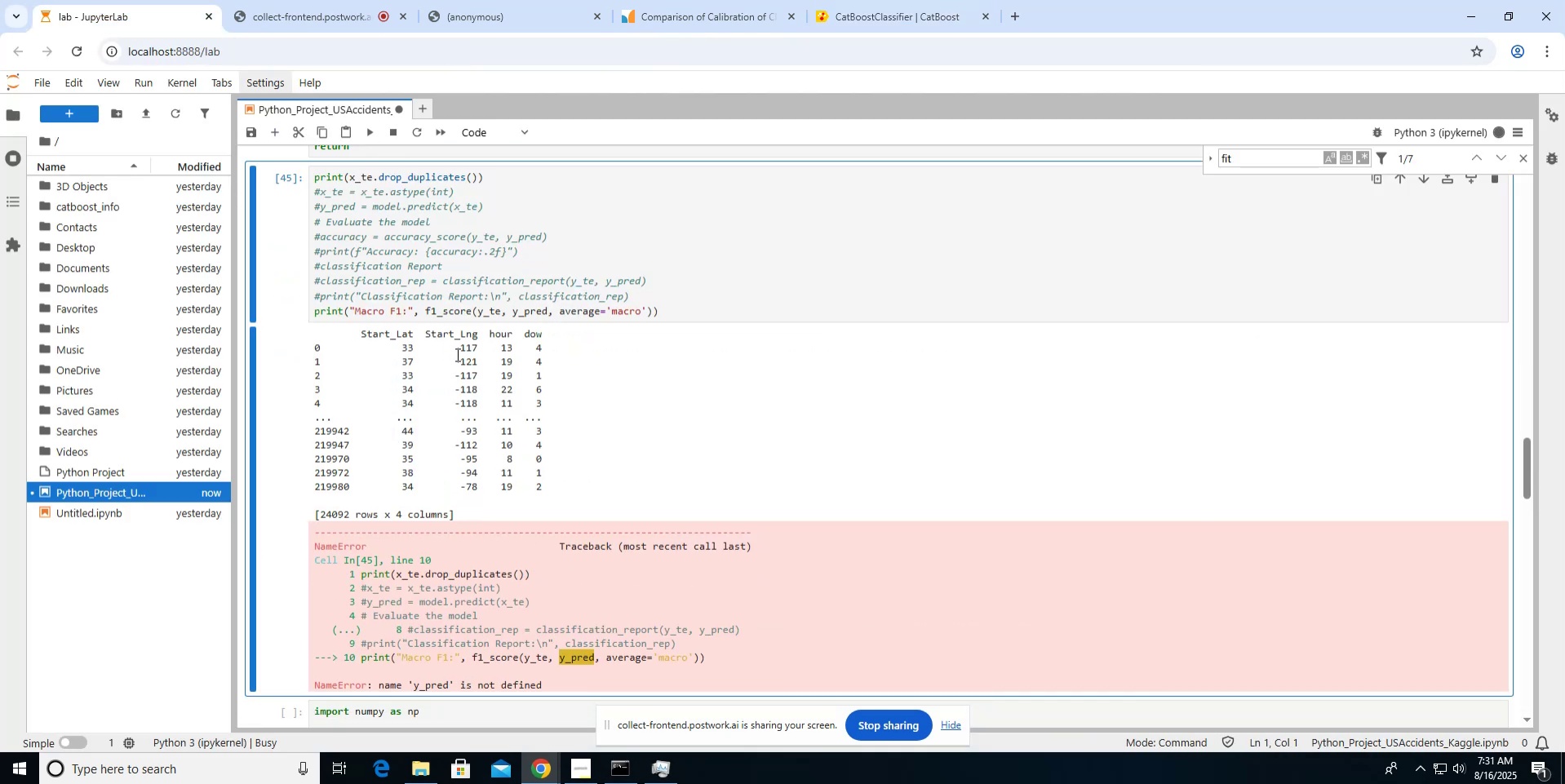 
scroll: coordinate [456, 354], scroll_direction: up, amount: 5.0
 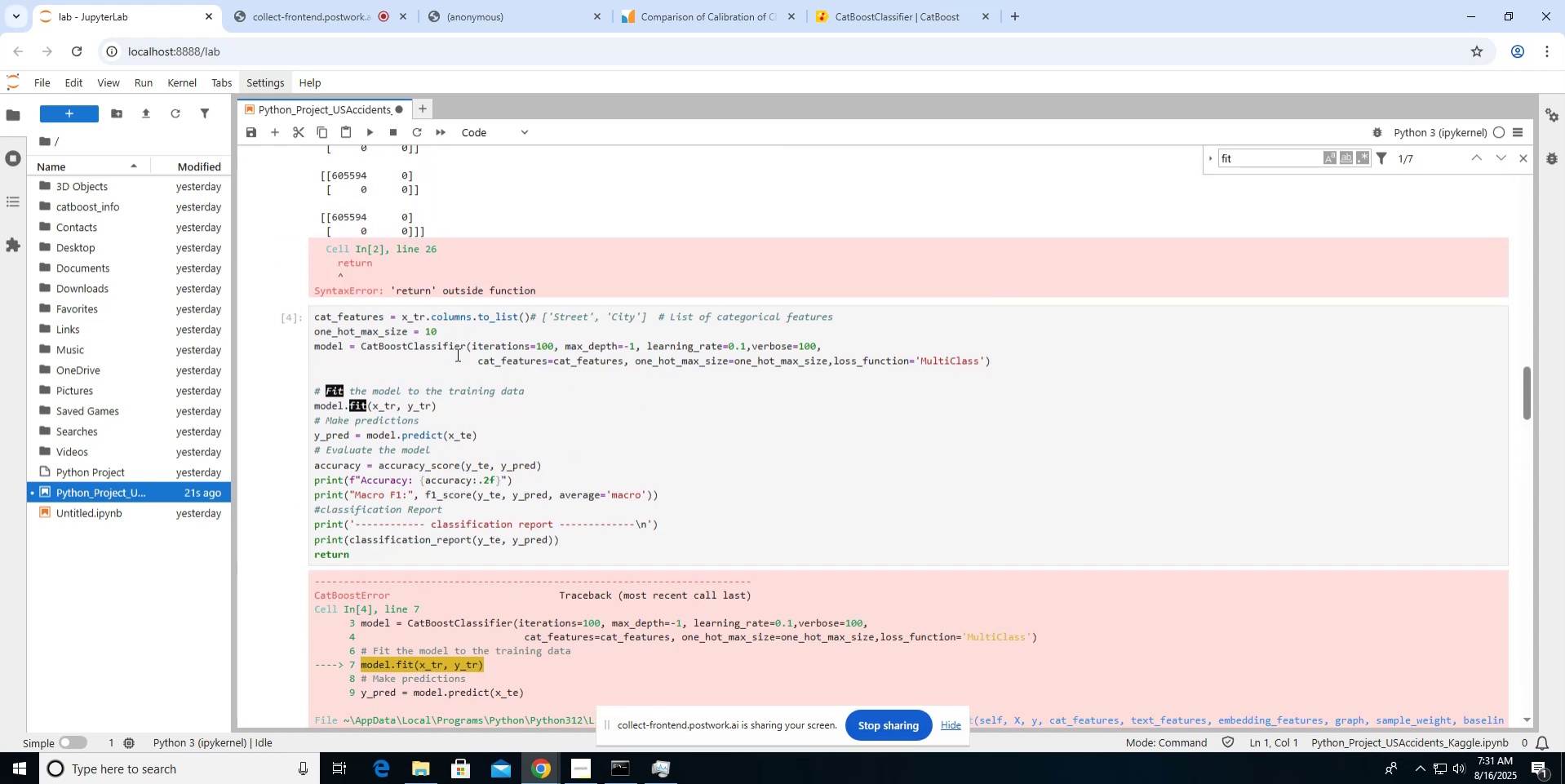 
wait(6.61)
 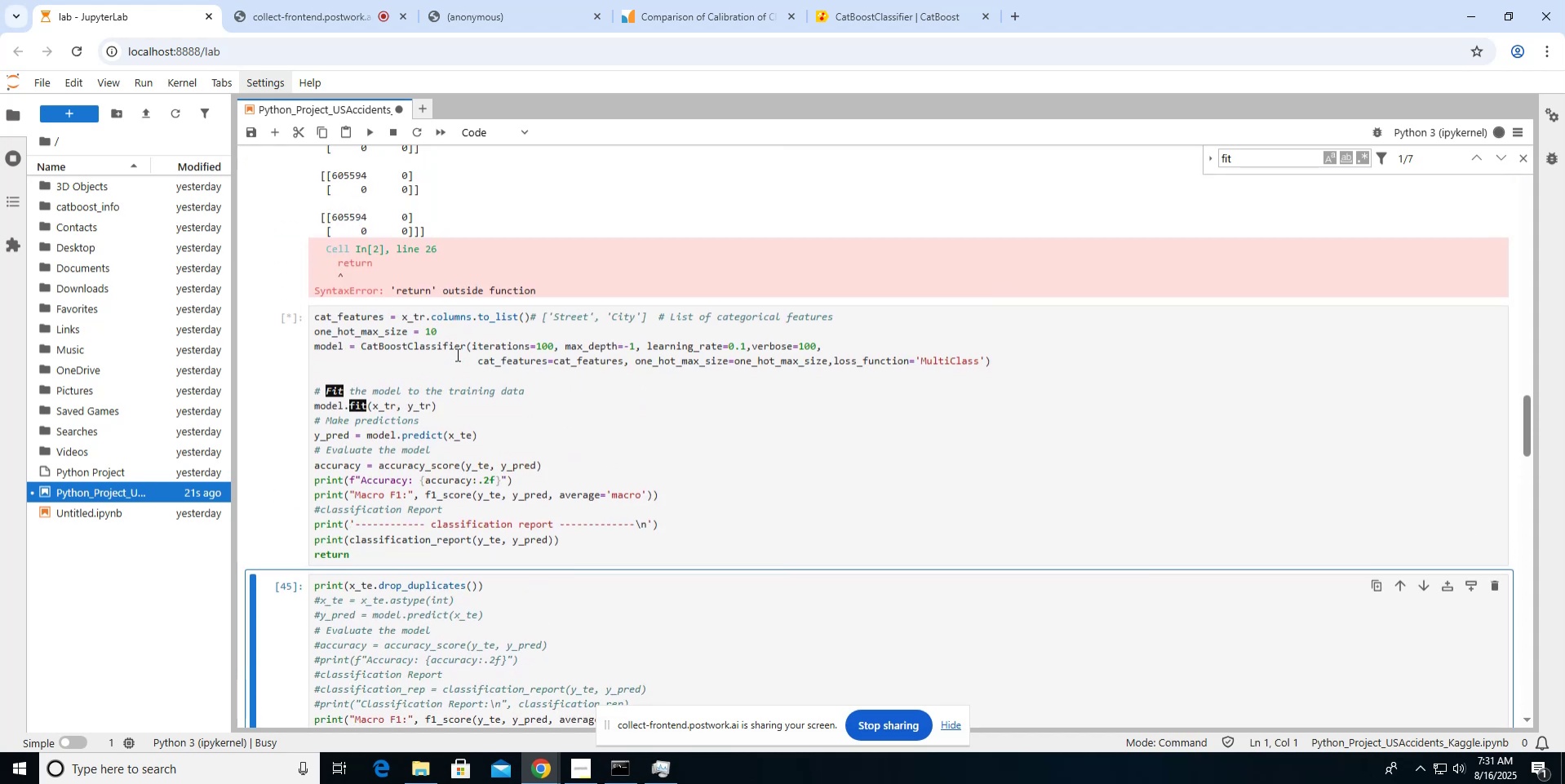 
scroll: coordinate [456, 354], scroll_direction: down, amount: 8.0
 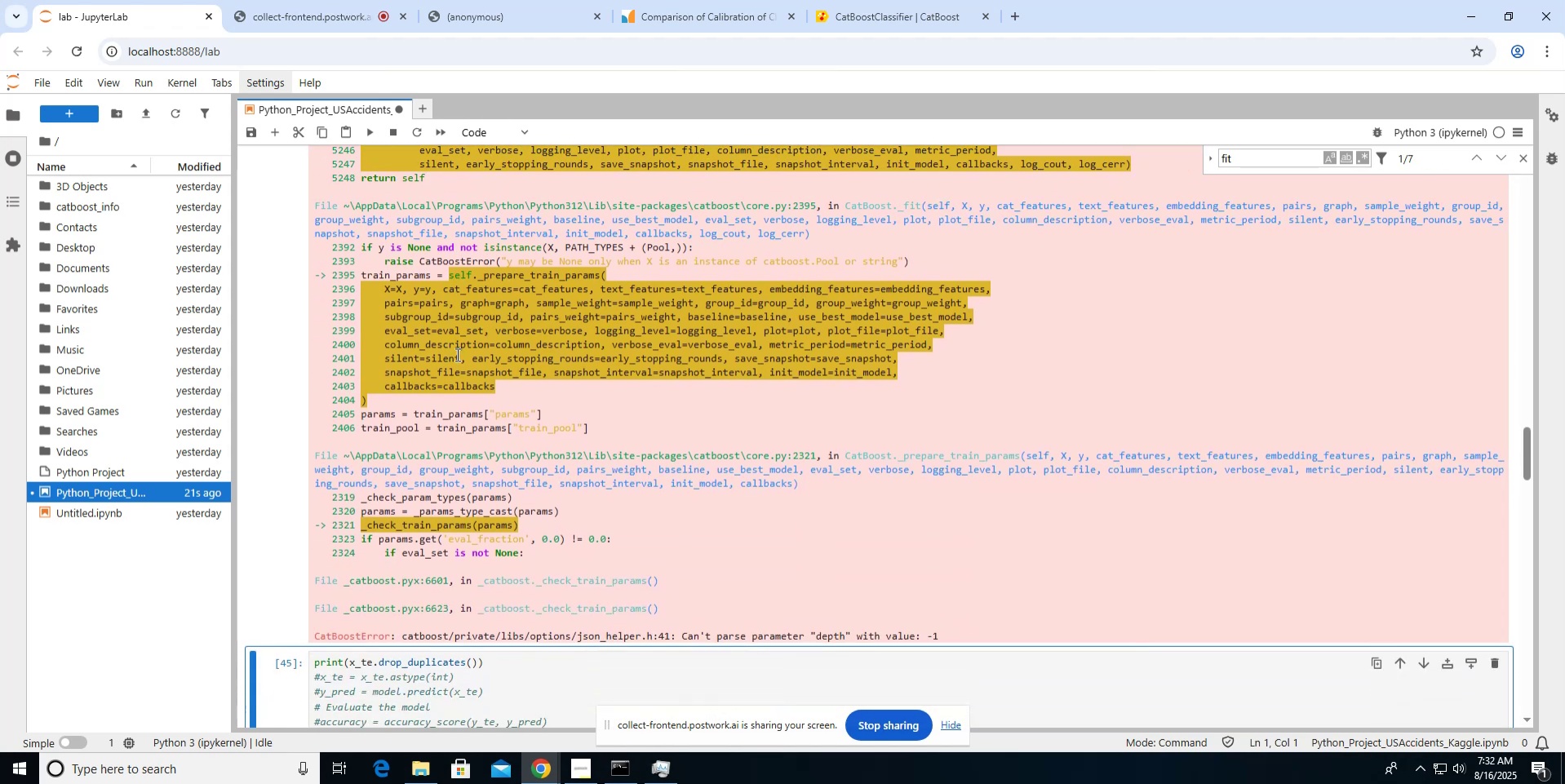 
scroll: coordinate [456, 354], scroll_direction: up, amount: 9.0
 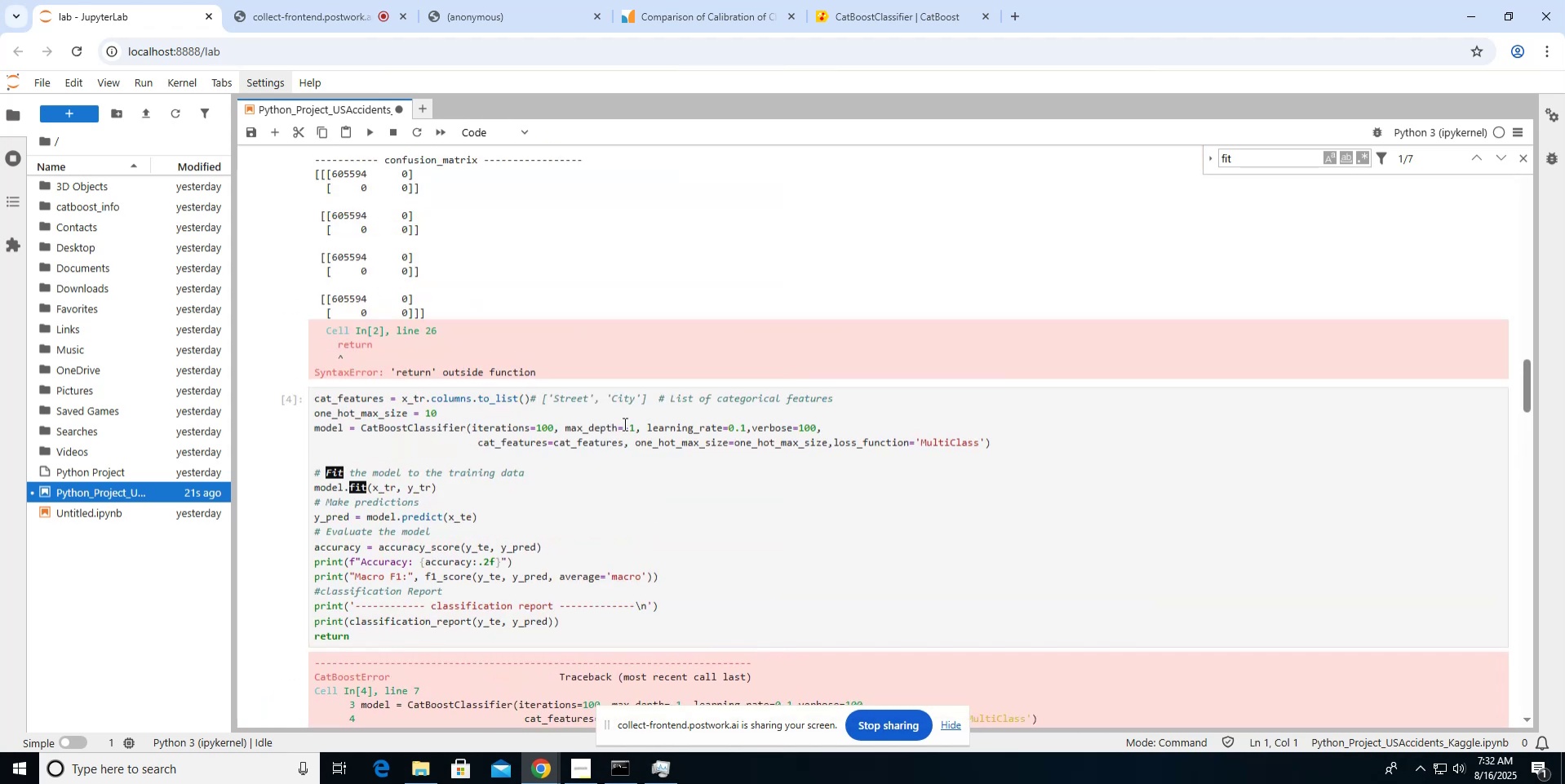 
wait(5.34)
 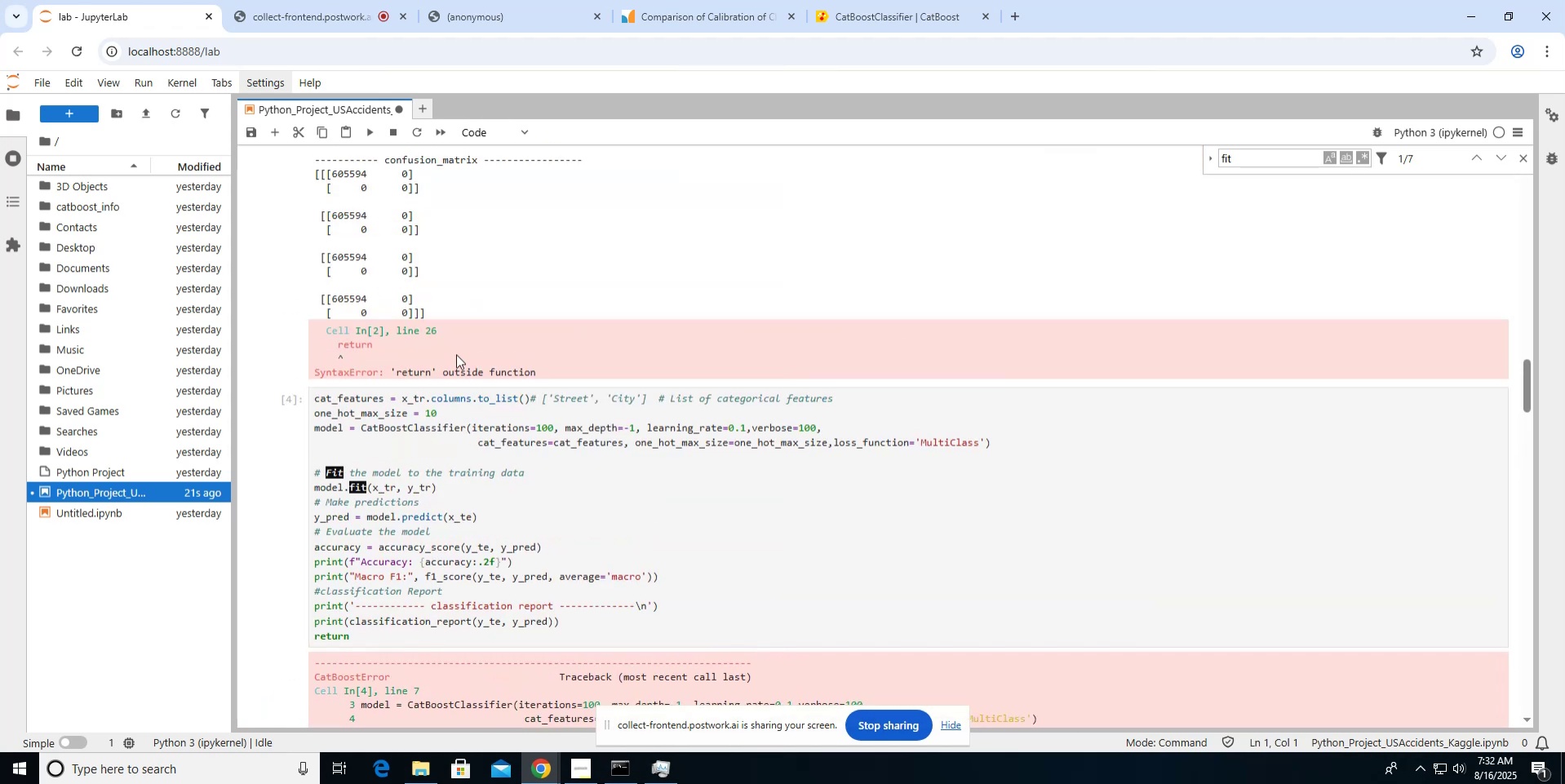 
left_click([587, 423])
 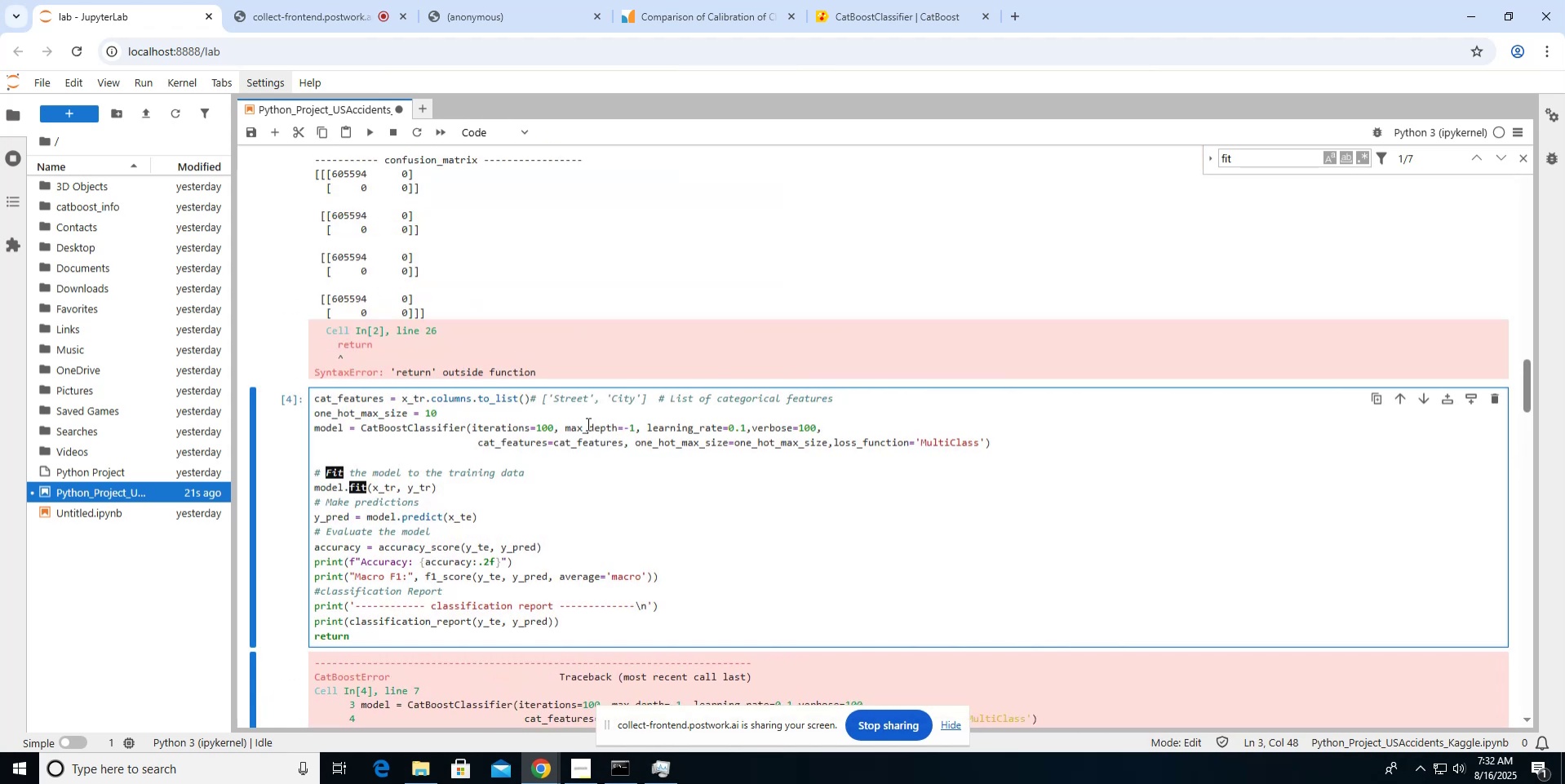 
key(Backspace)
 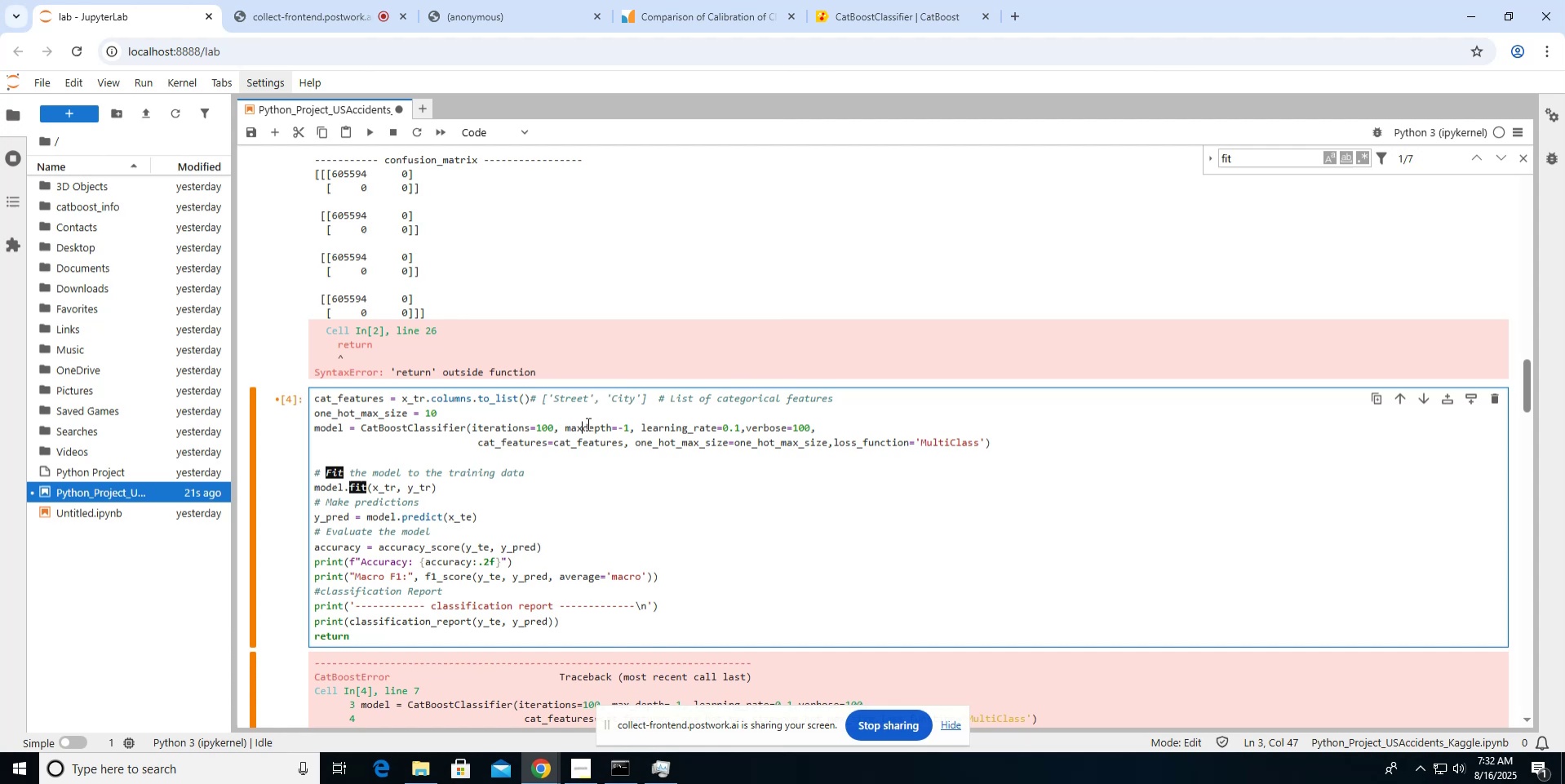 
key(Backspace)
 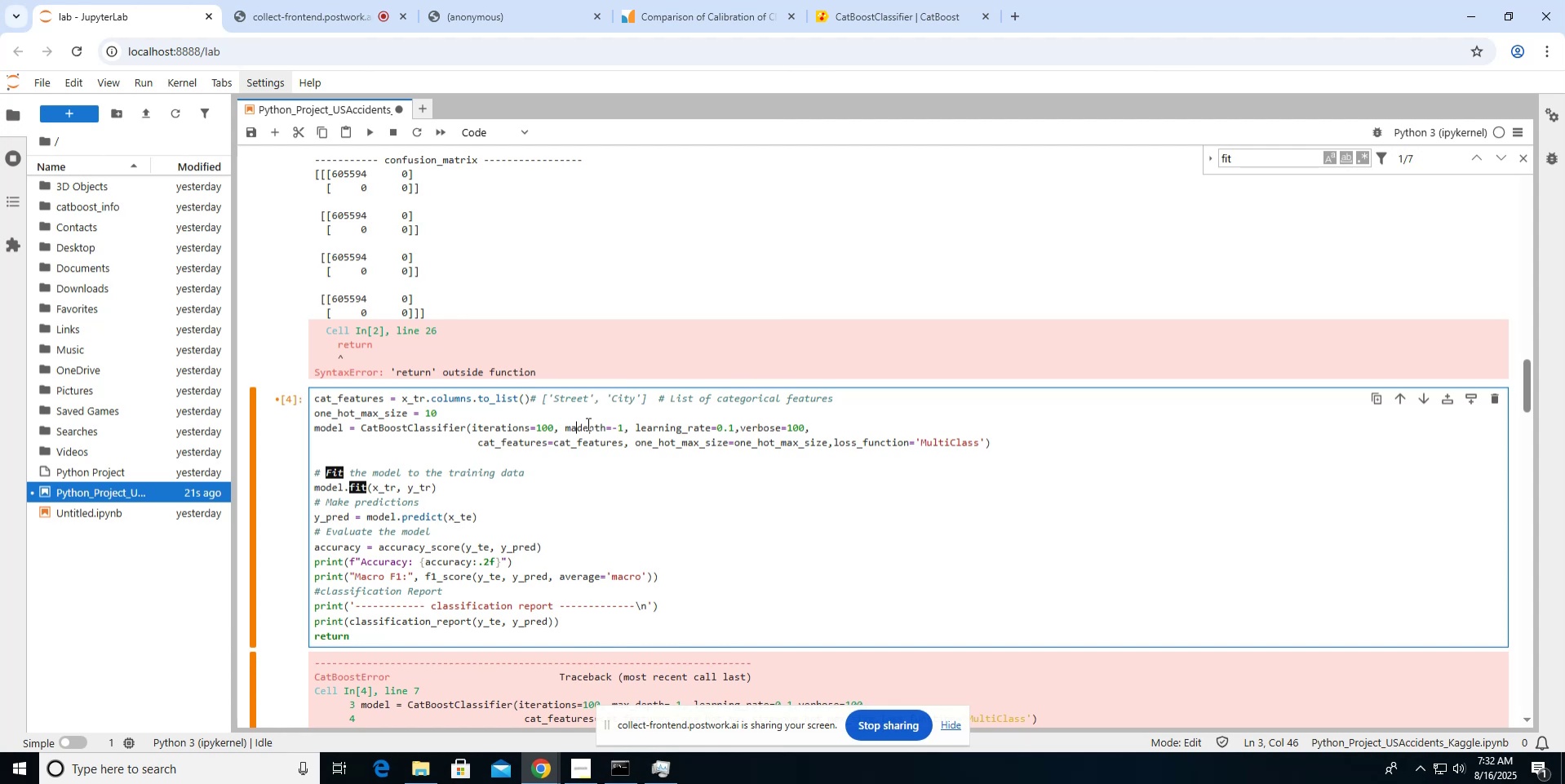 
key(Backspace)
 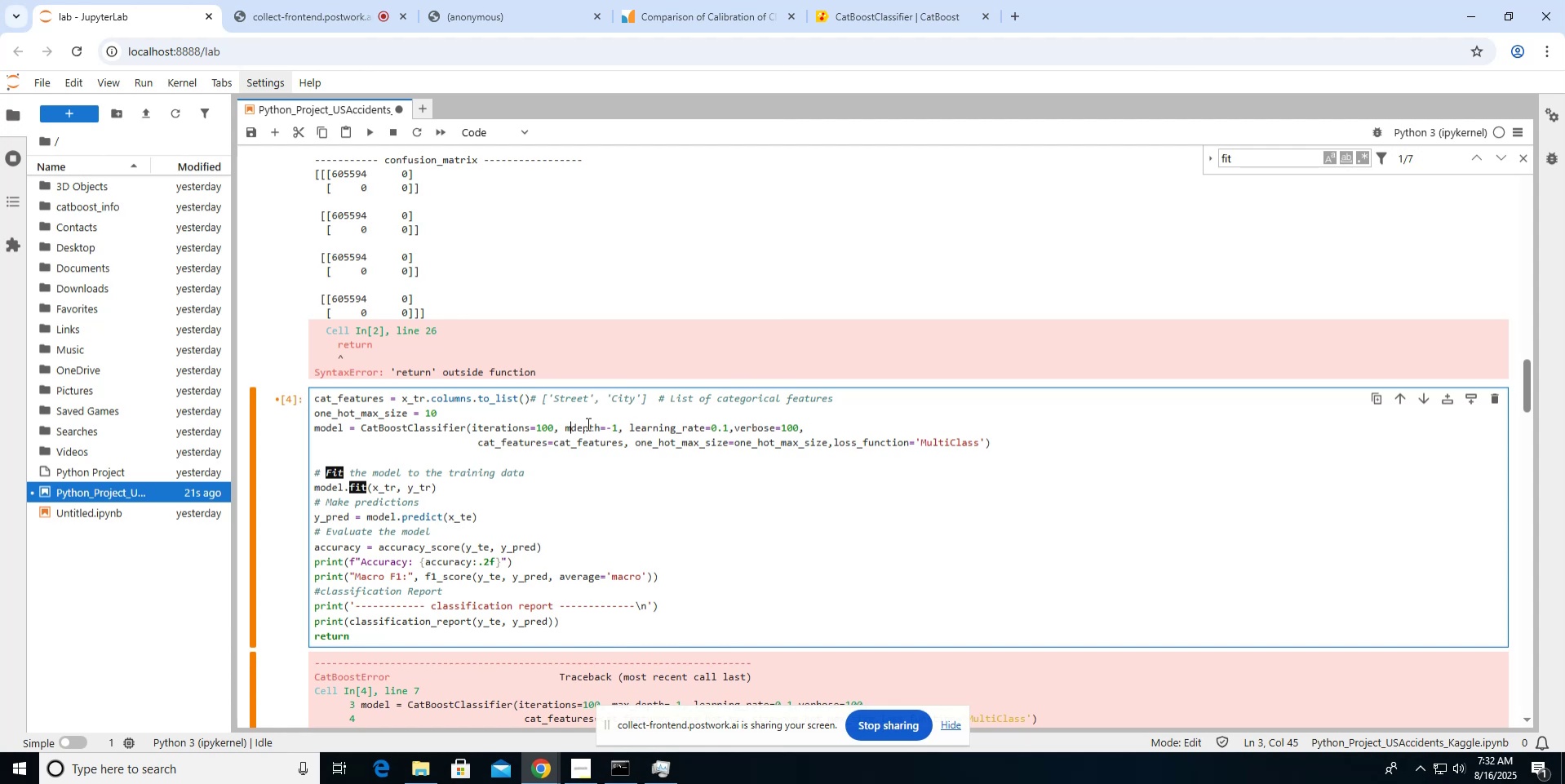 
key(Backspace)
 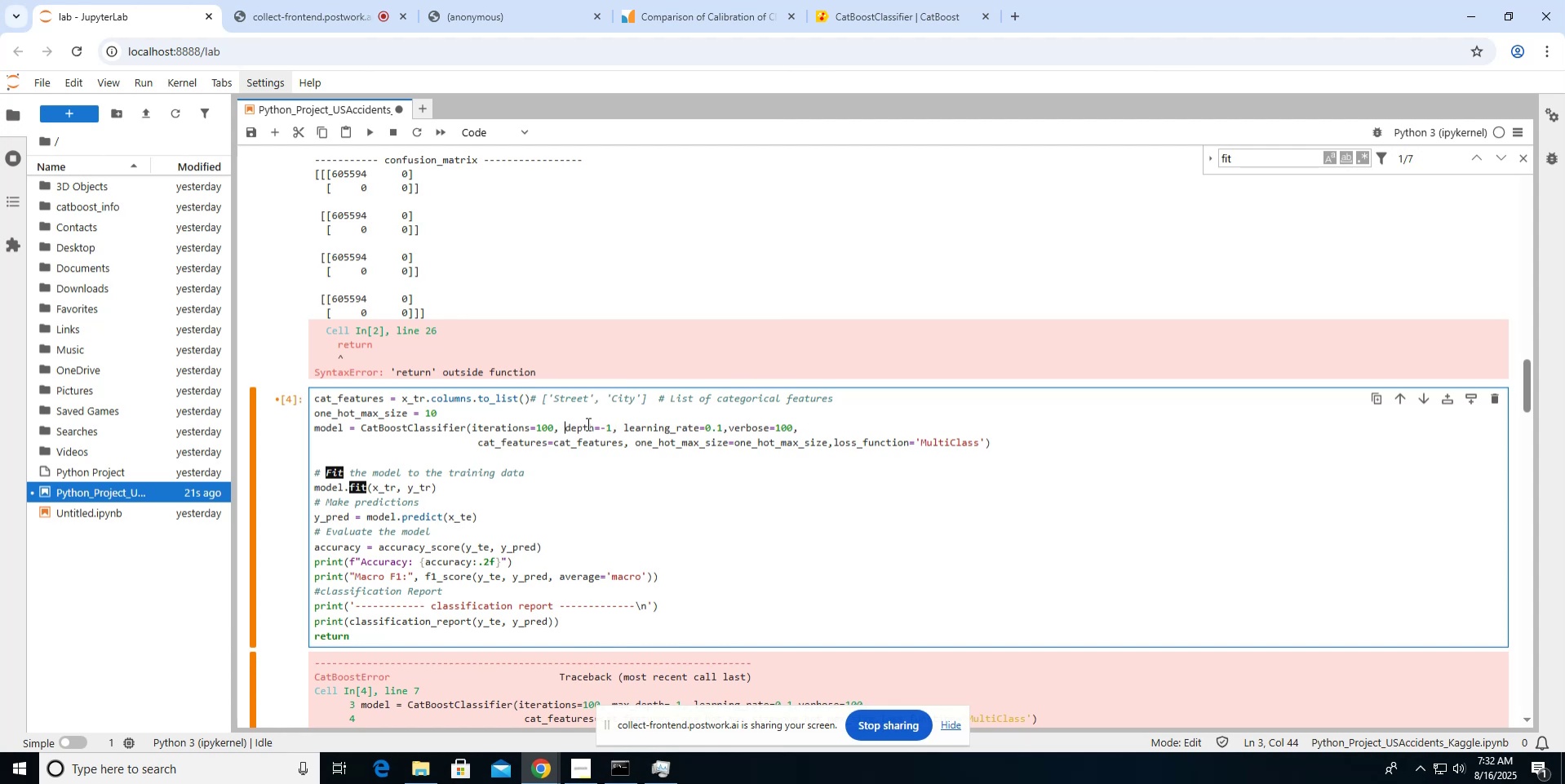 
hold_key(key=ArrowRight, duration=0.66)
 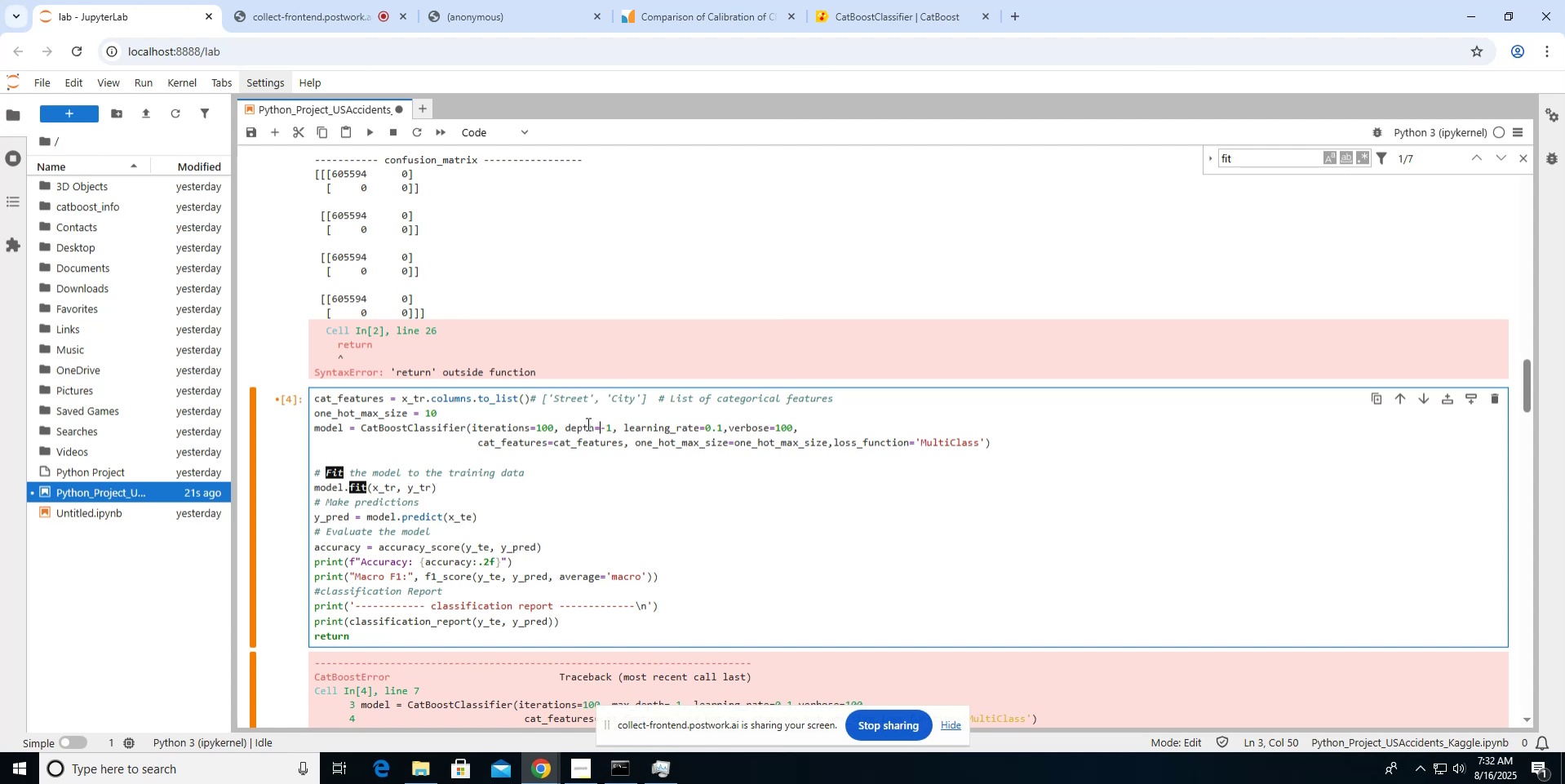 
key(ArrowRight)
 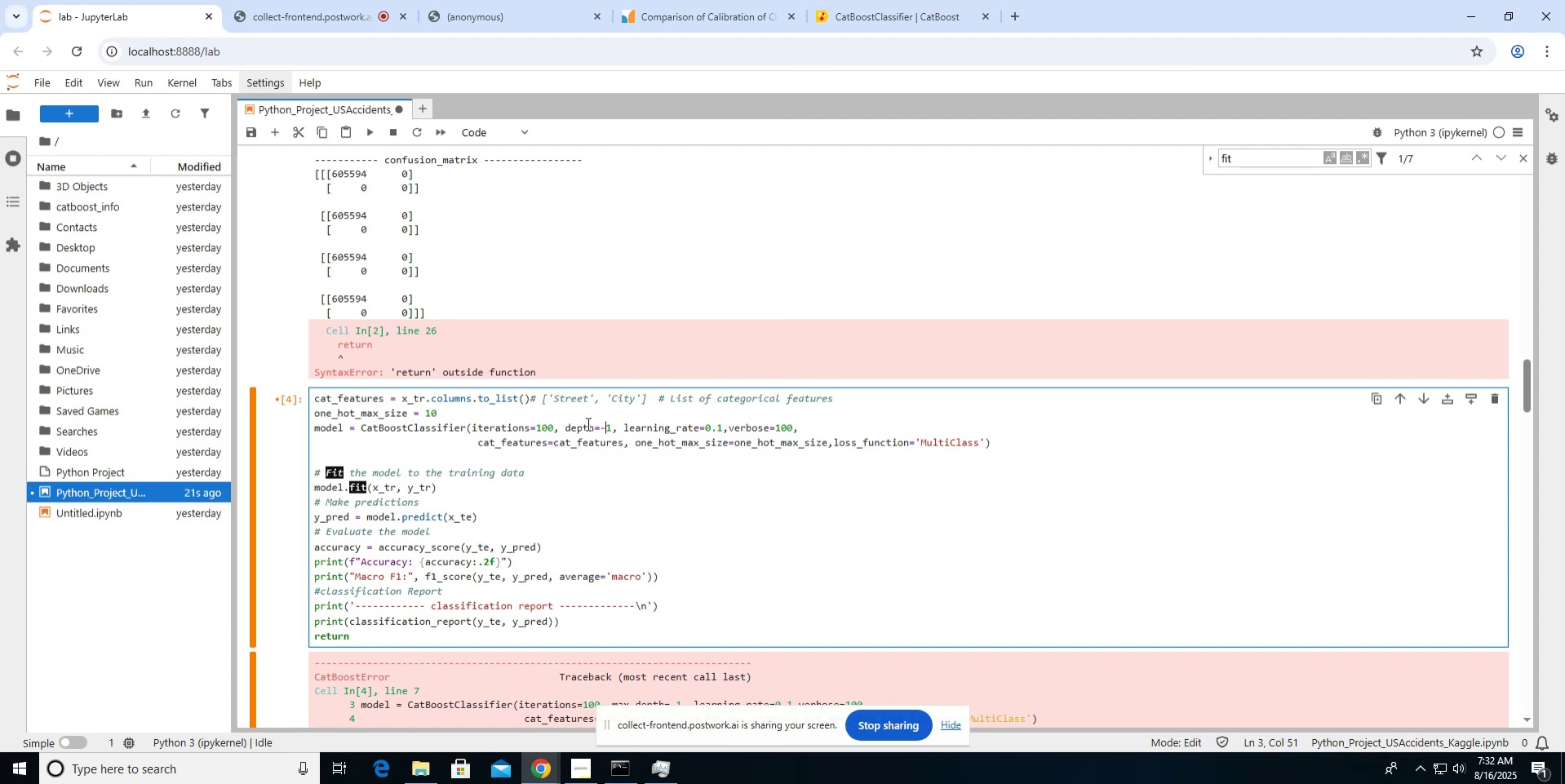 
key(ArrowRight)
 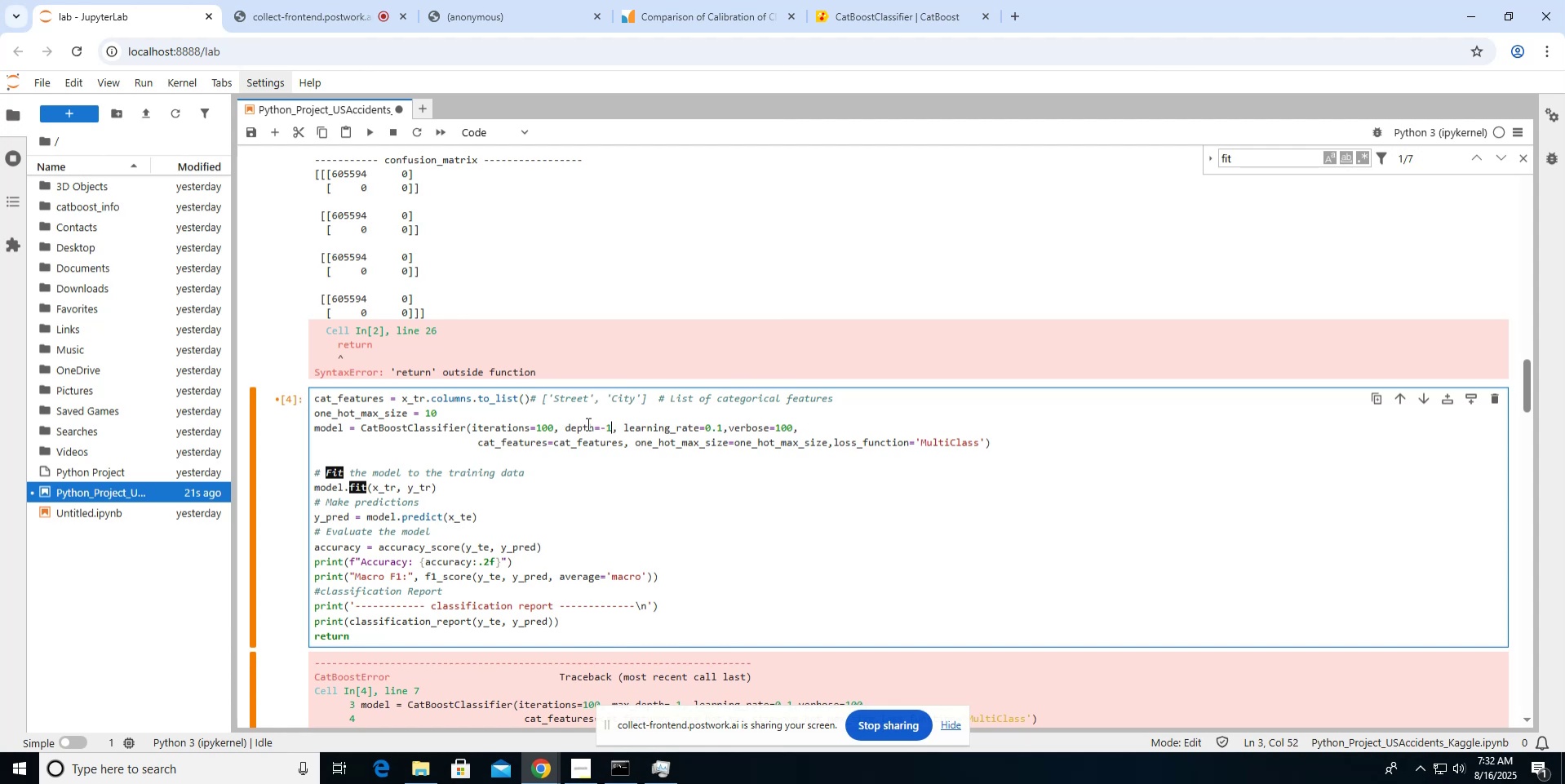 
key(Backspace)
 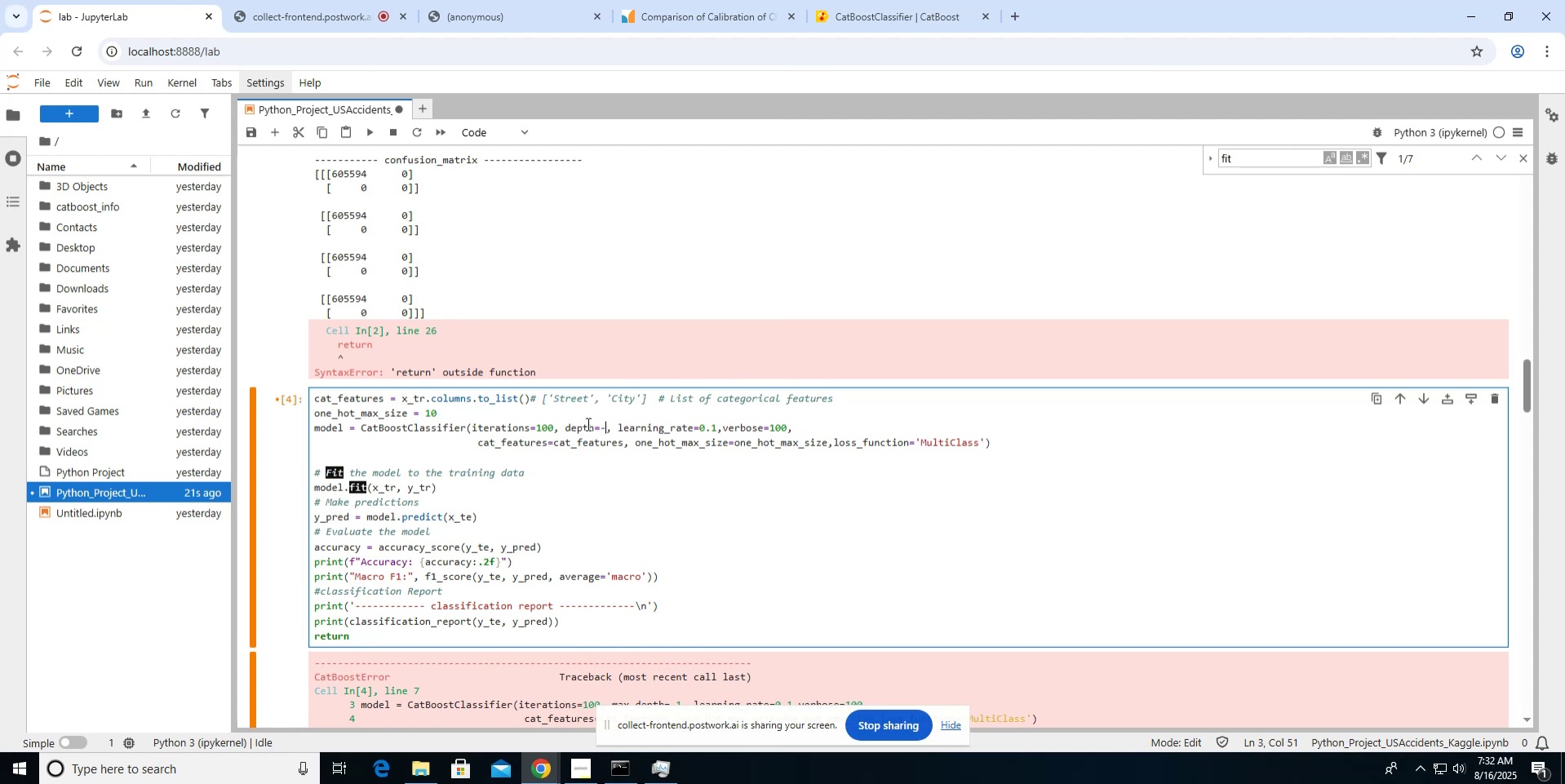 
key(Backspace)
 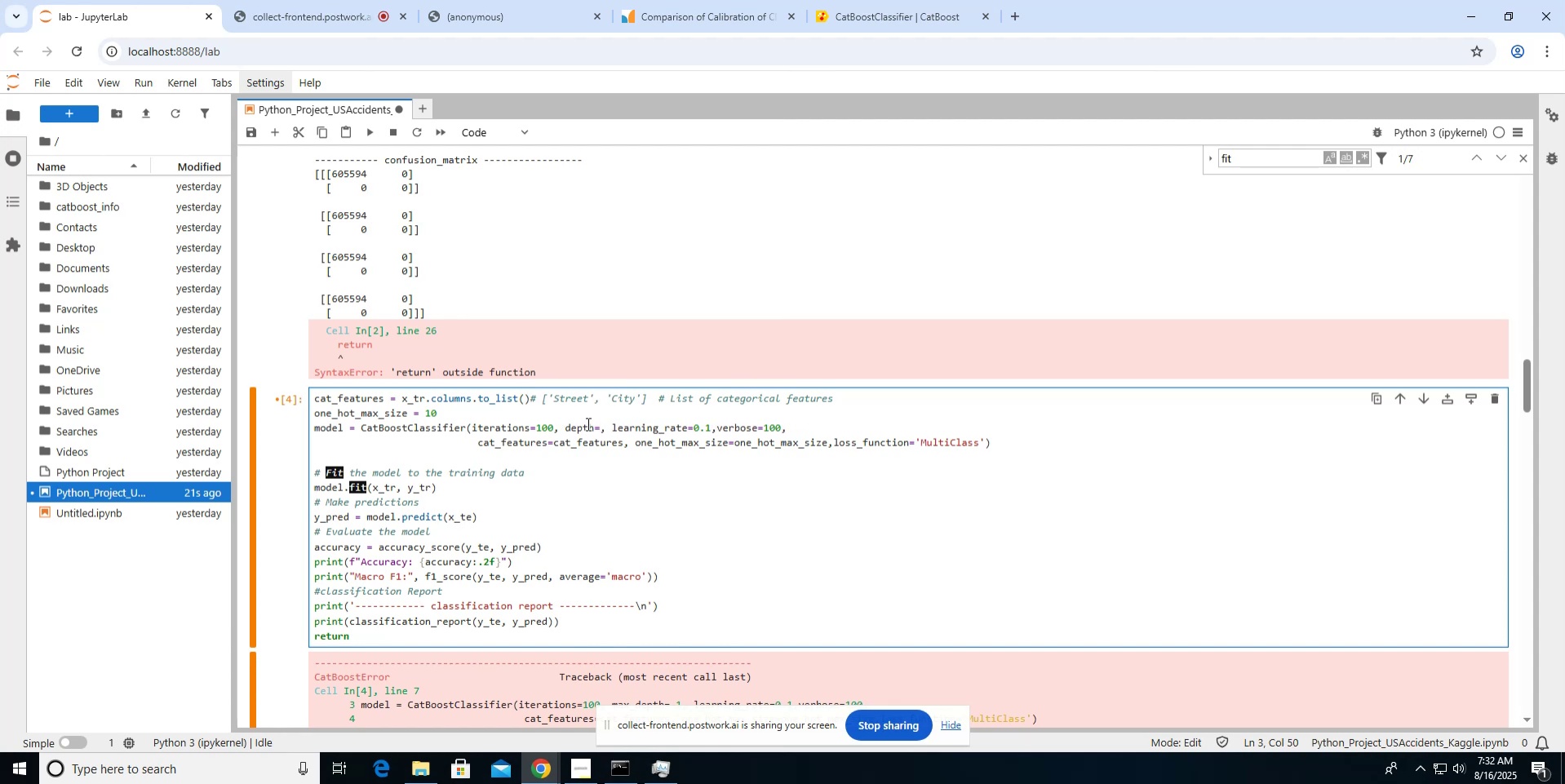 
key(Numpad6)
 